 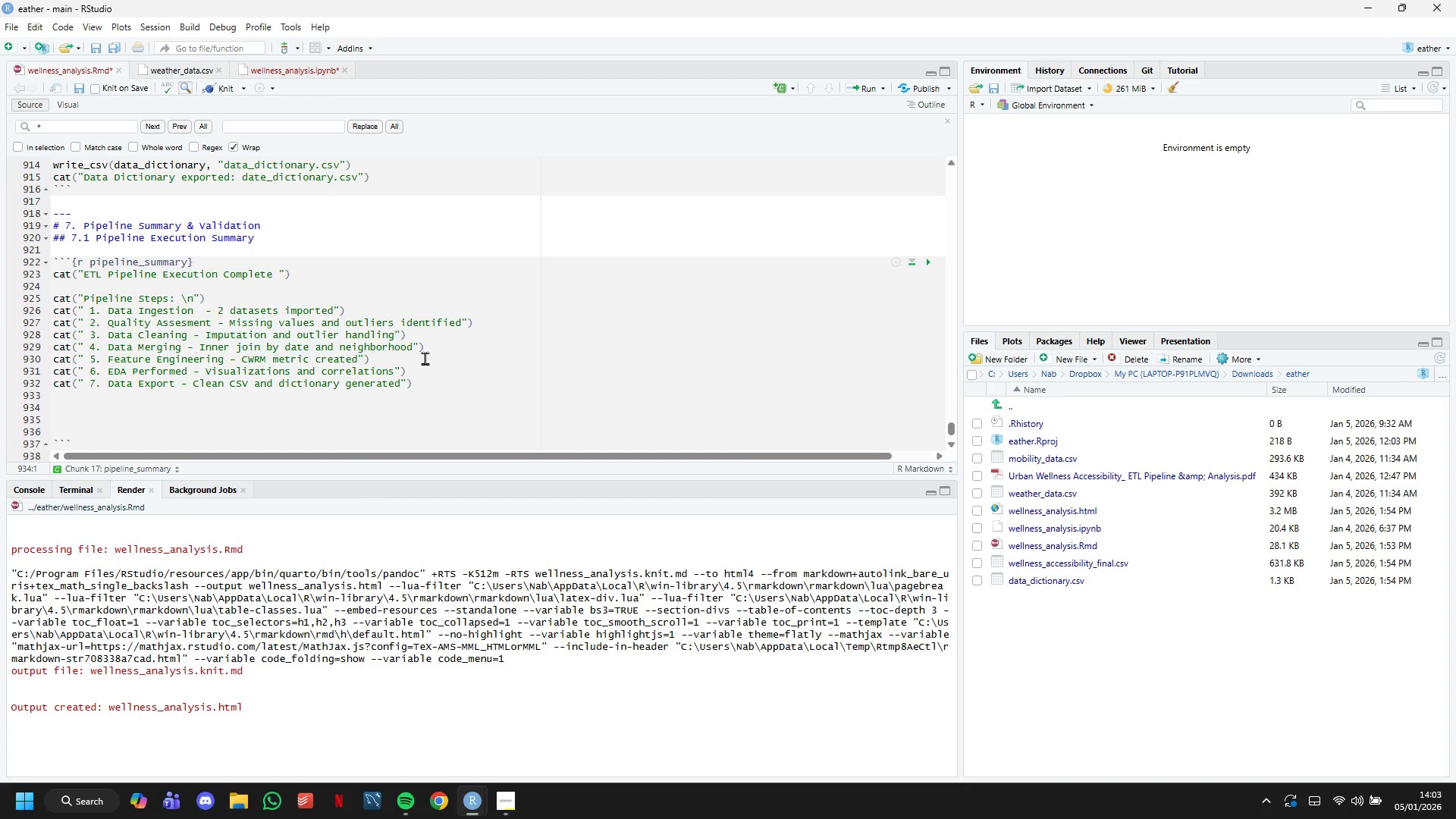 
hold_key(key=ShiftRight, duration=0.98)
 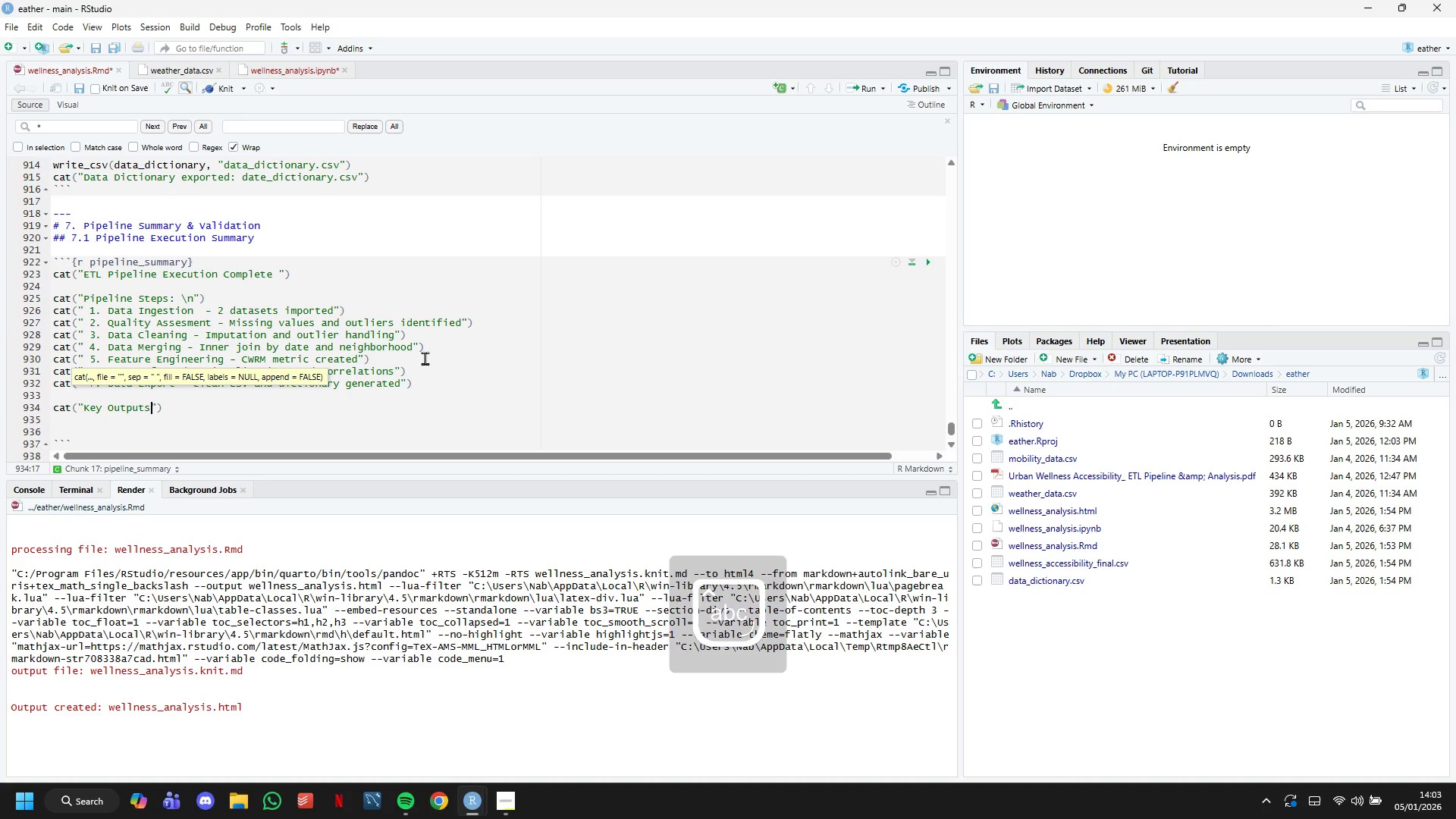 
wait(5.77)
 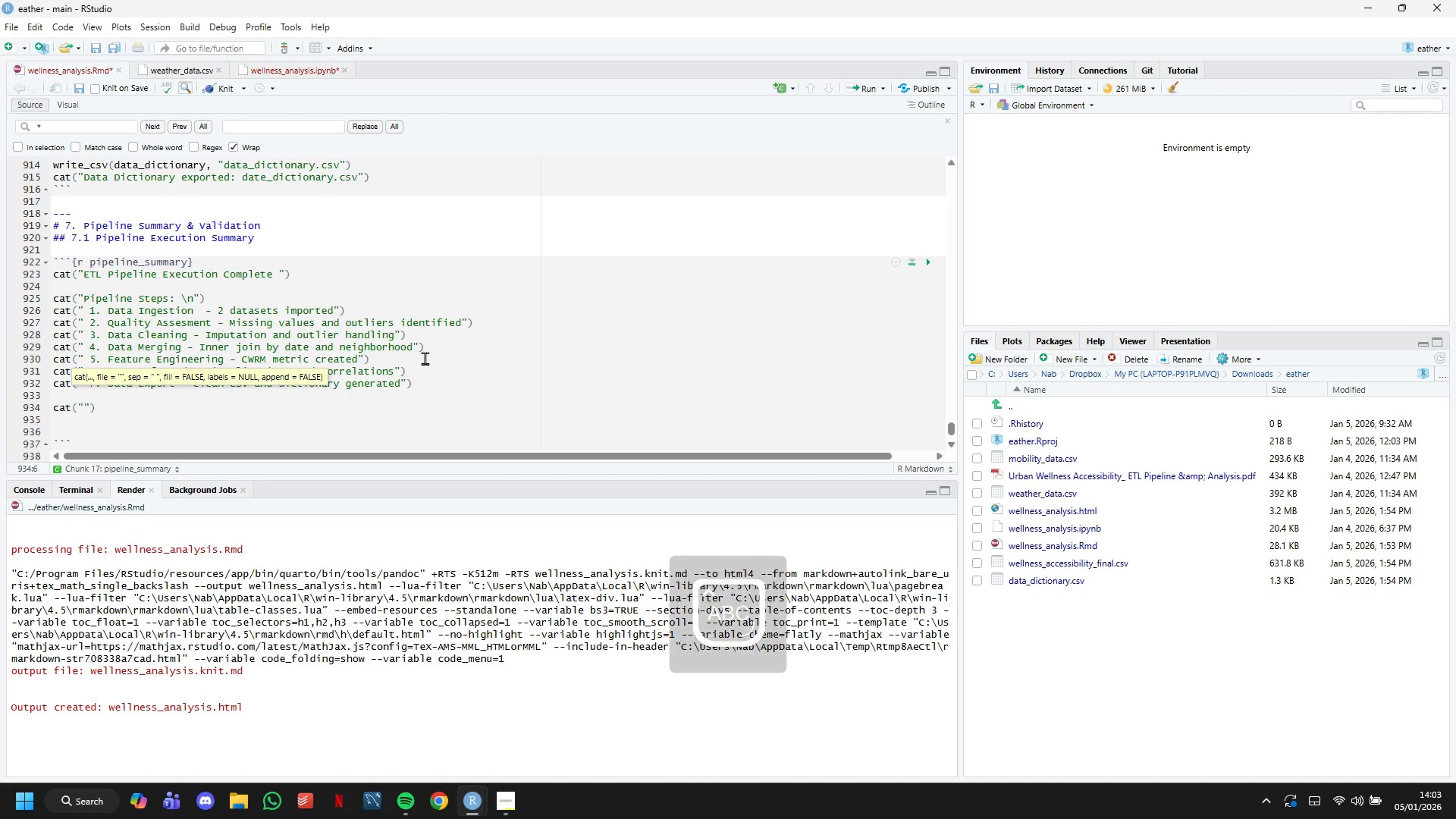 
hold_key(key=ArrowLeft, duration=0.61)
 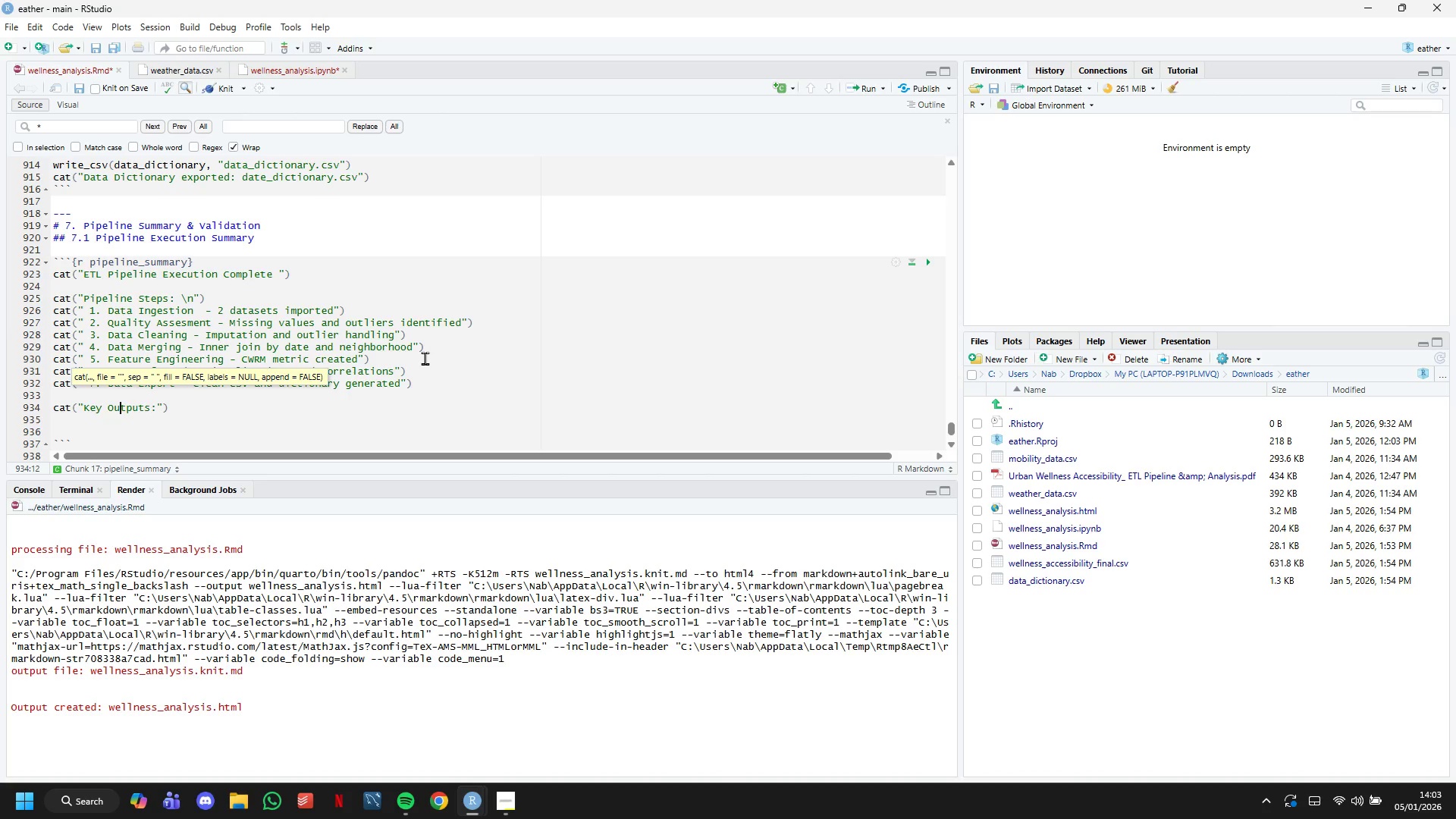 
hold_key(key=ArrowLeft, duration=0.92)
 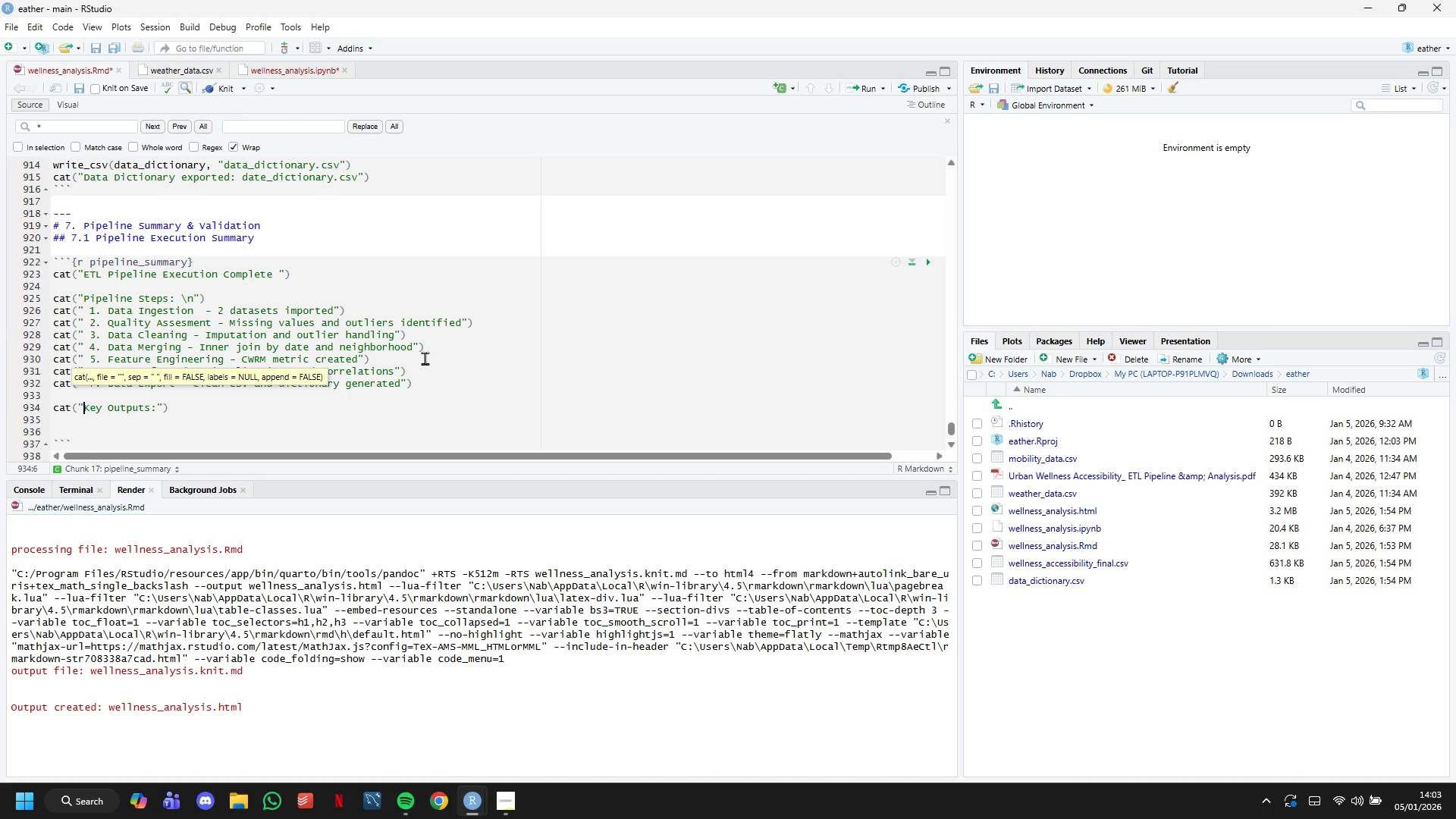 
key(ArrowLeft)
 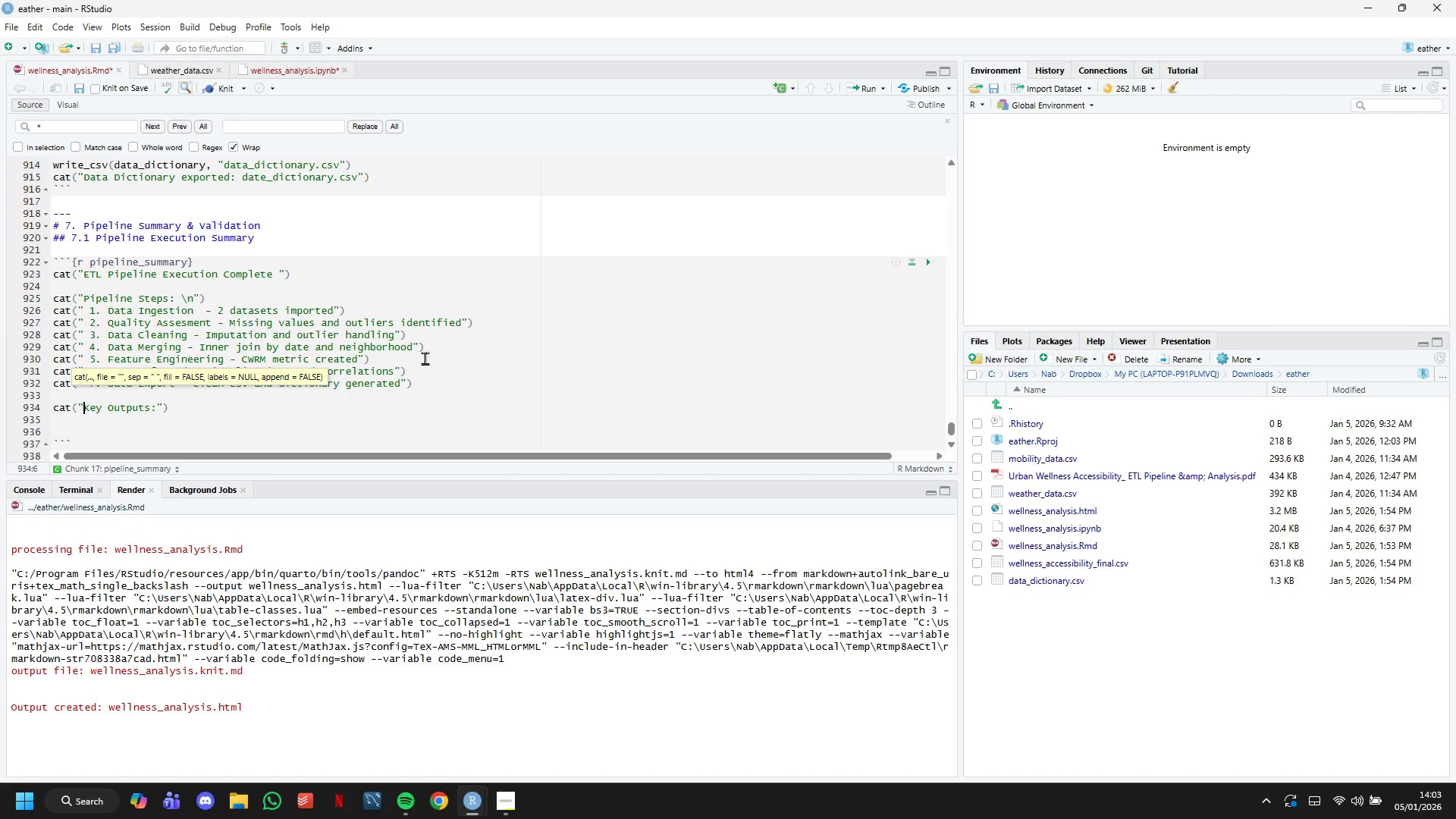 
key(Backslash)
 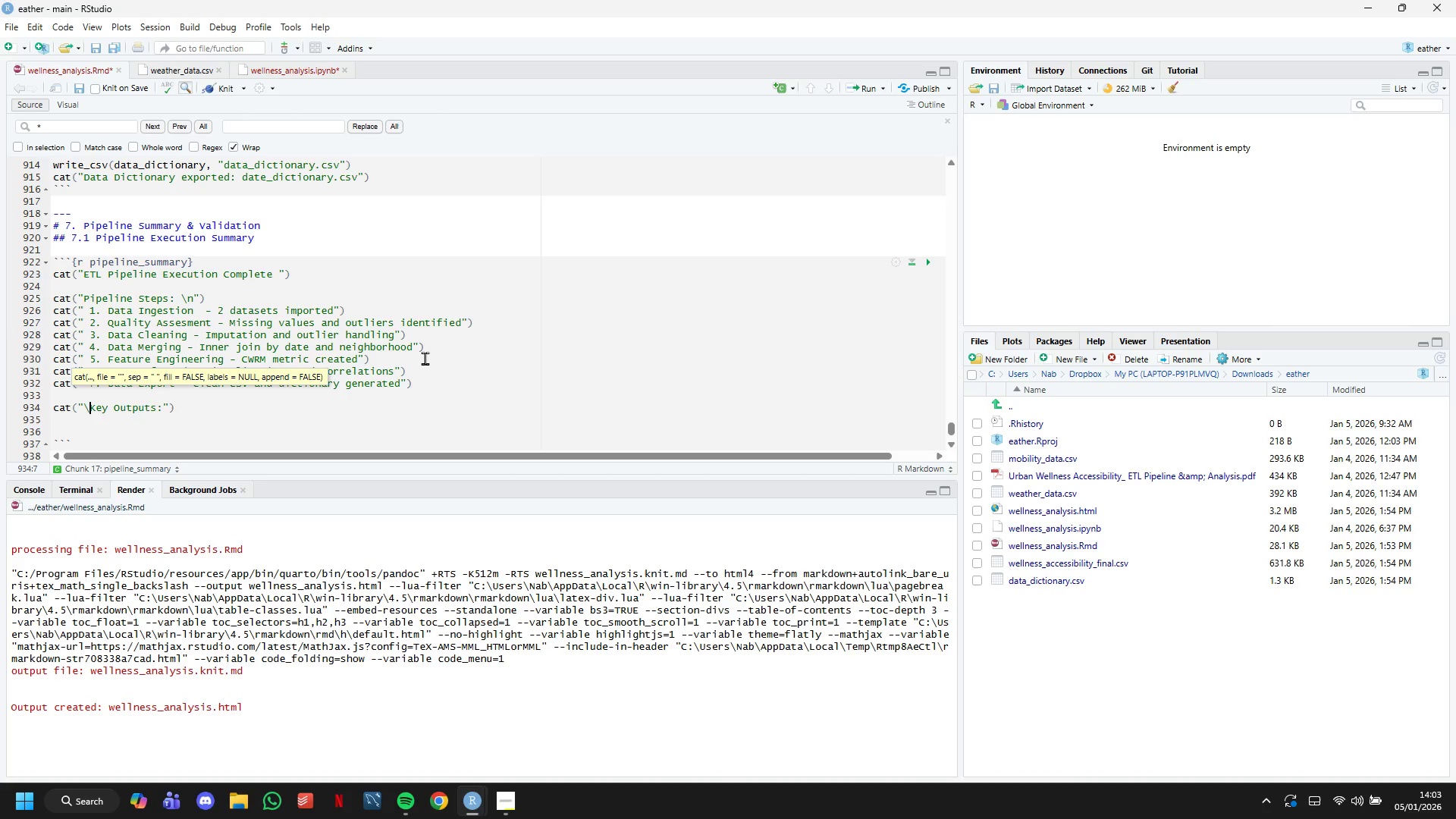 
key(N)
 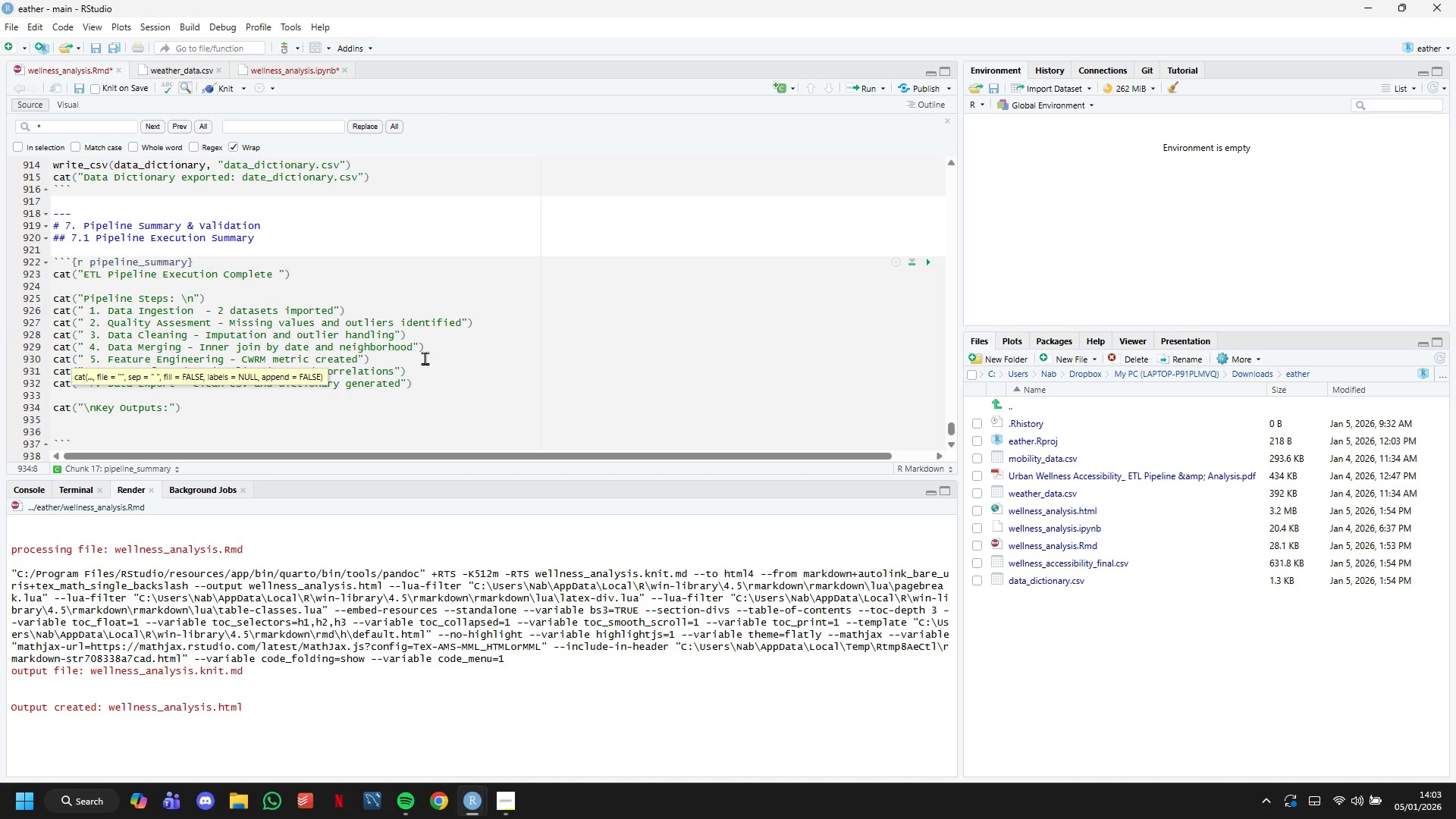 
wait(13.59)
 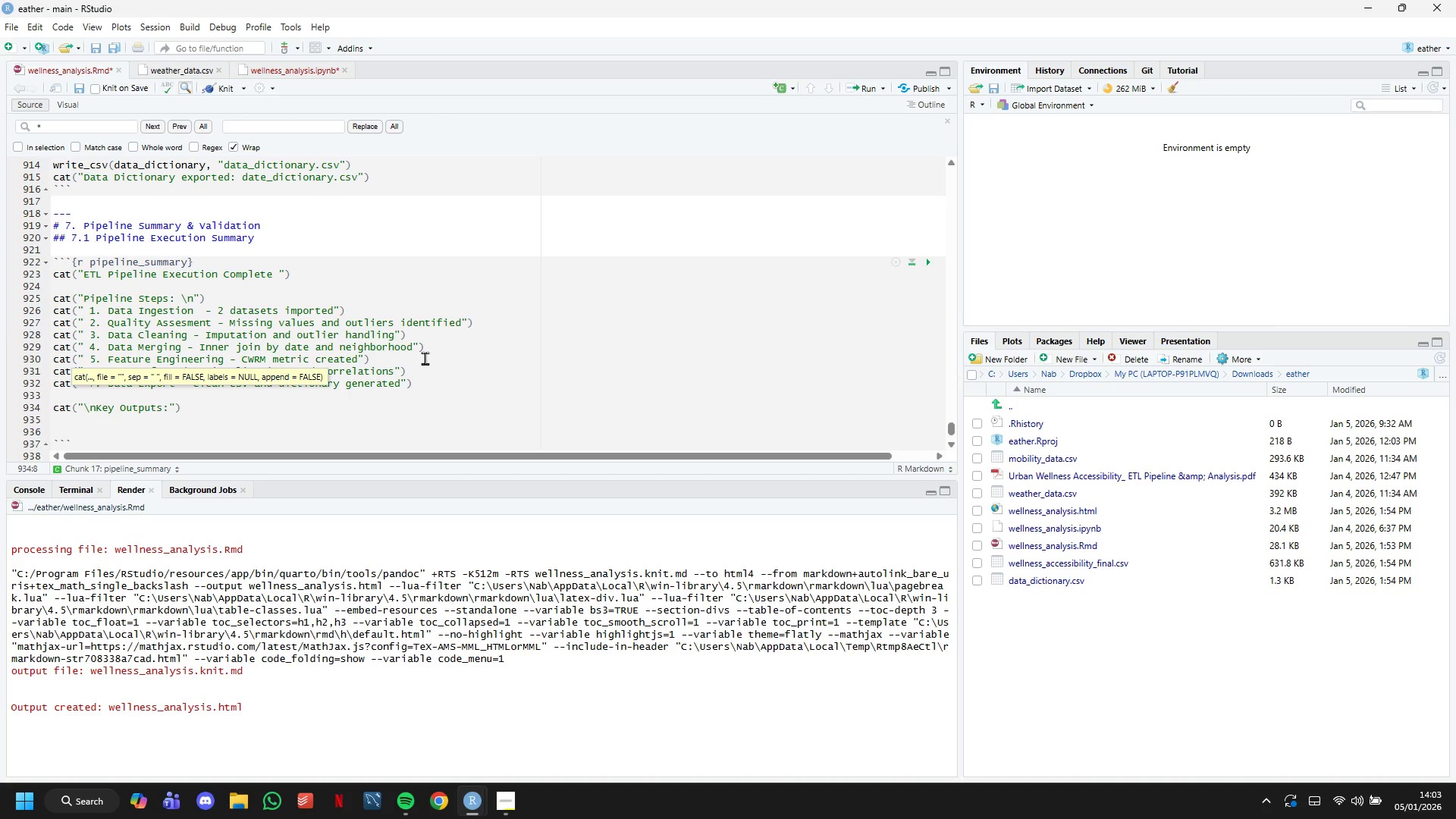 
hold_key(key=ArrowRight, duration=0.7)
 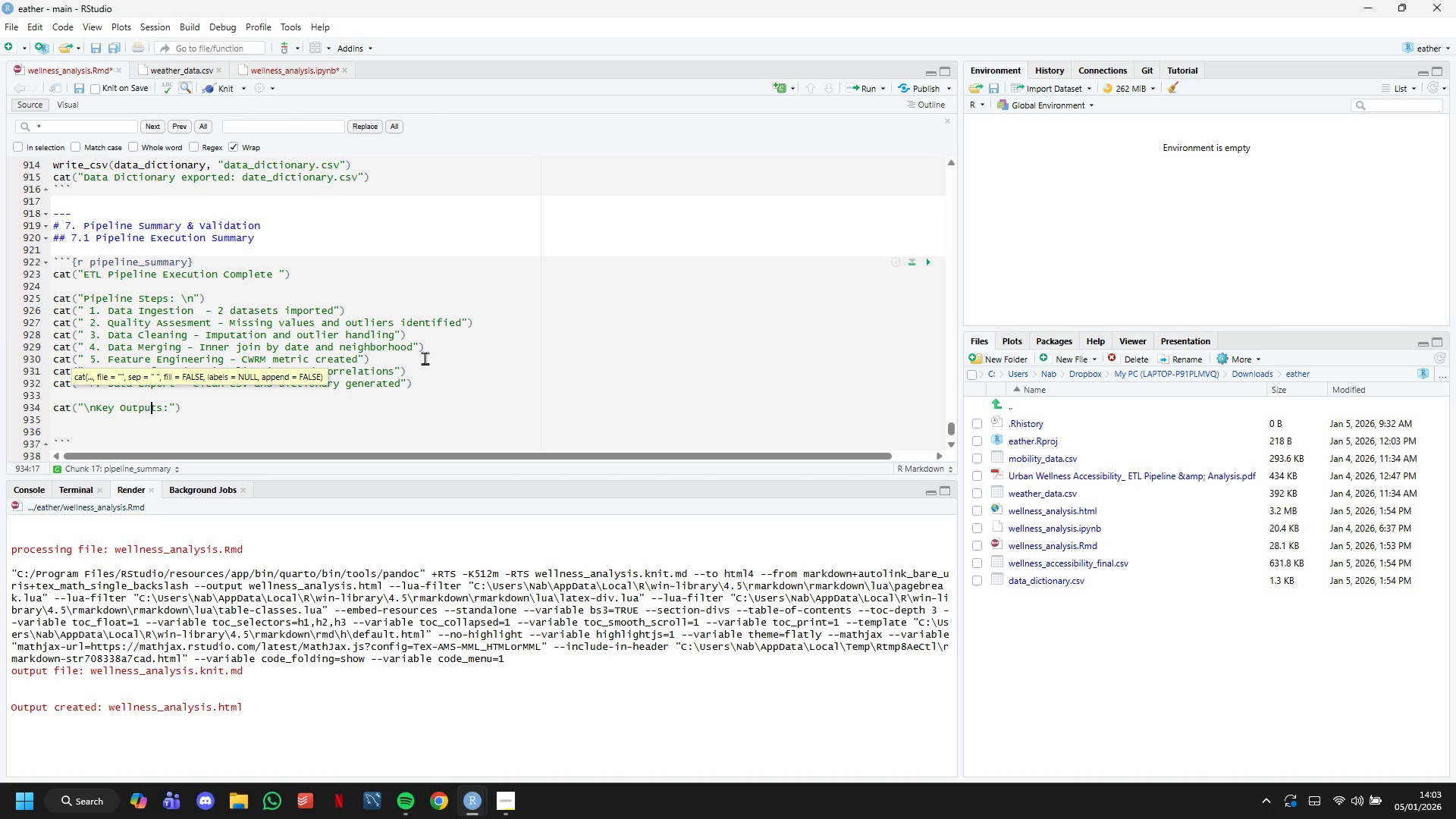 
key(ArrowRight)
 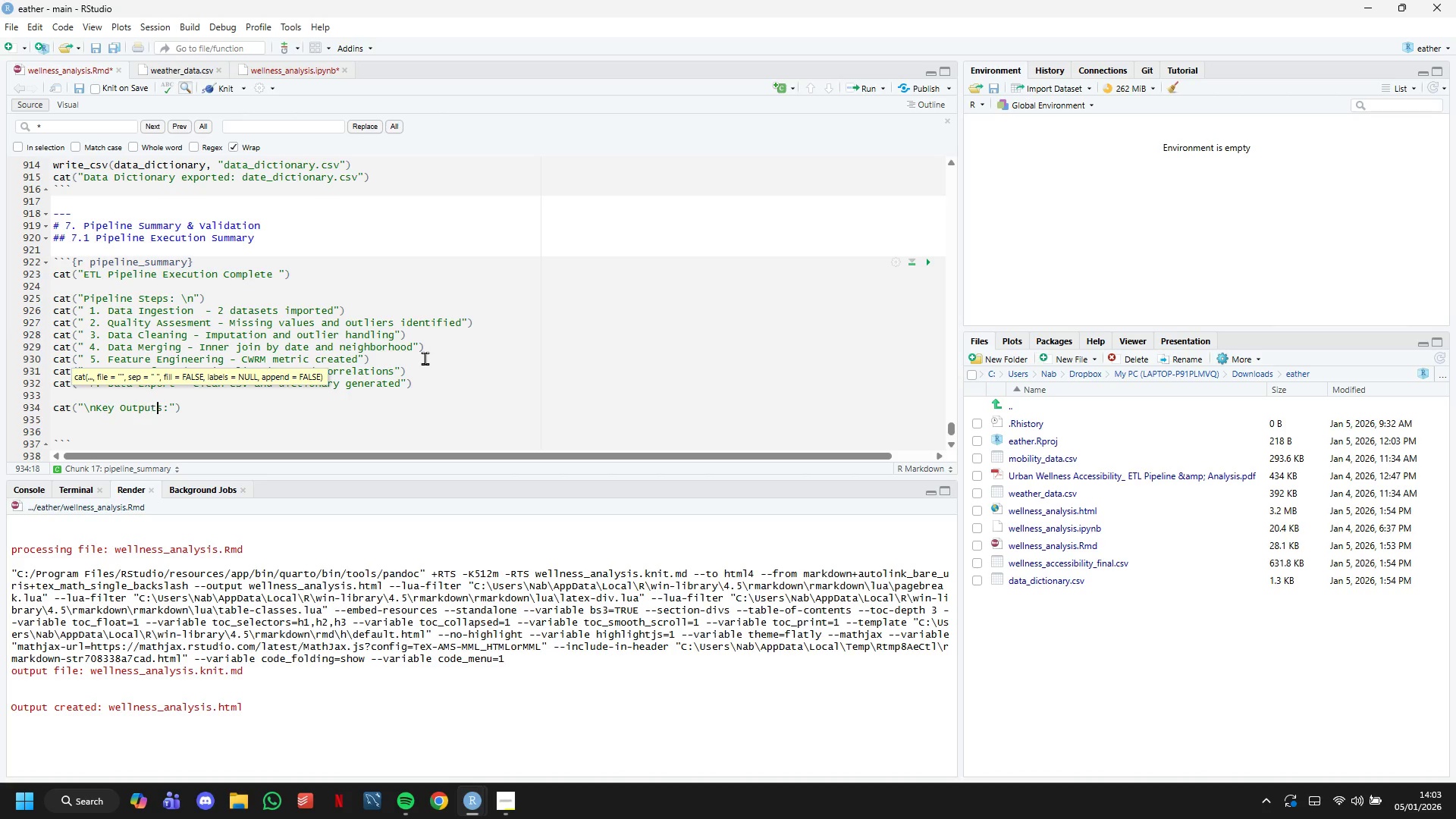 
key(ArrowRight)
 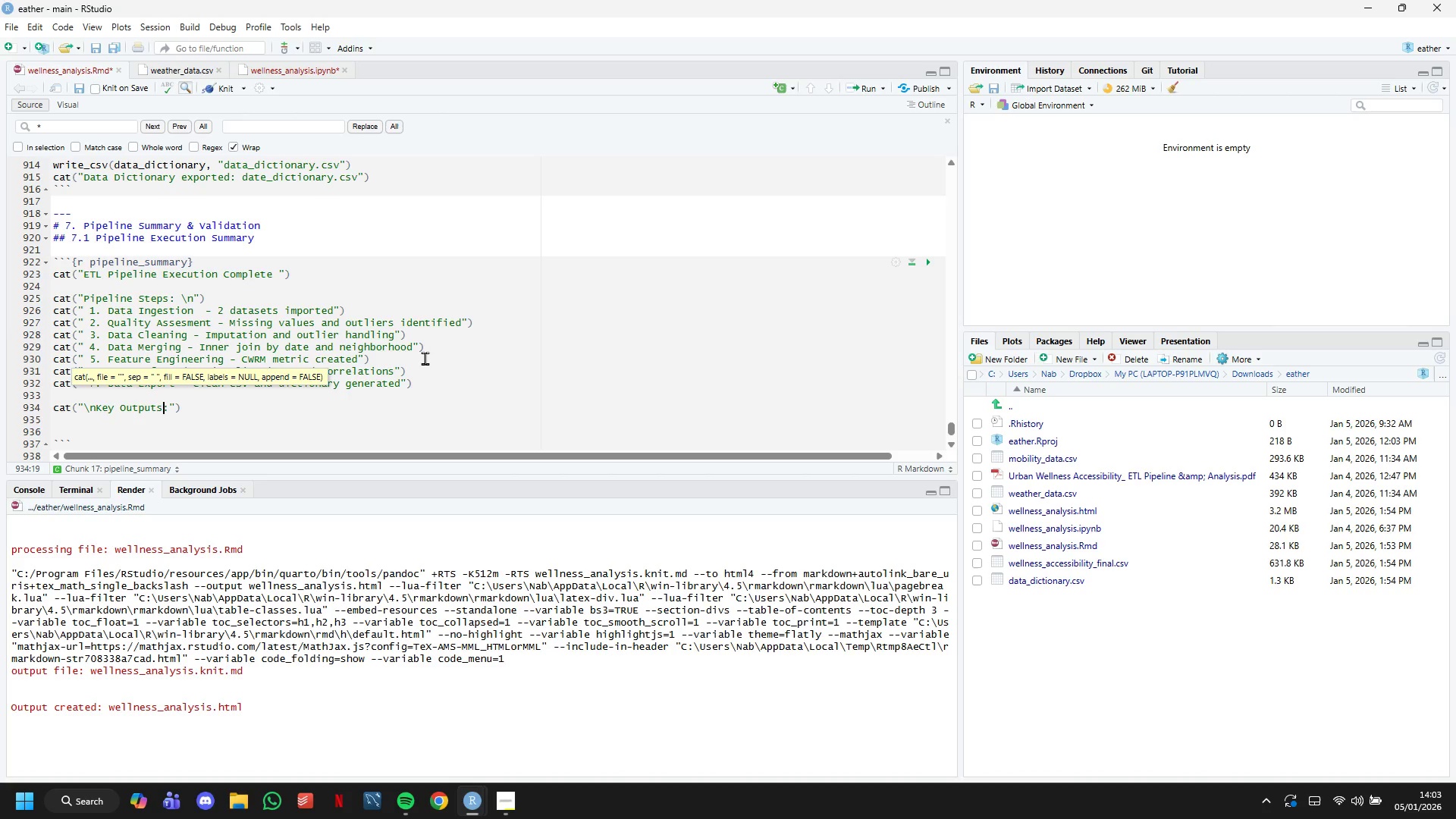 
key(ArrowRight)
 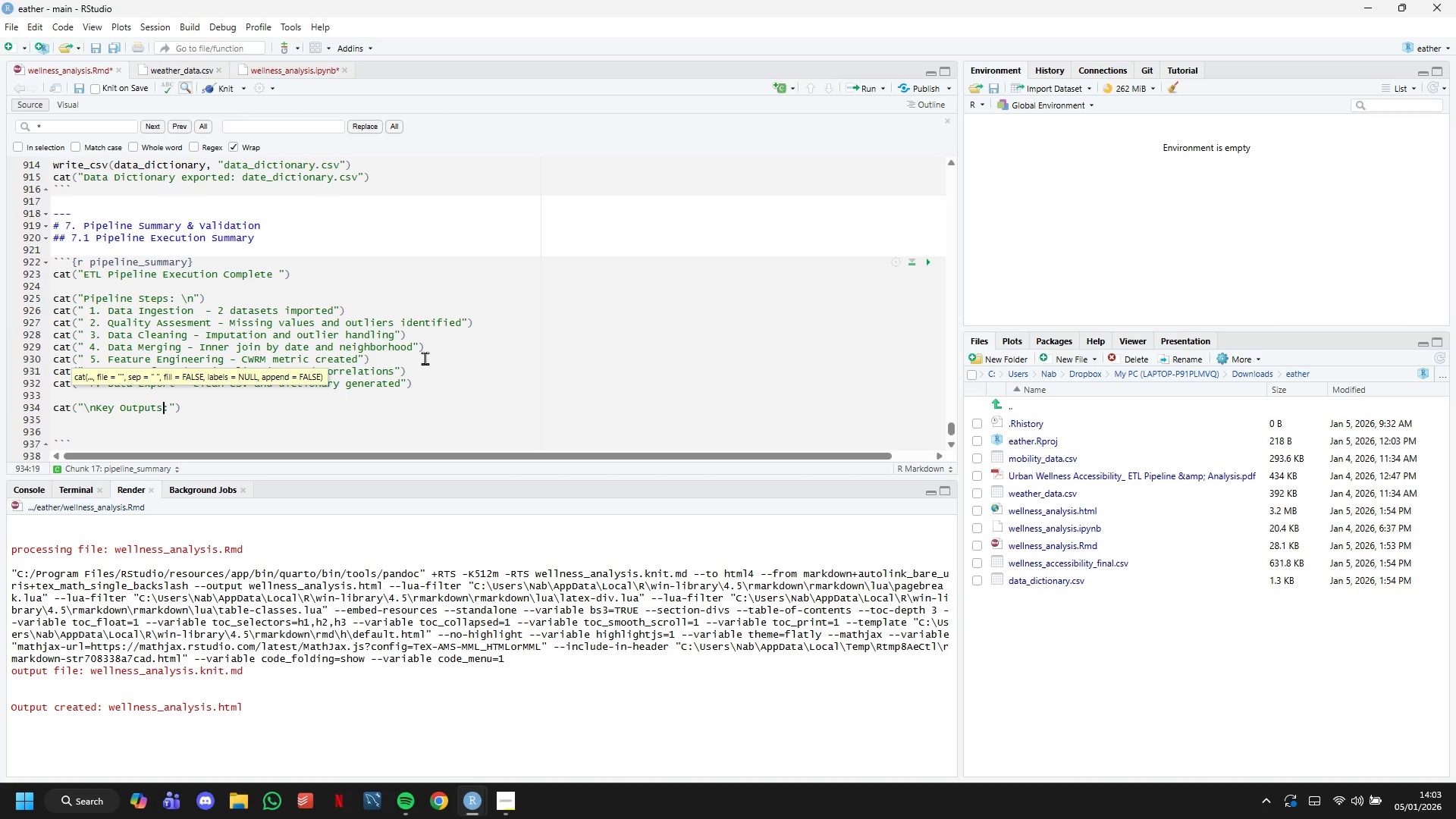 
key(ArrowRight)
 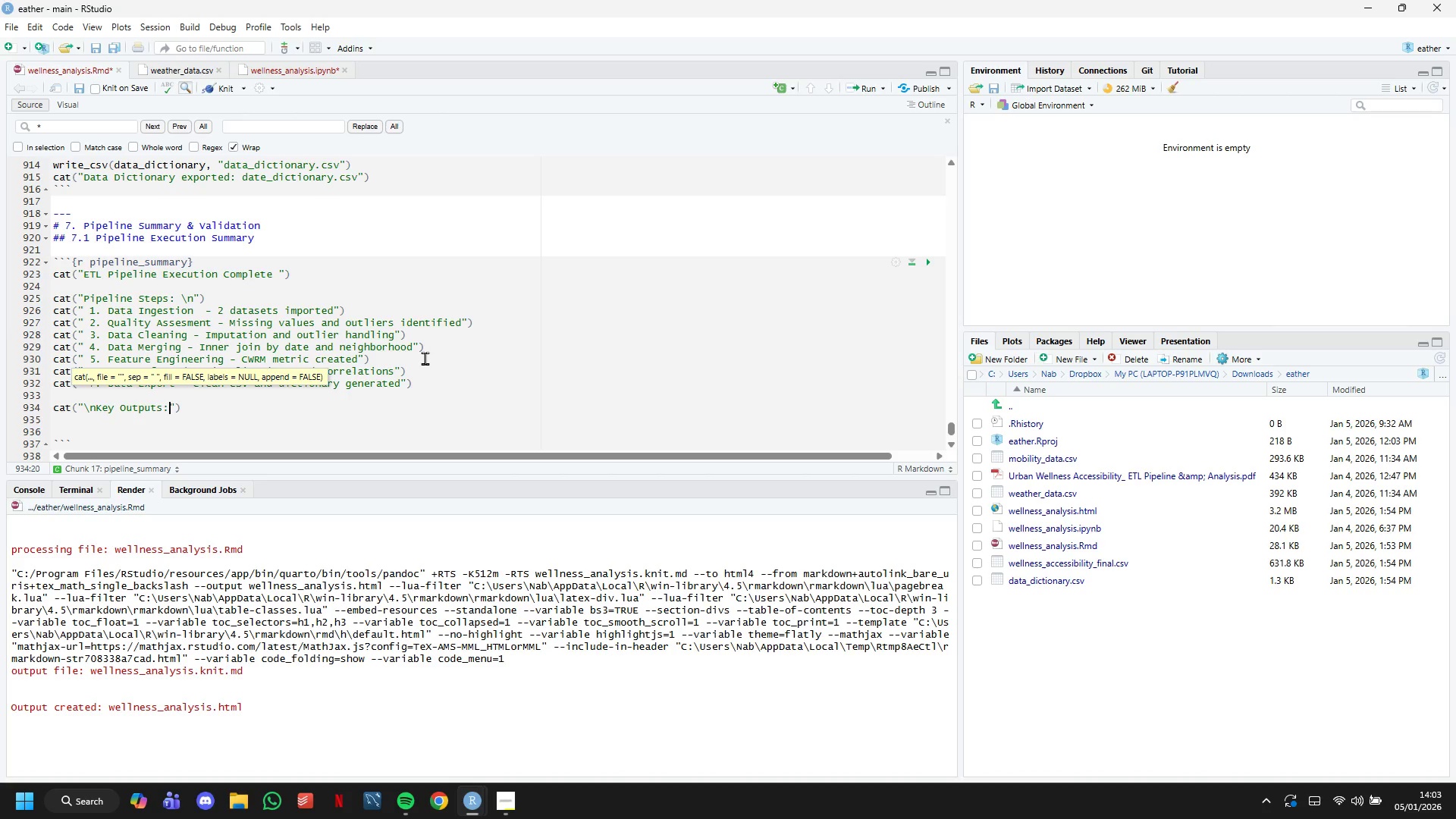 
key(Backslash)
 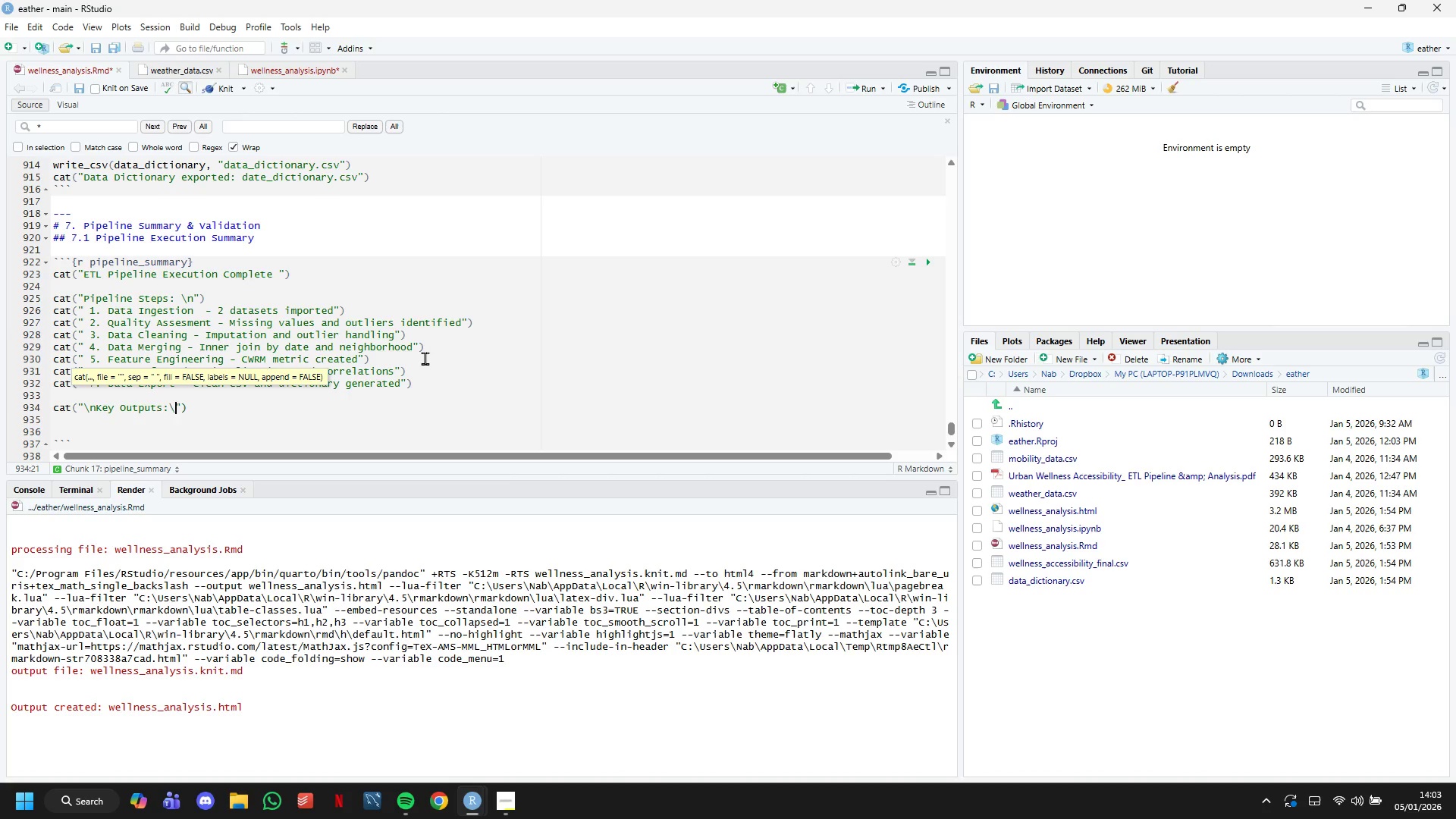 
key(N)
 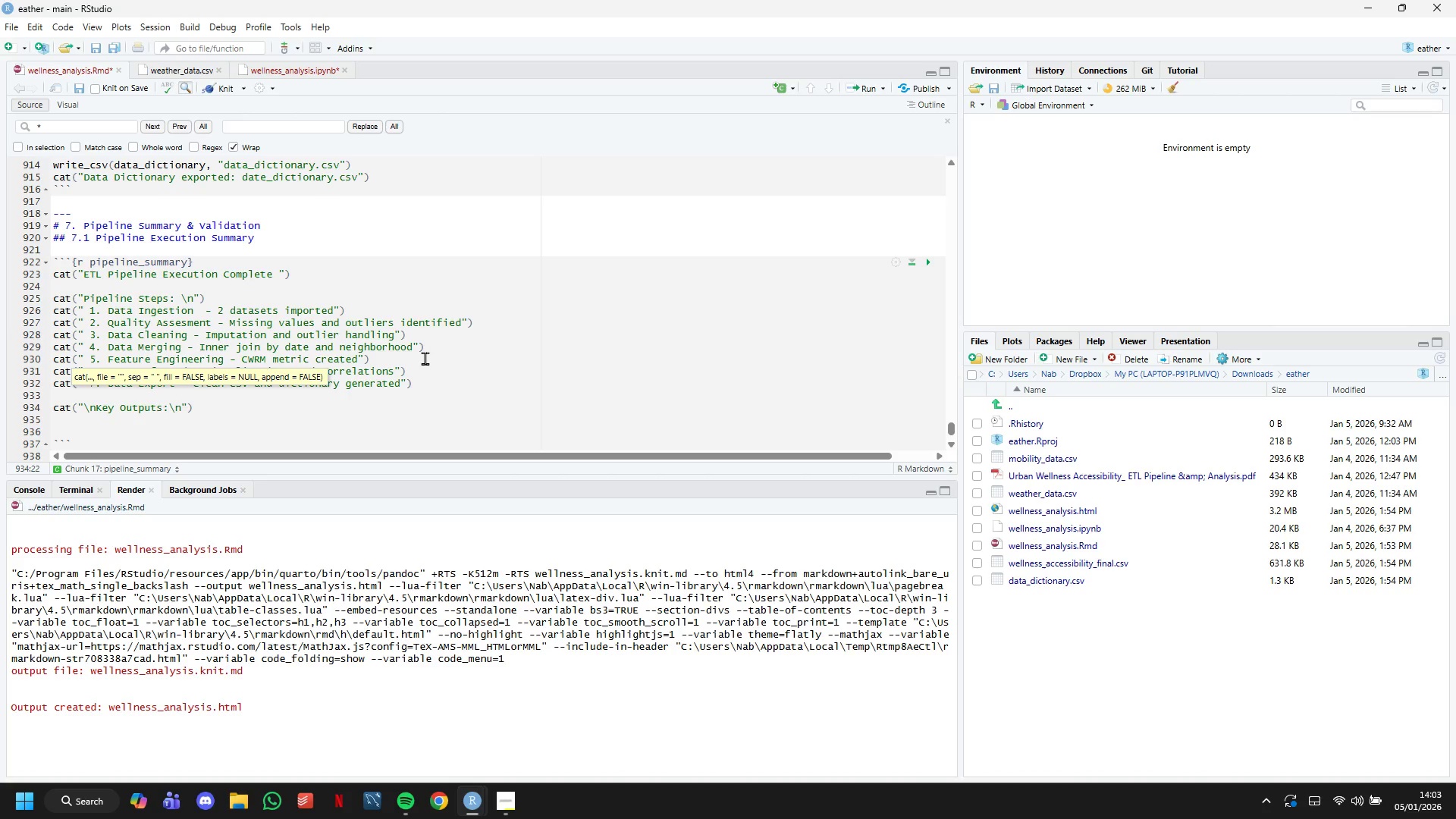 
key(ArrowRight)
 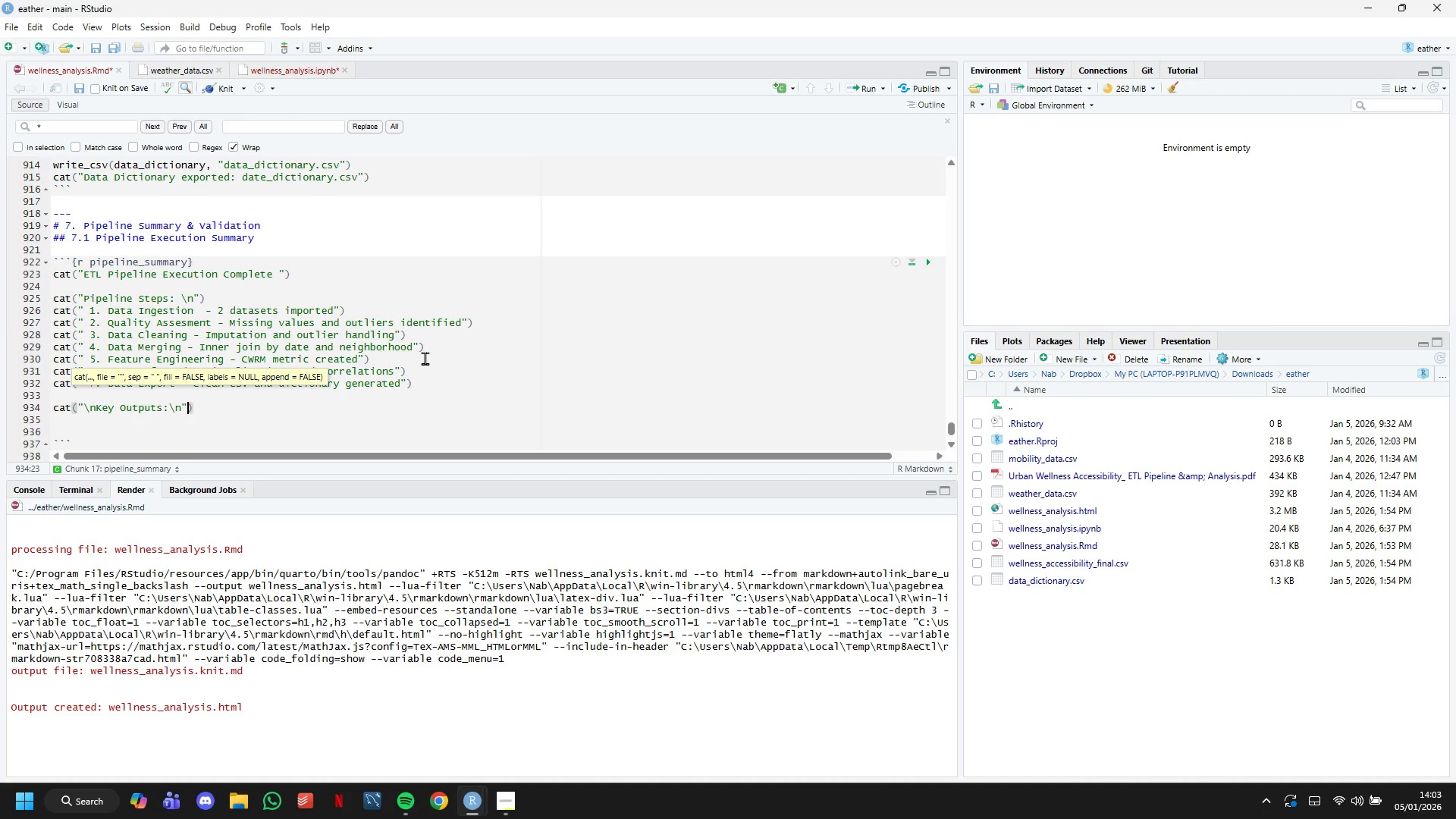 
key(ArrowRight)
 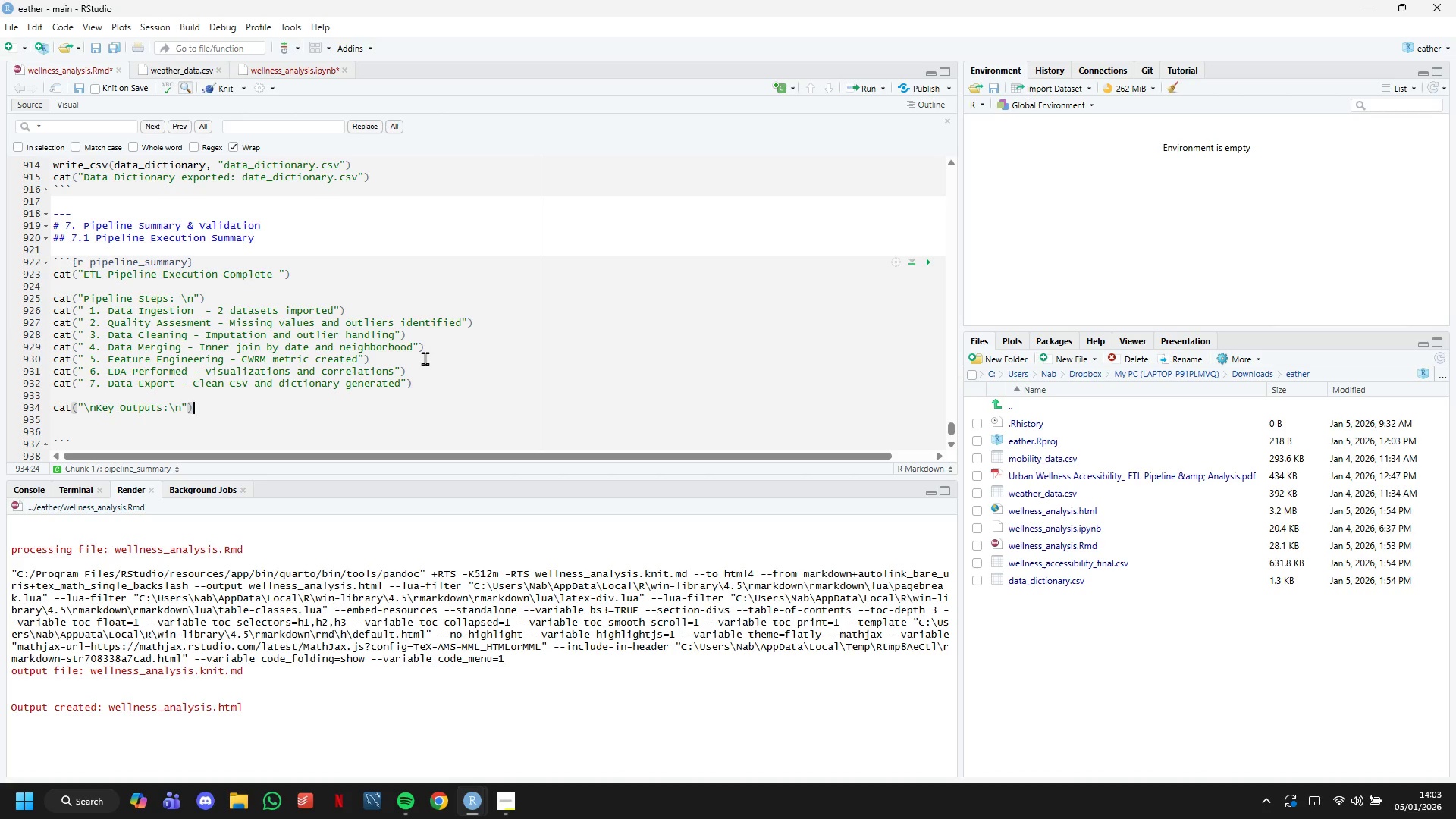 
key(Enter)
 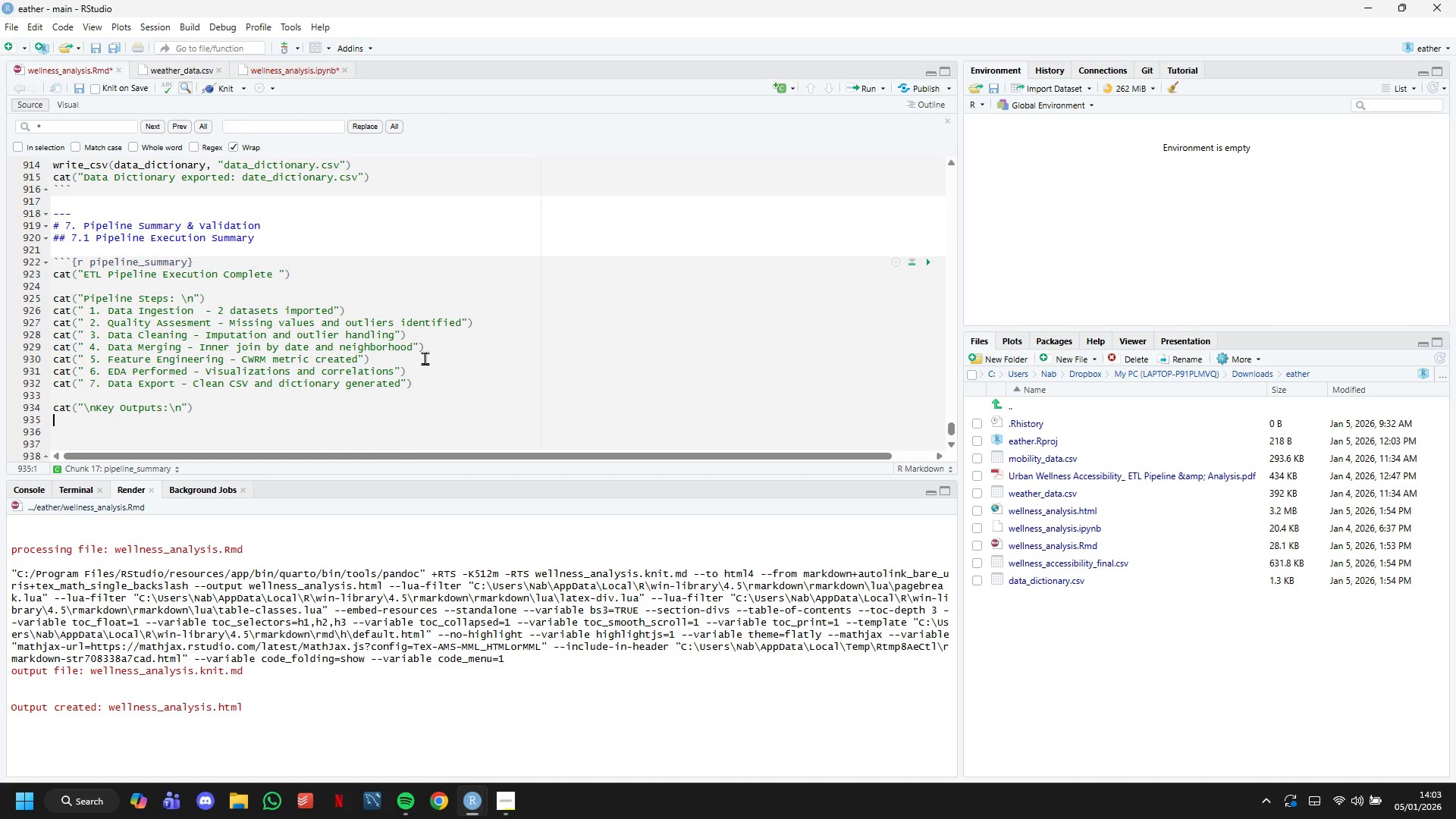 
wait(12.97)
 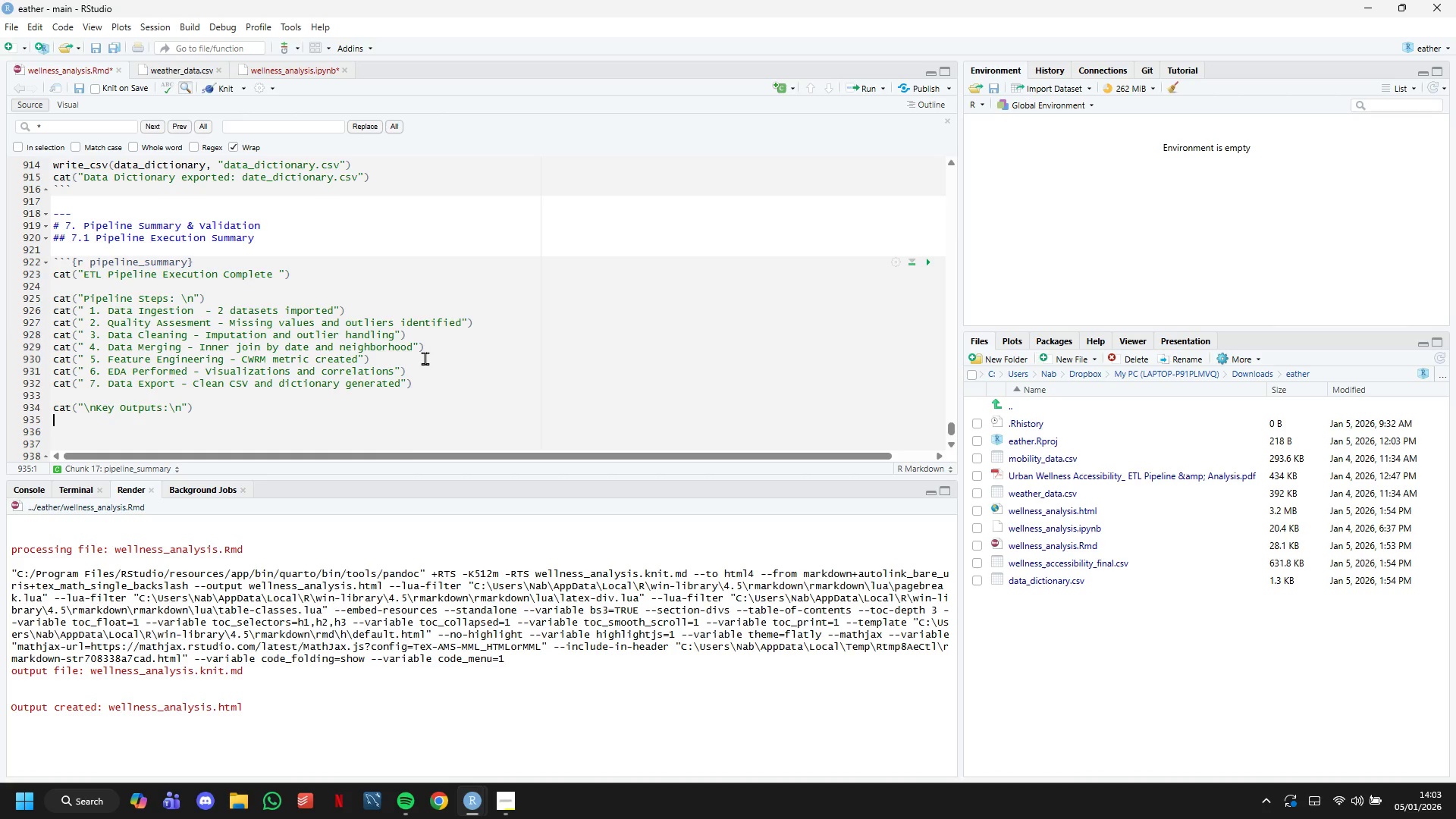 
type(cat(s)
 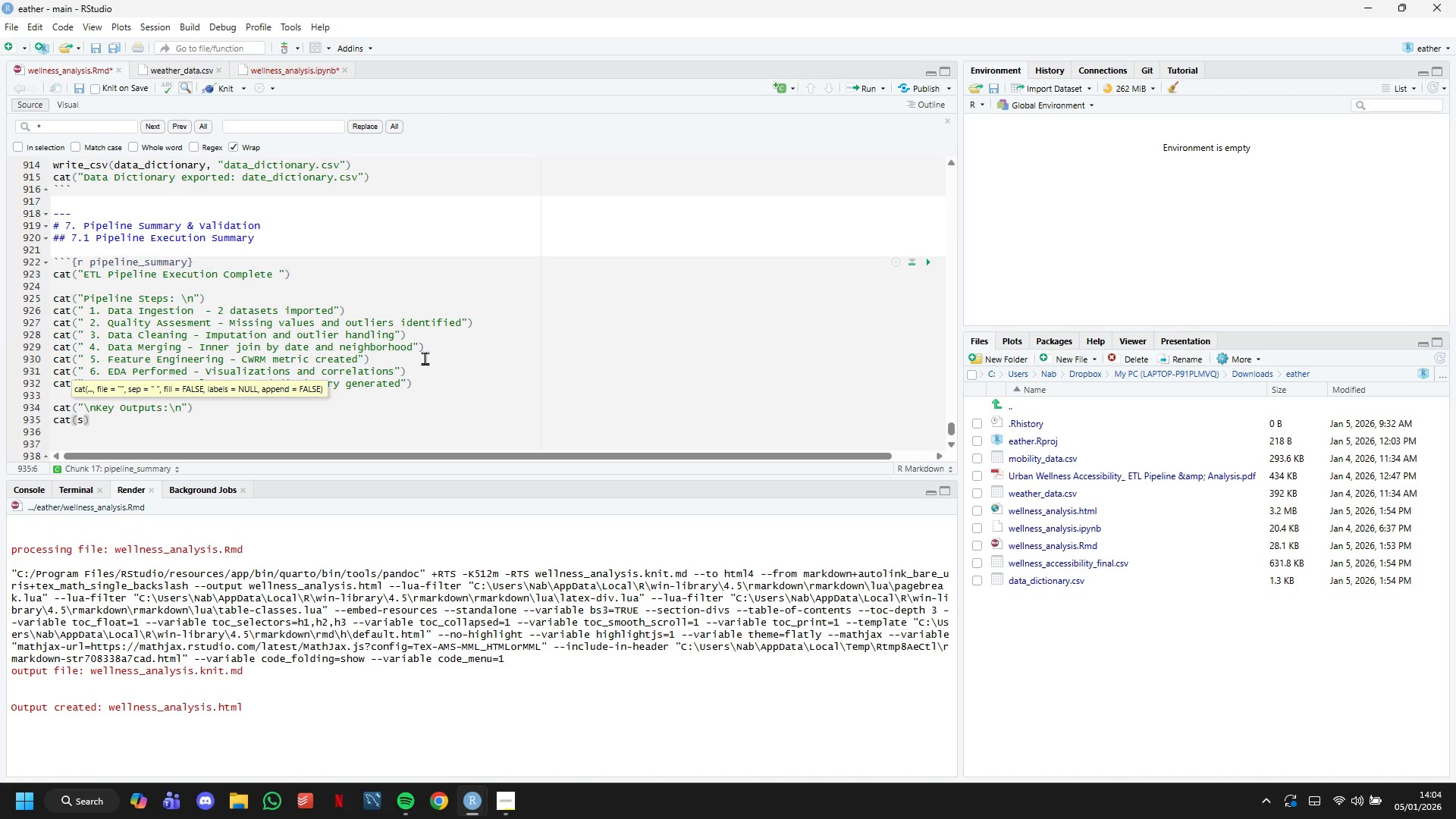 
type(printf)
 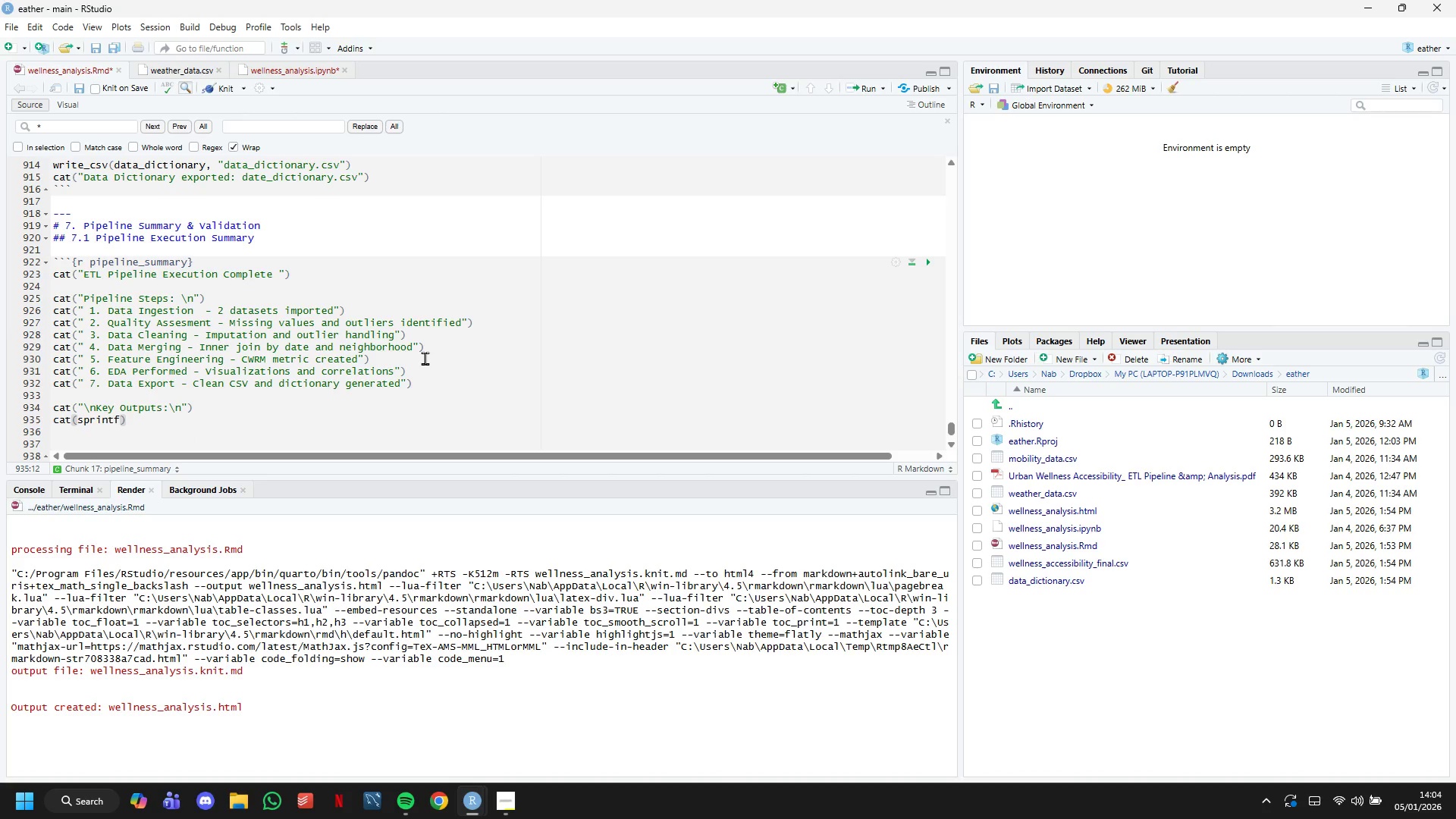 
wait(9.14)
 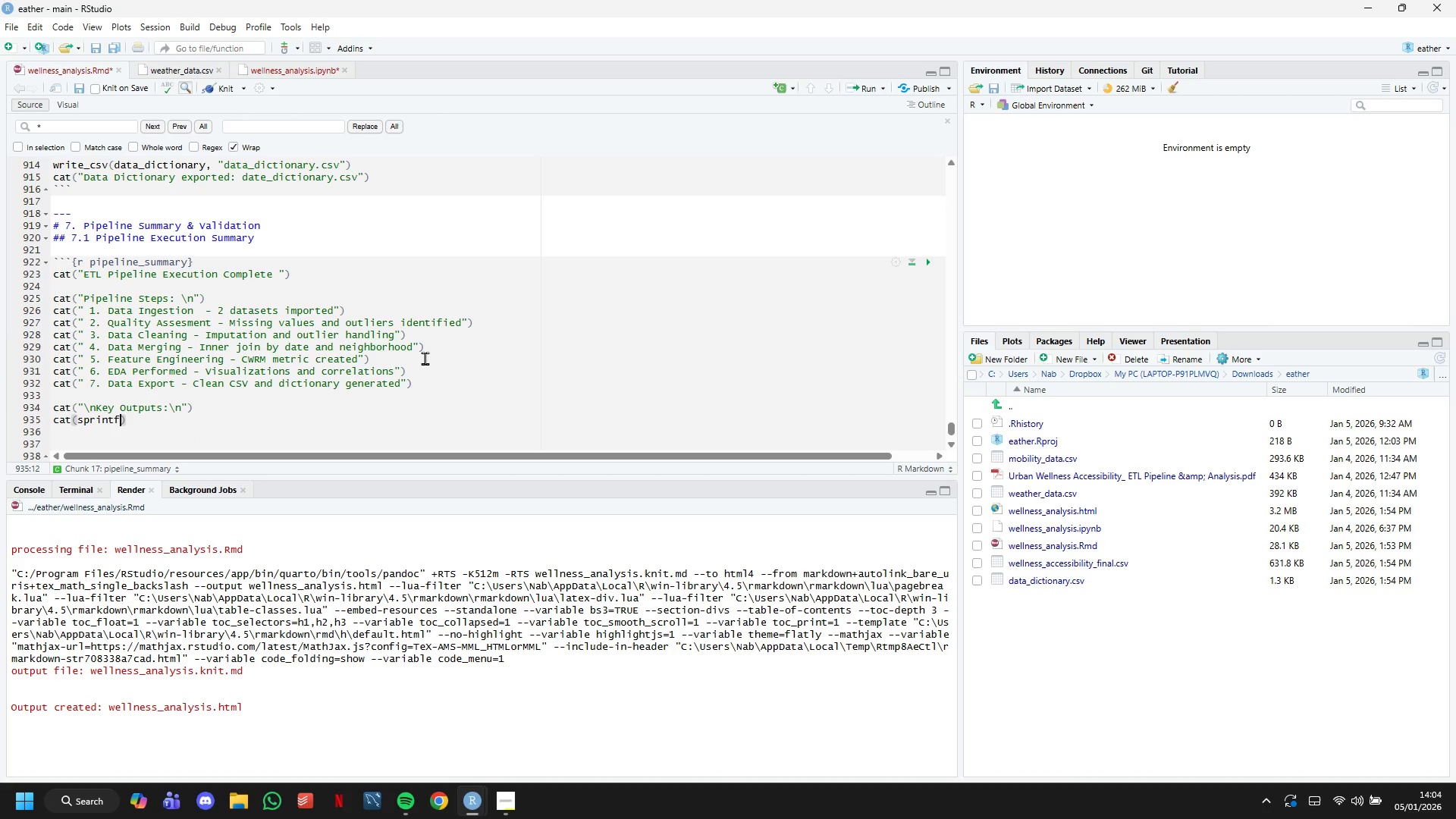 
type((" - Final dataset: %s )
 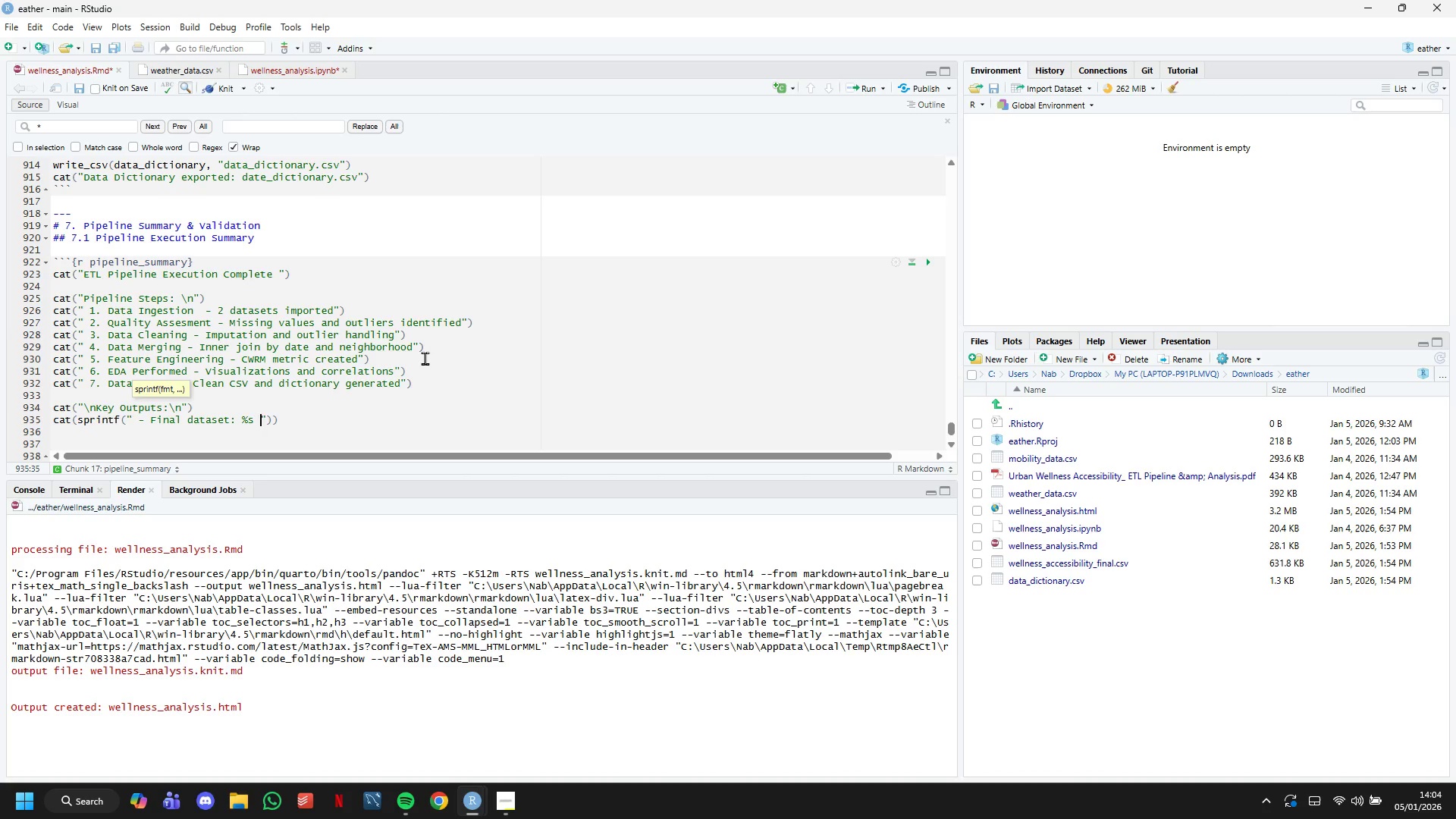 
type((%s rows)\n)
 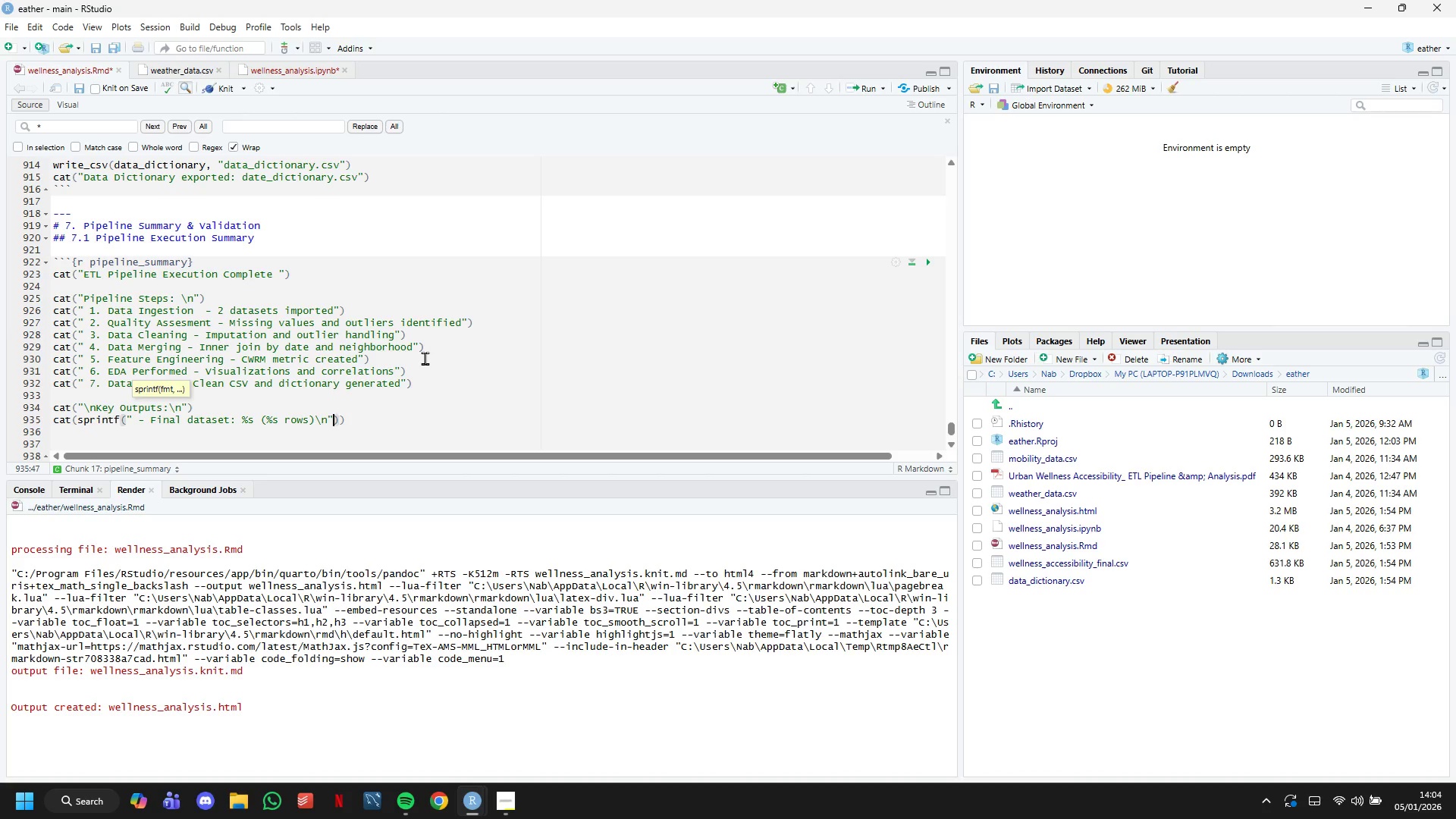 
 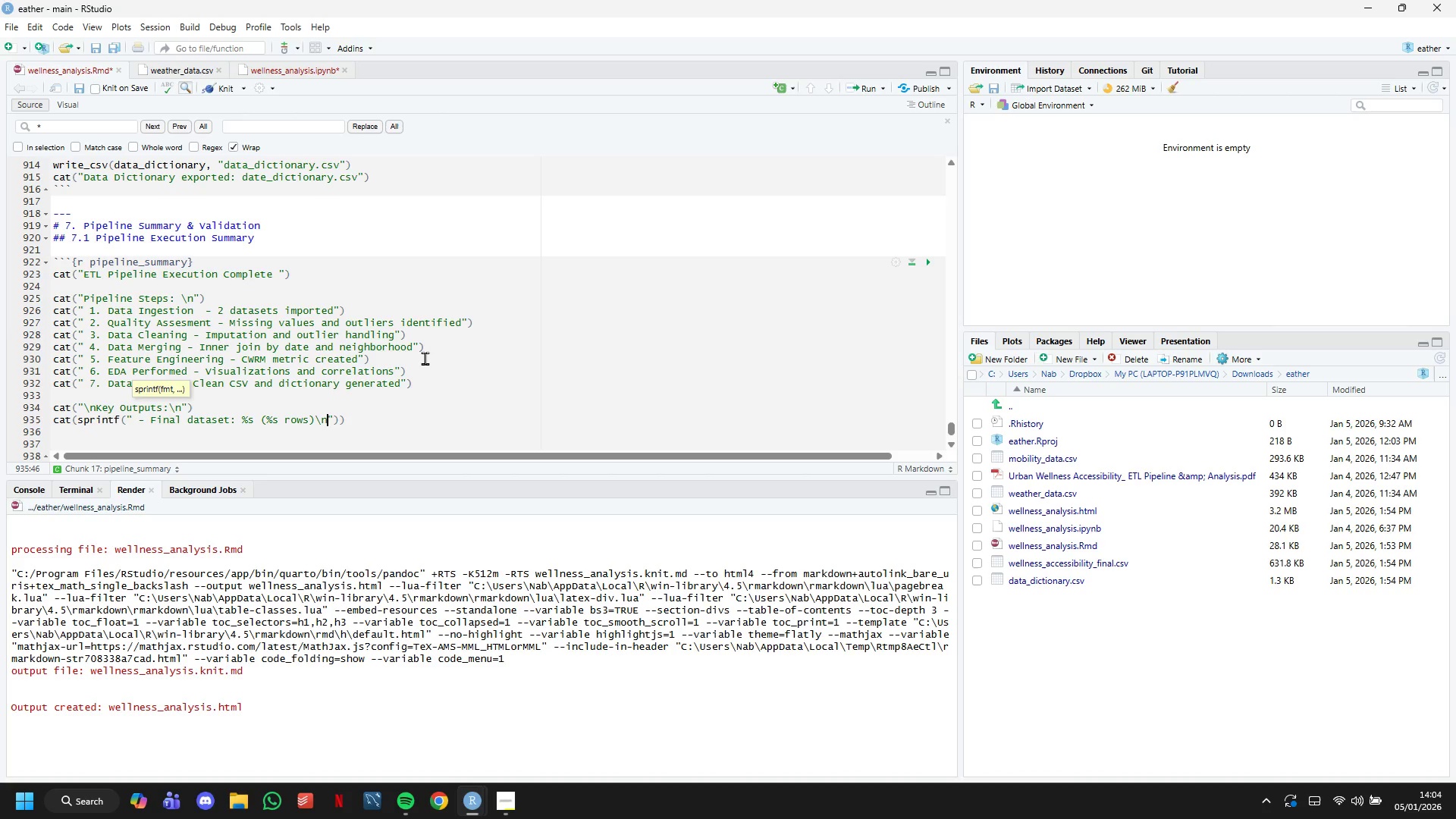 
key(ArrowRight)
 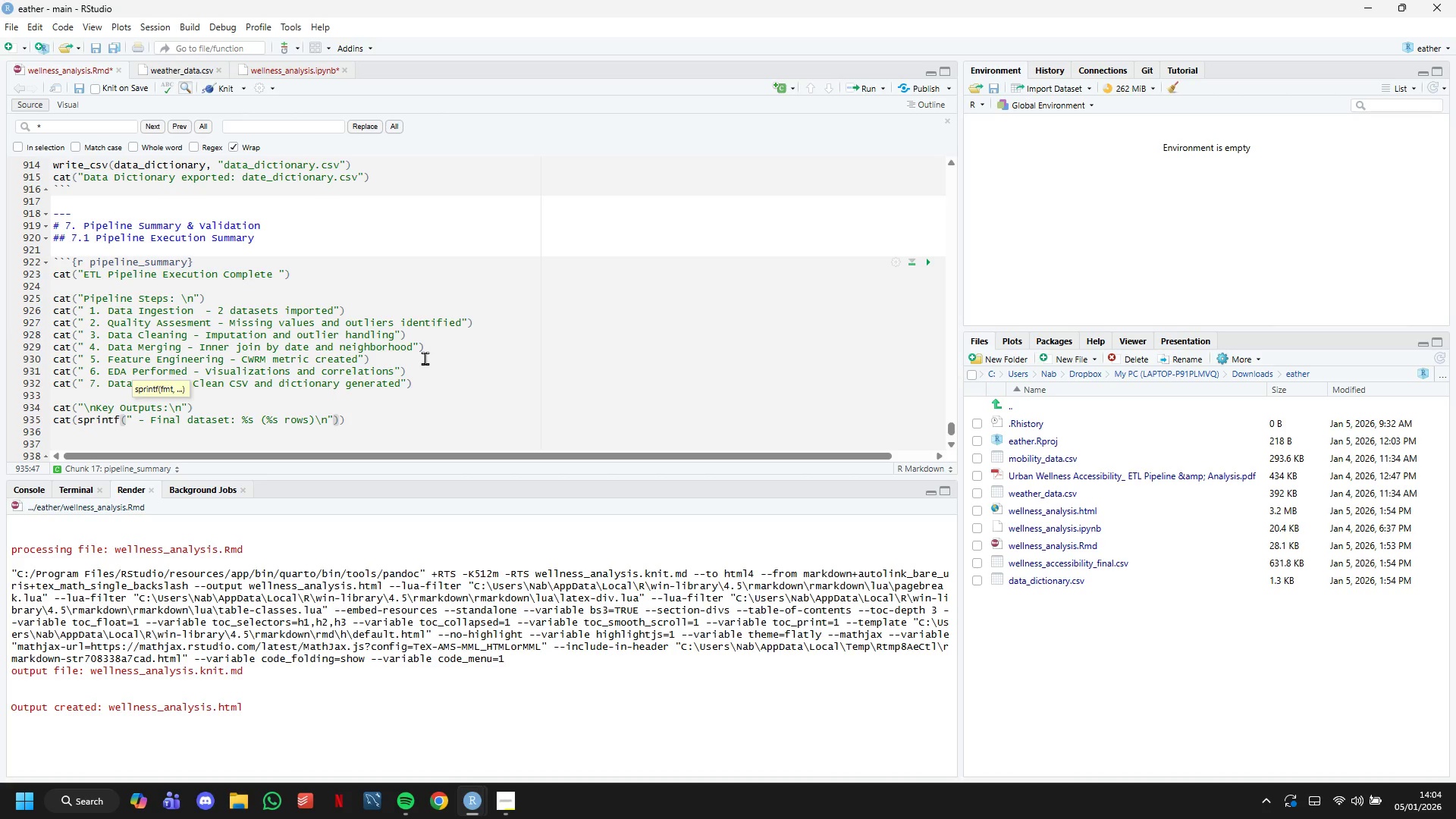 
type(, out)
 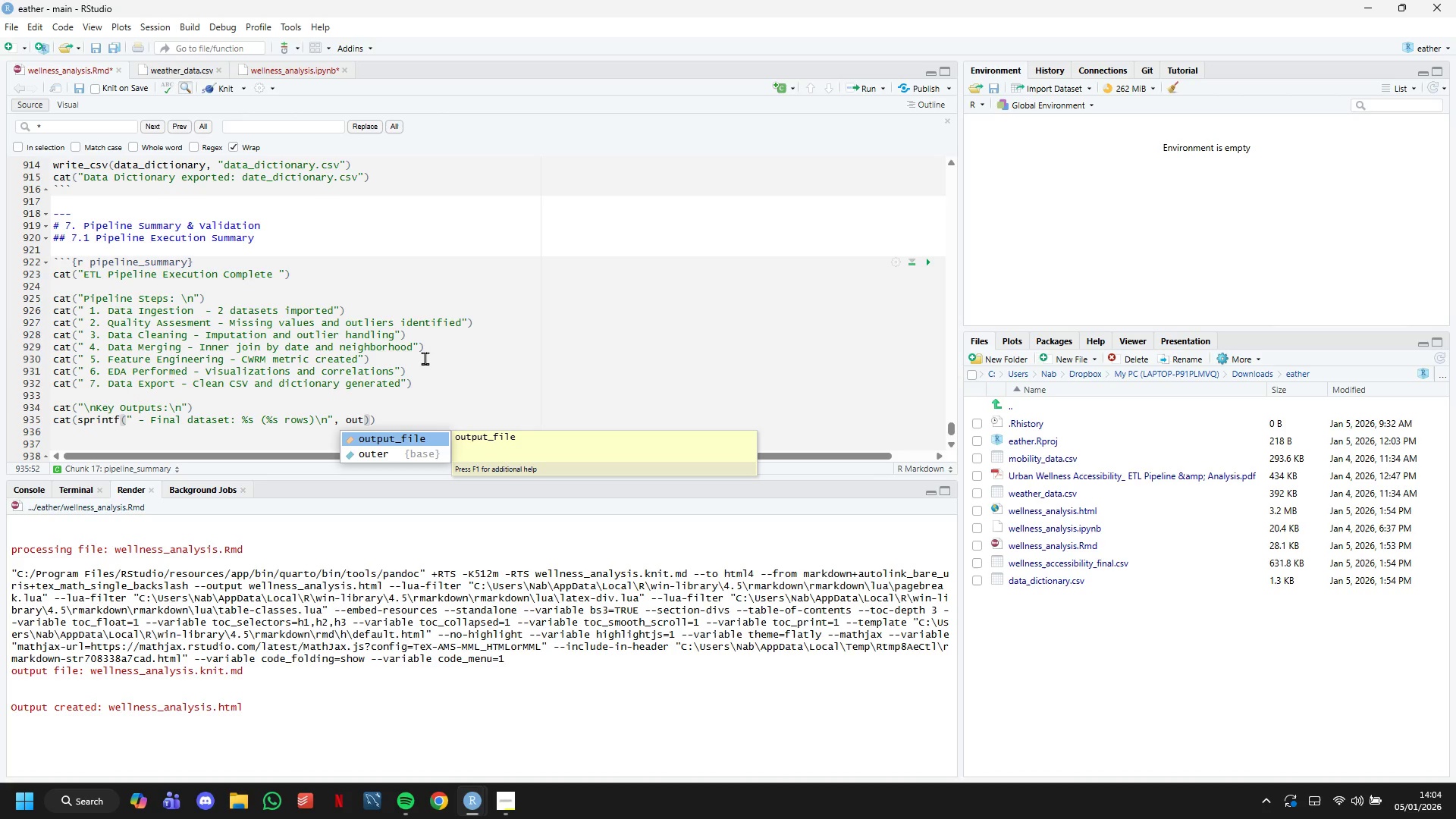 
type(put_file)
 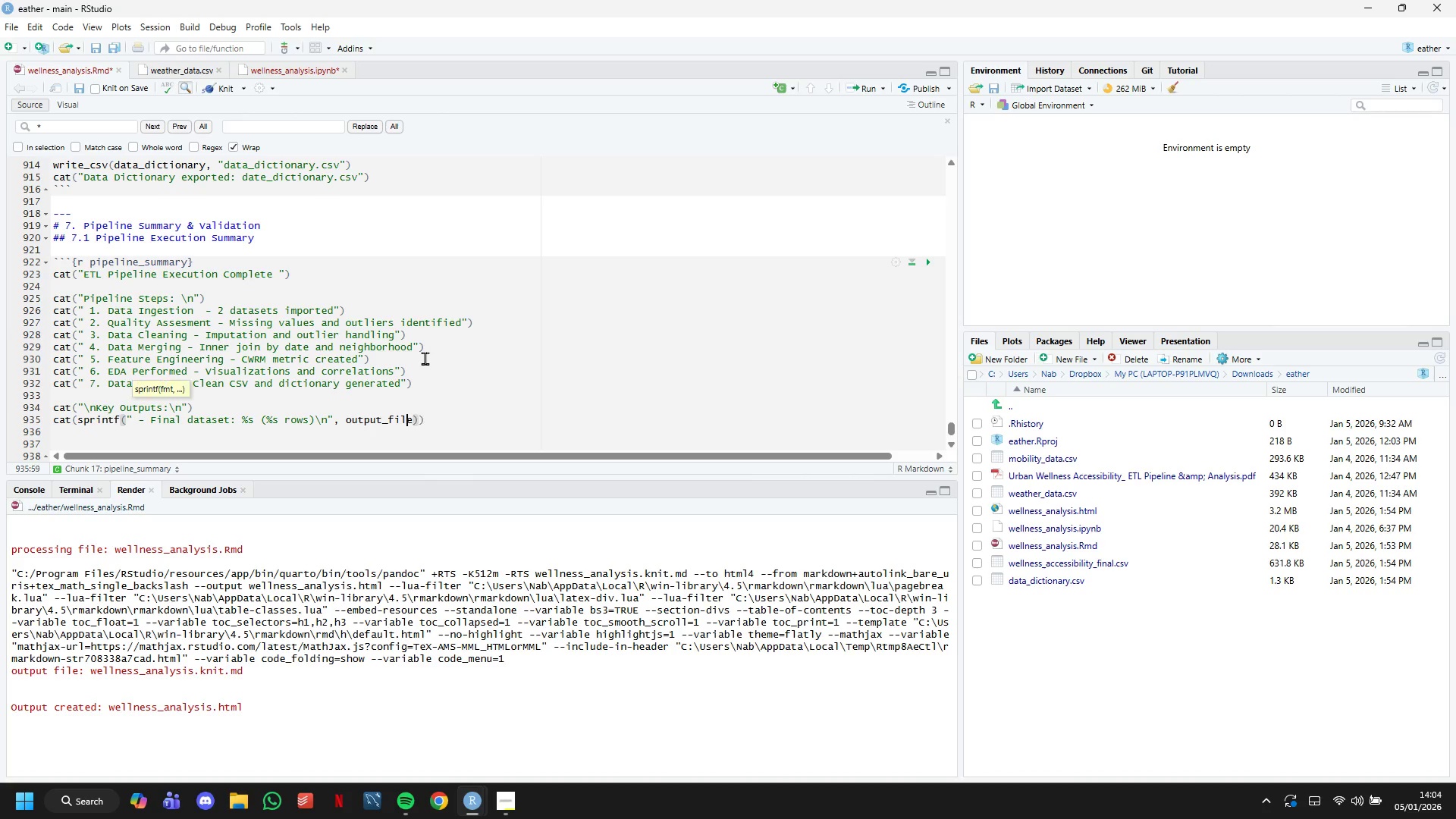 
 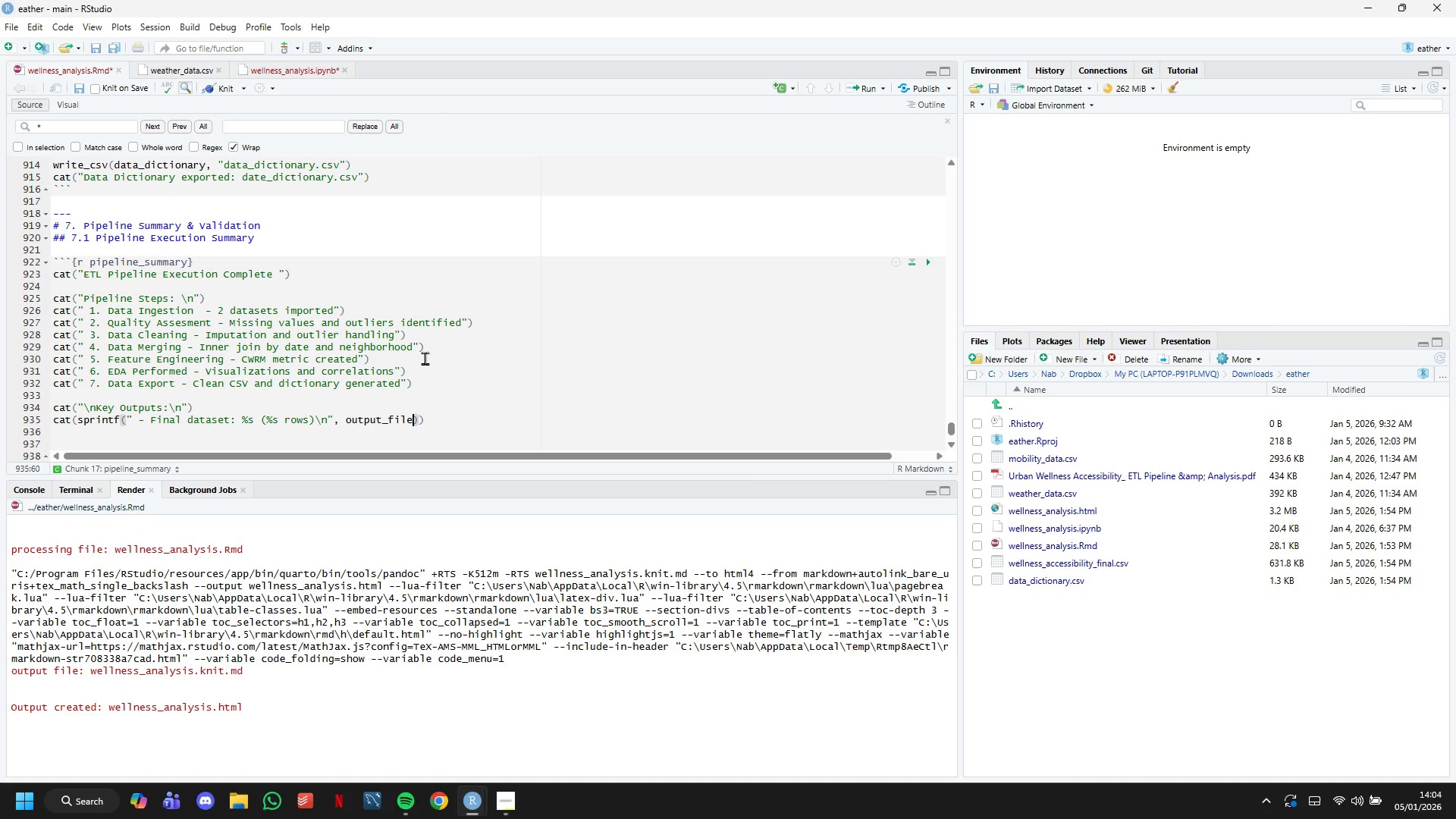 
hold_key(key=ArrowLeft, duration=0.75)
 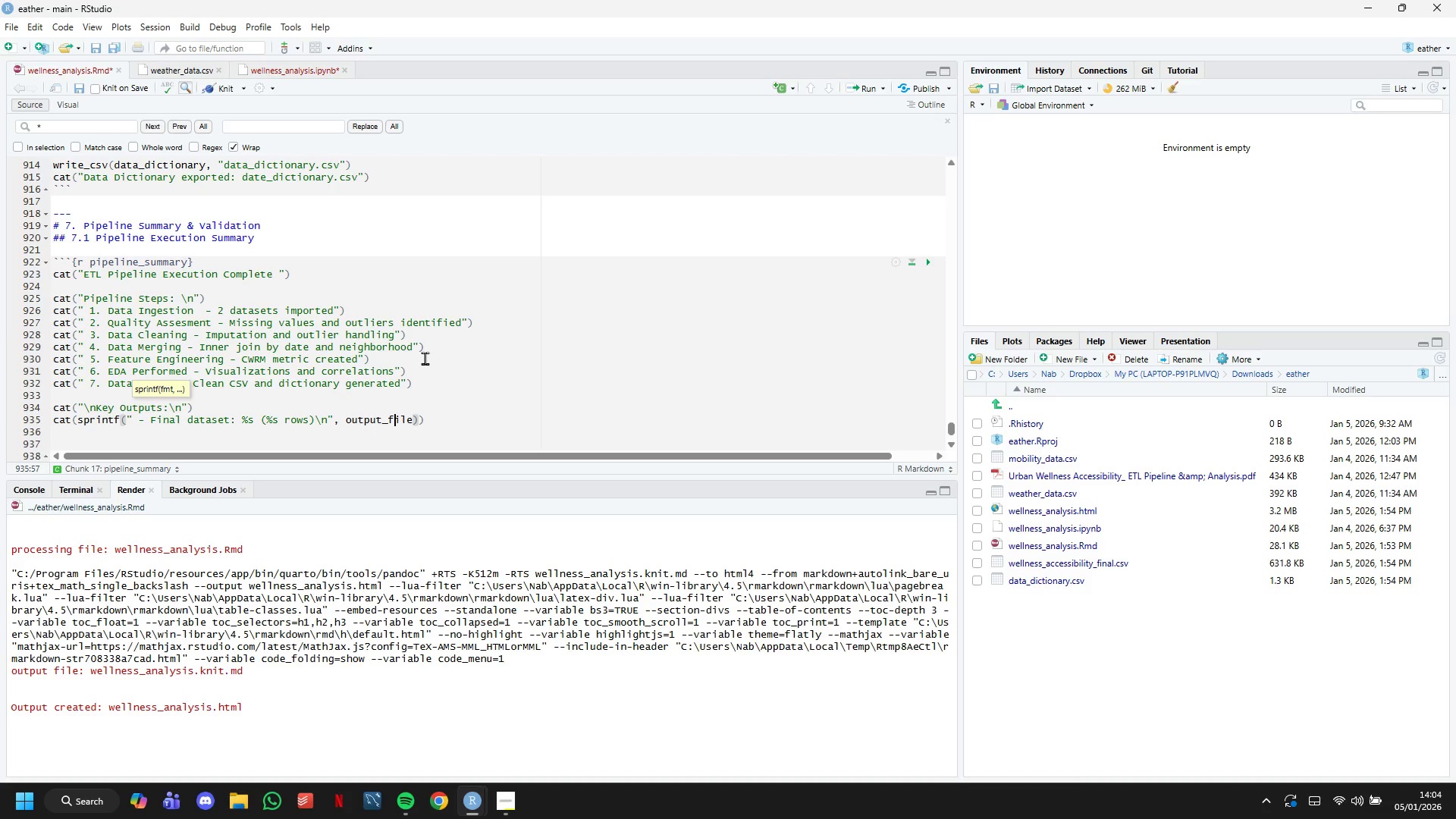 
key(ArrowLeft)
 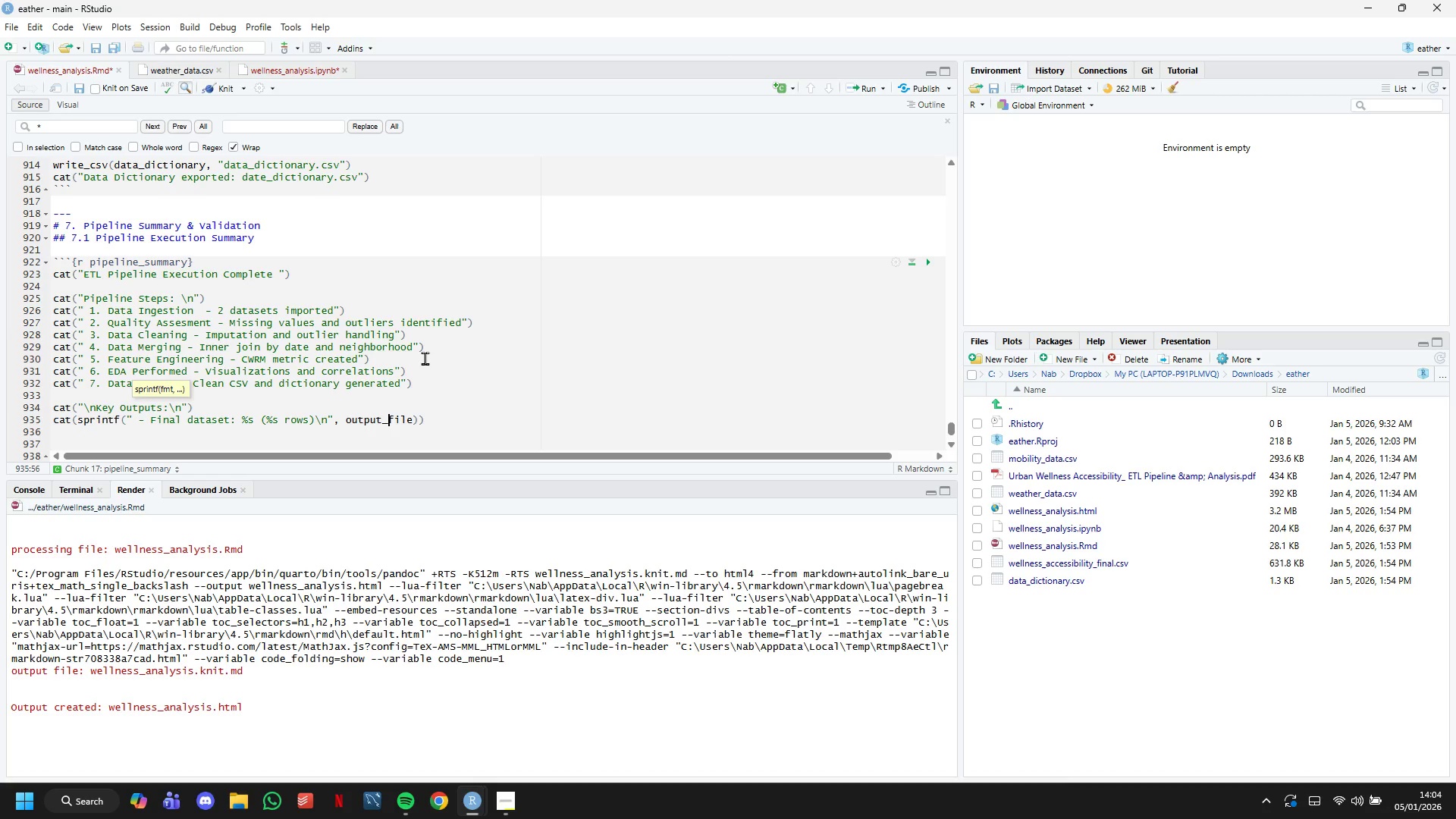 
key(ArrowLeft)
 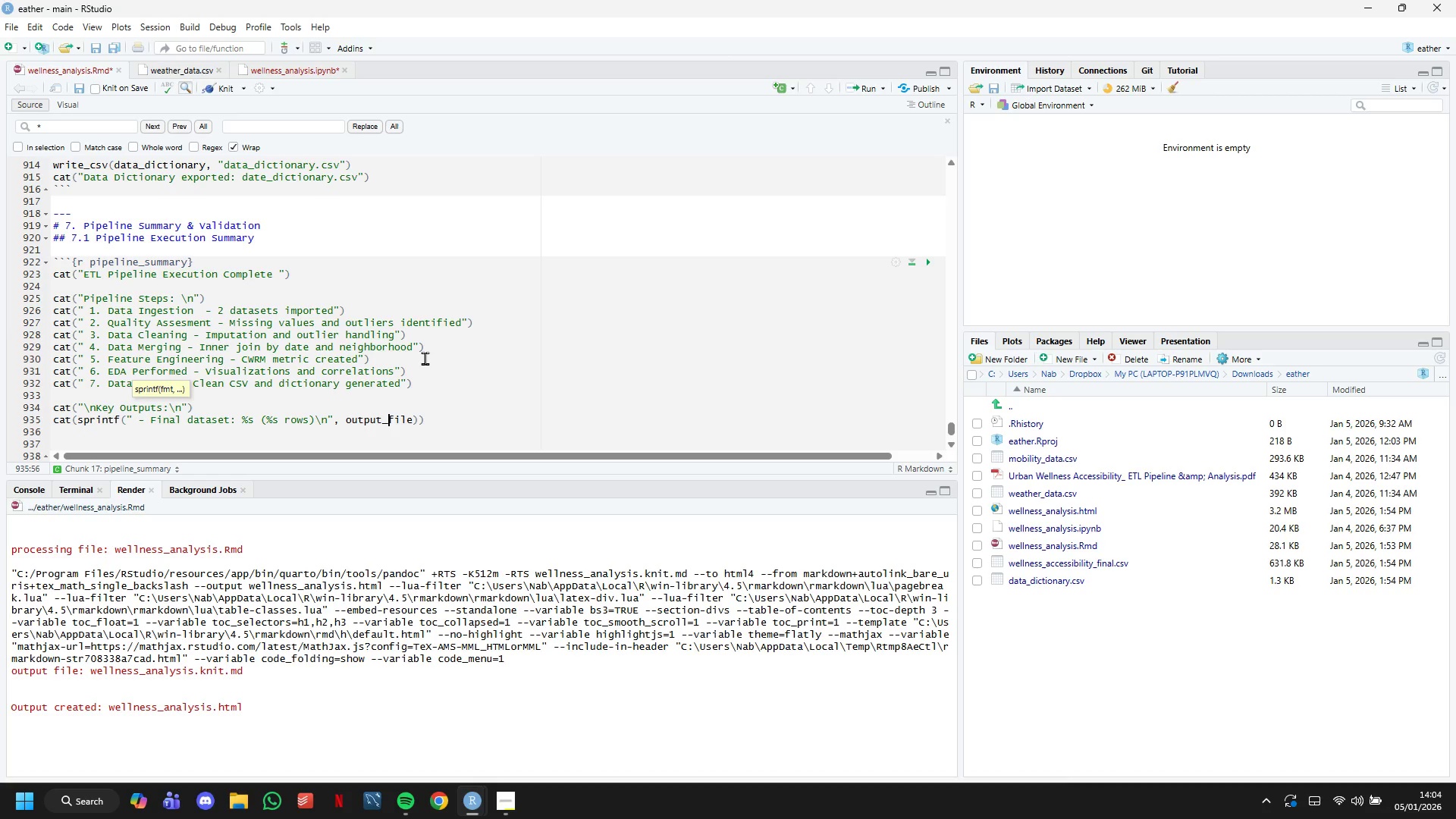 
key(ArrowLeft)
 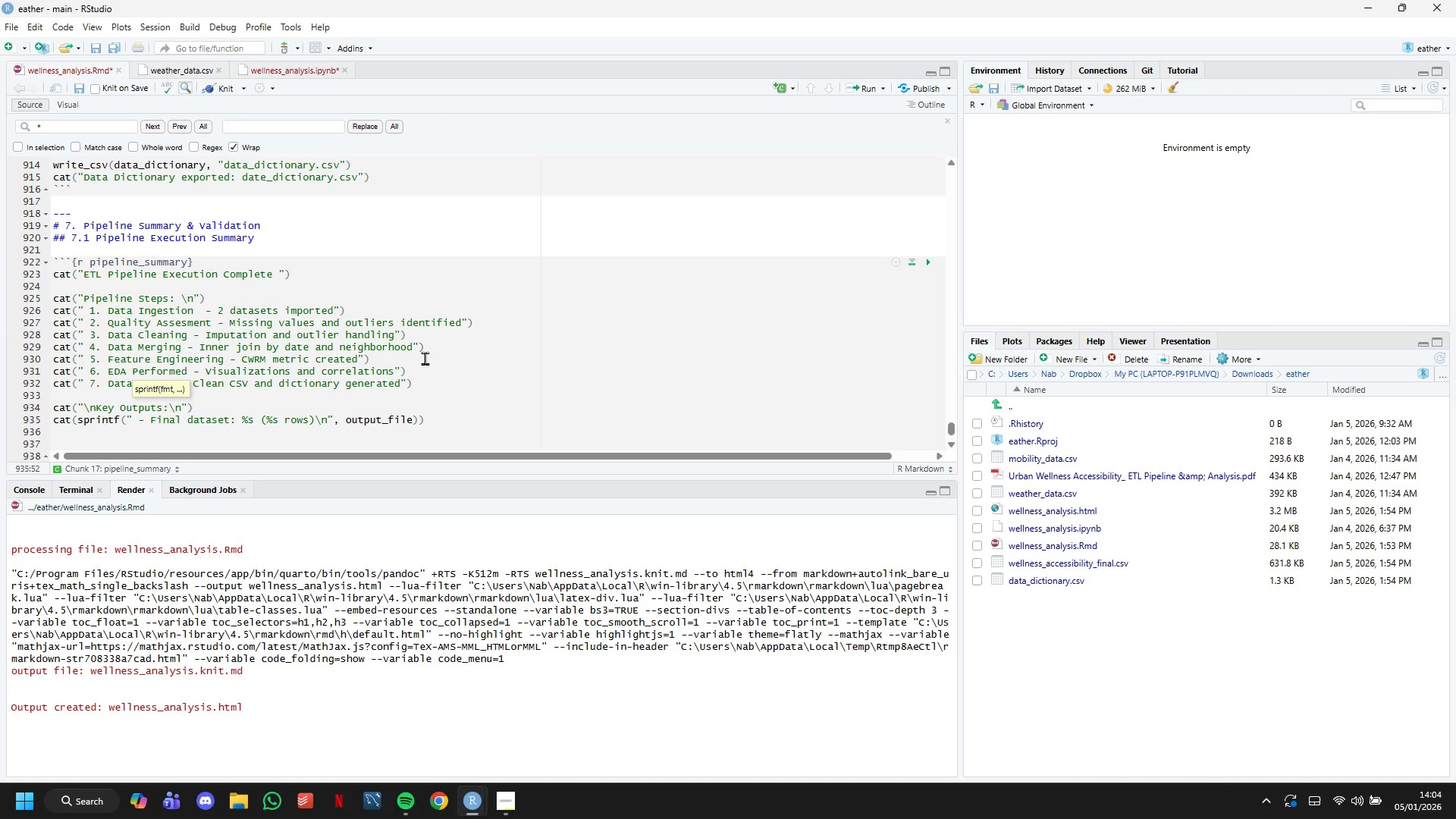 
wait(6.45)
 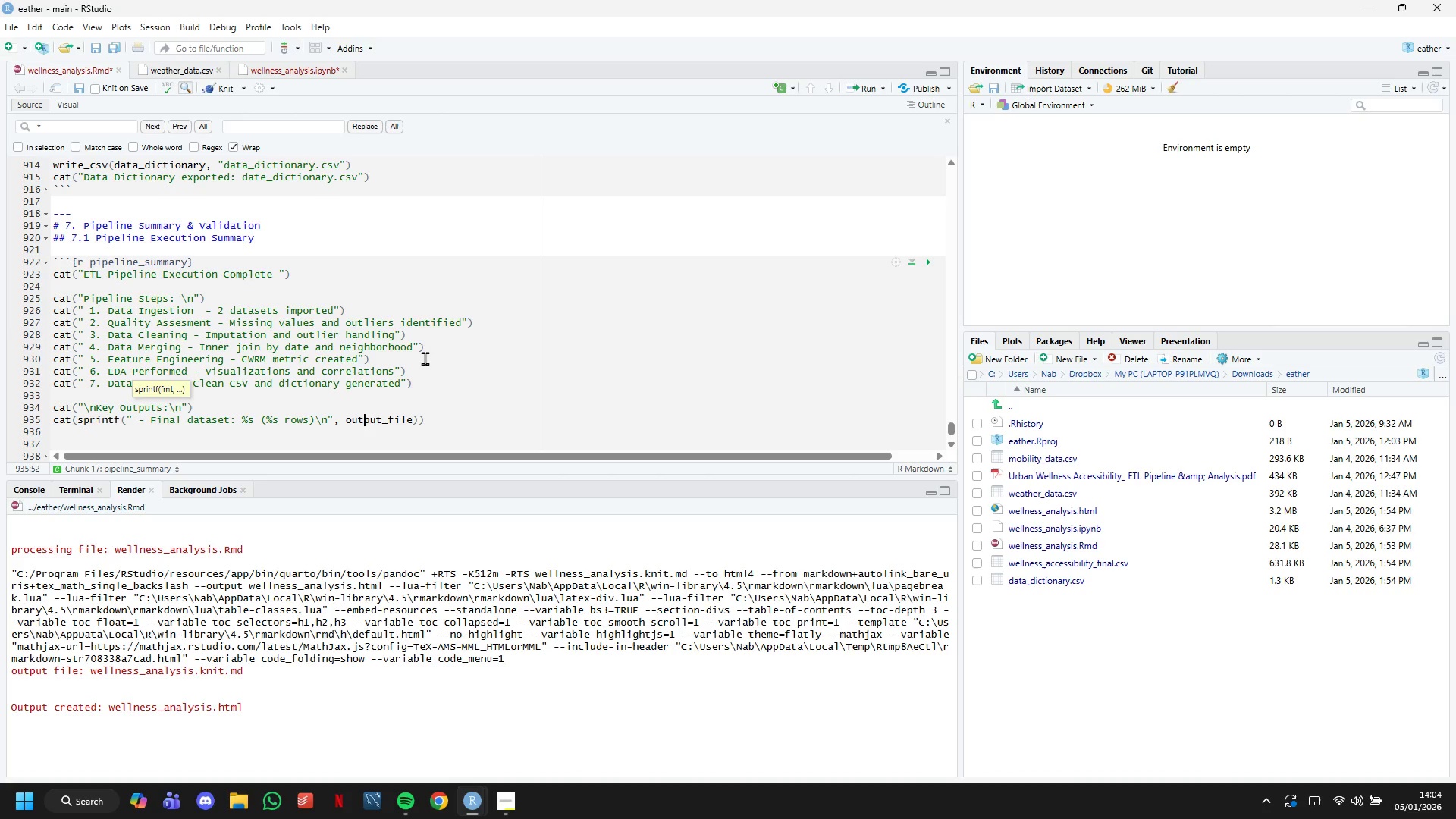 
key(ArrowLeft)
 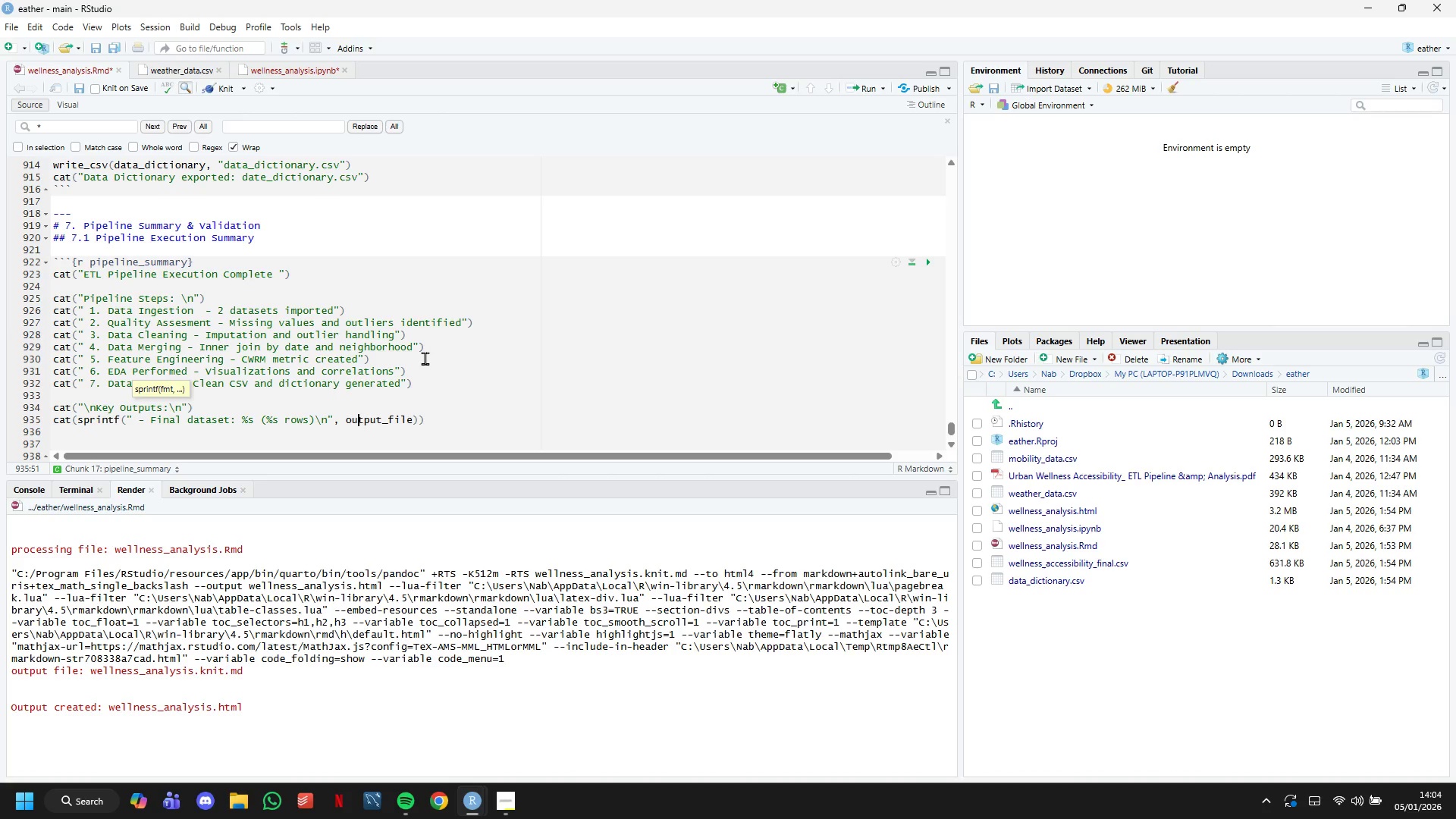 
key(ArrowLeft)
 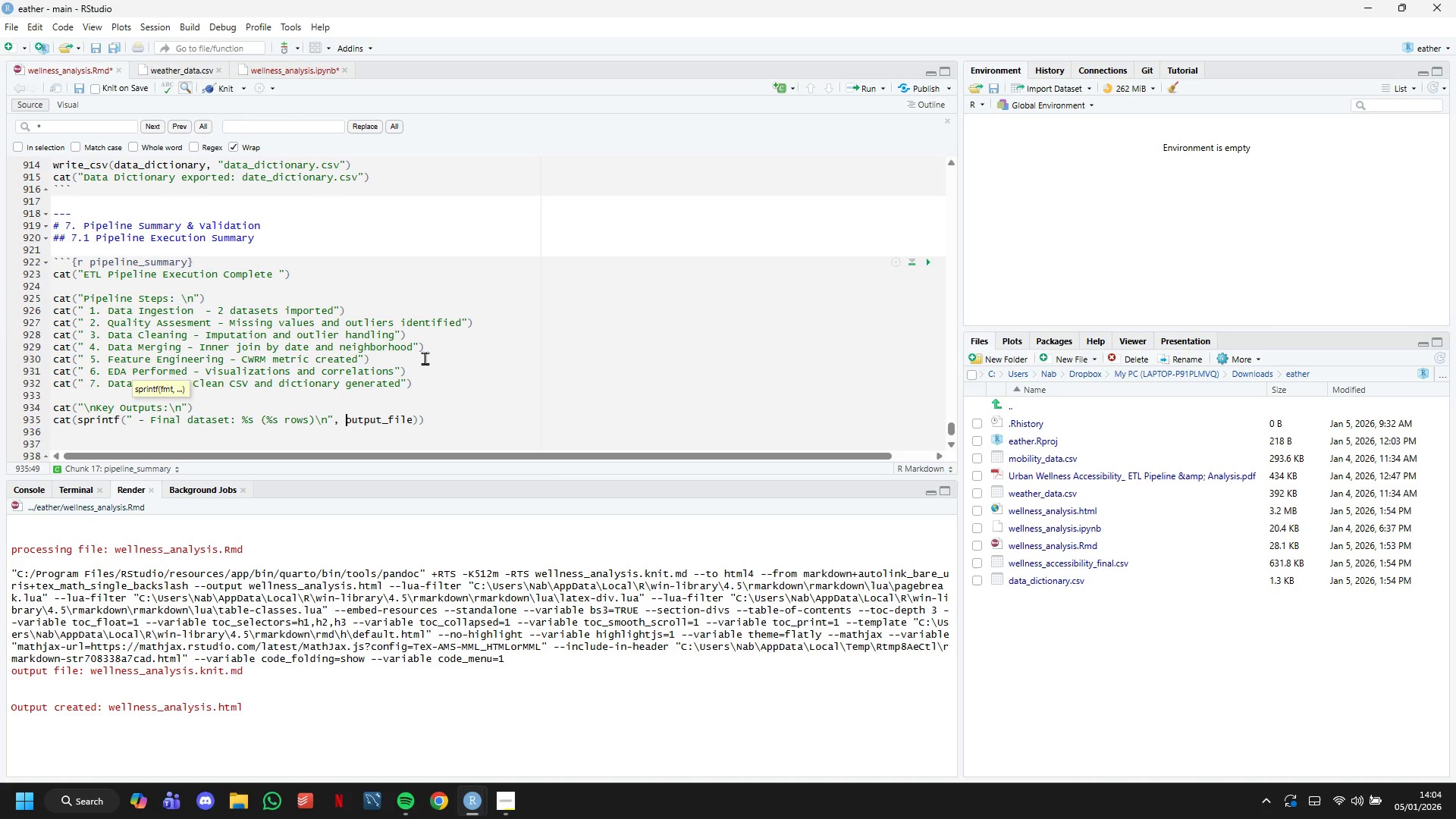 
key(ArrowLeft)
 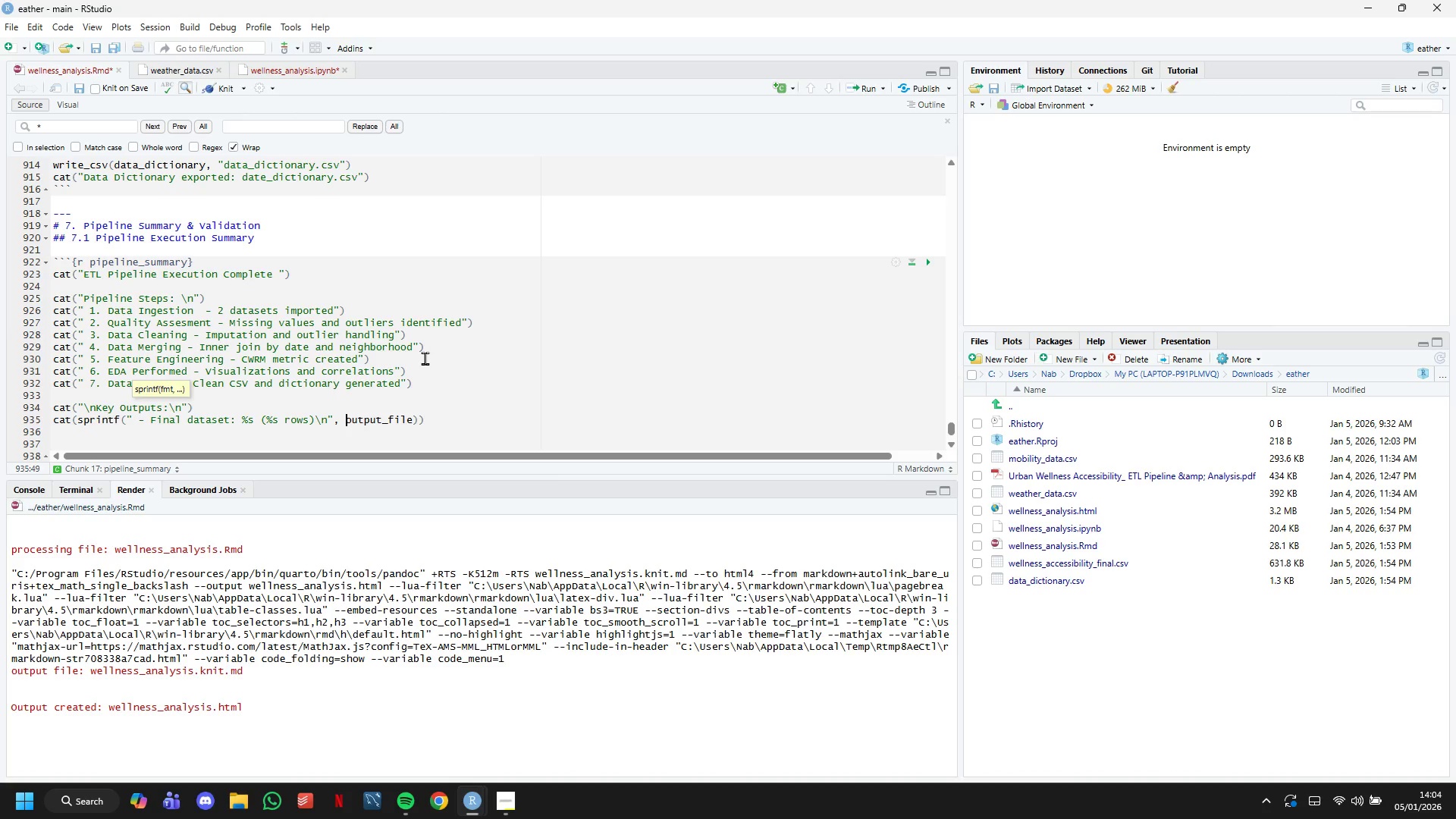 
key(Enter)
 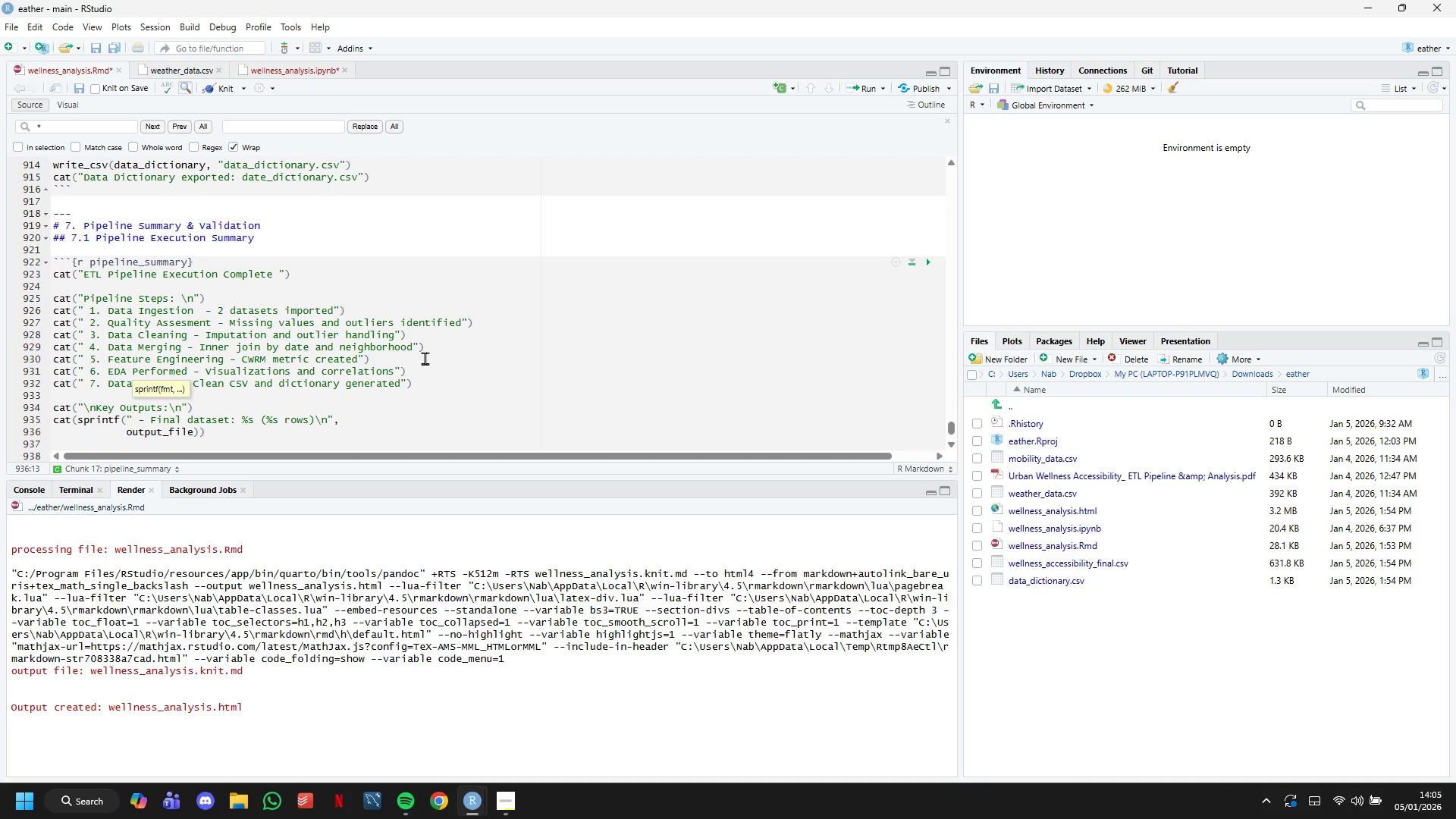 
wait(18.53)
 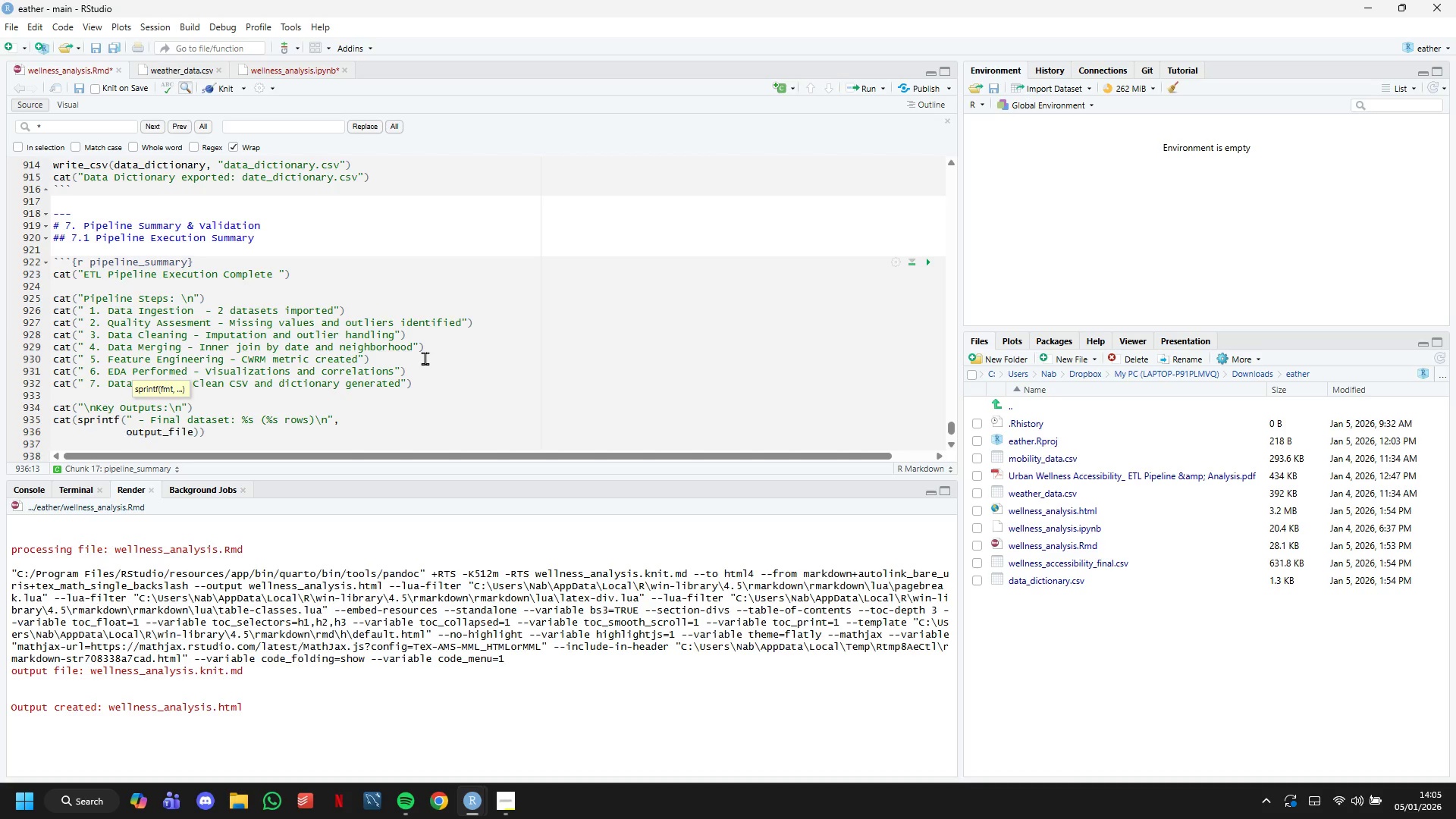 
hold_key(key=ArrowRight, duration=0.72)
 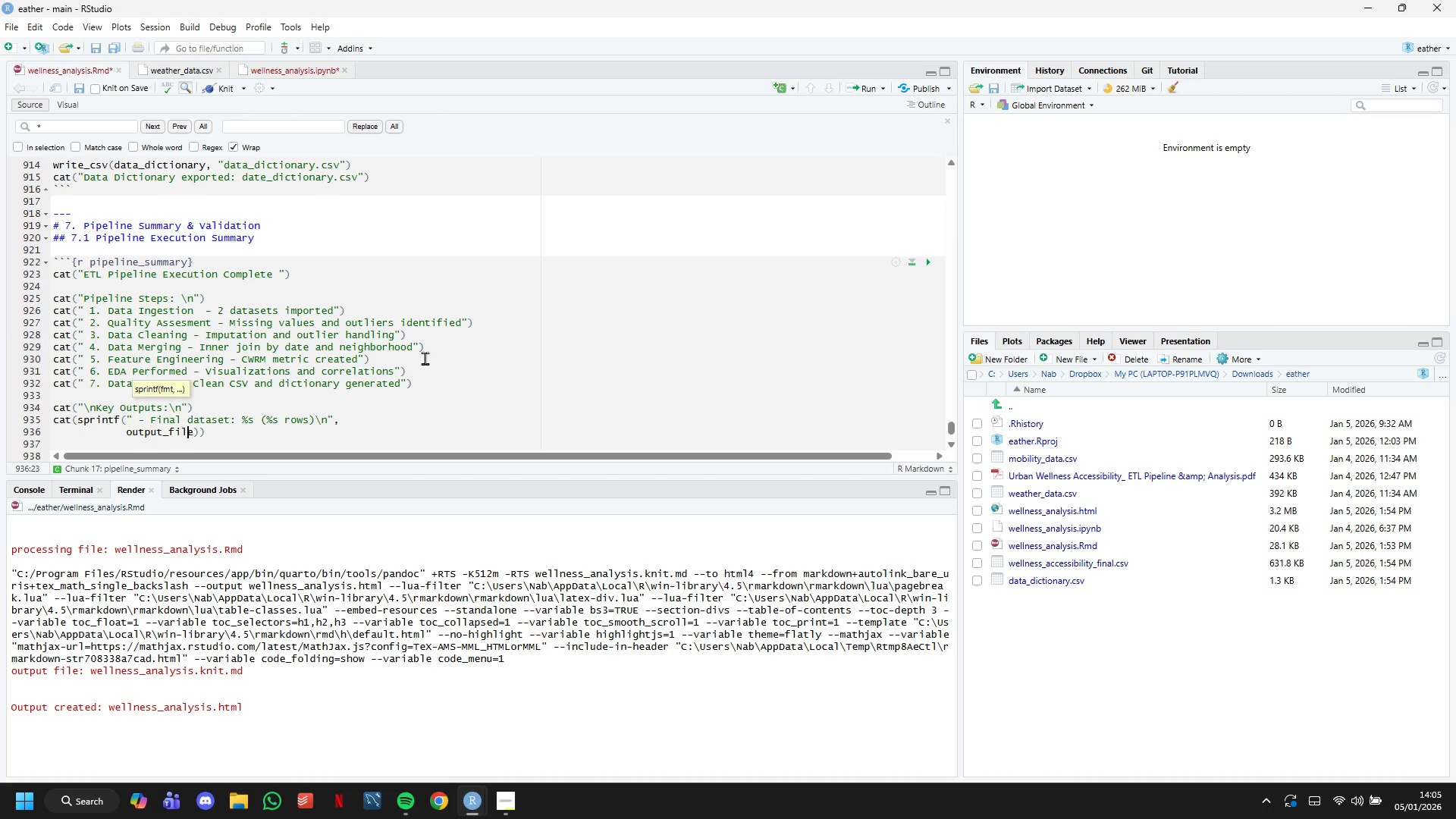 
key(ArrowRight)
 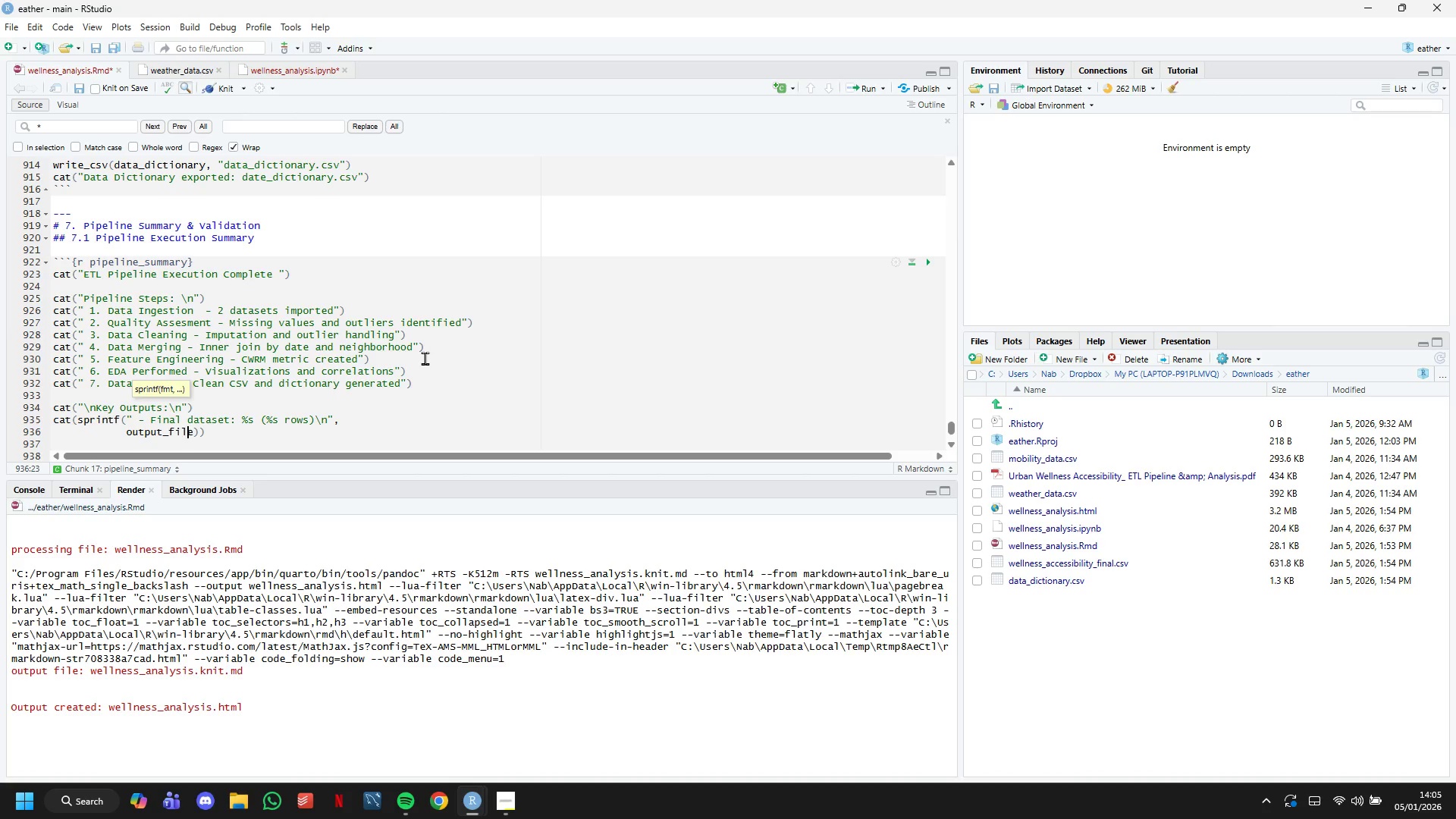 
key(ArrowRight)
 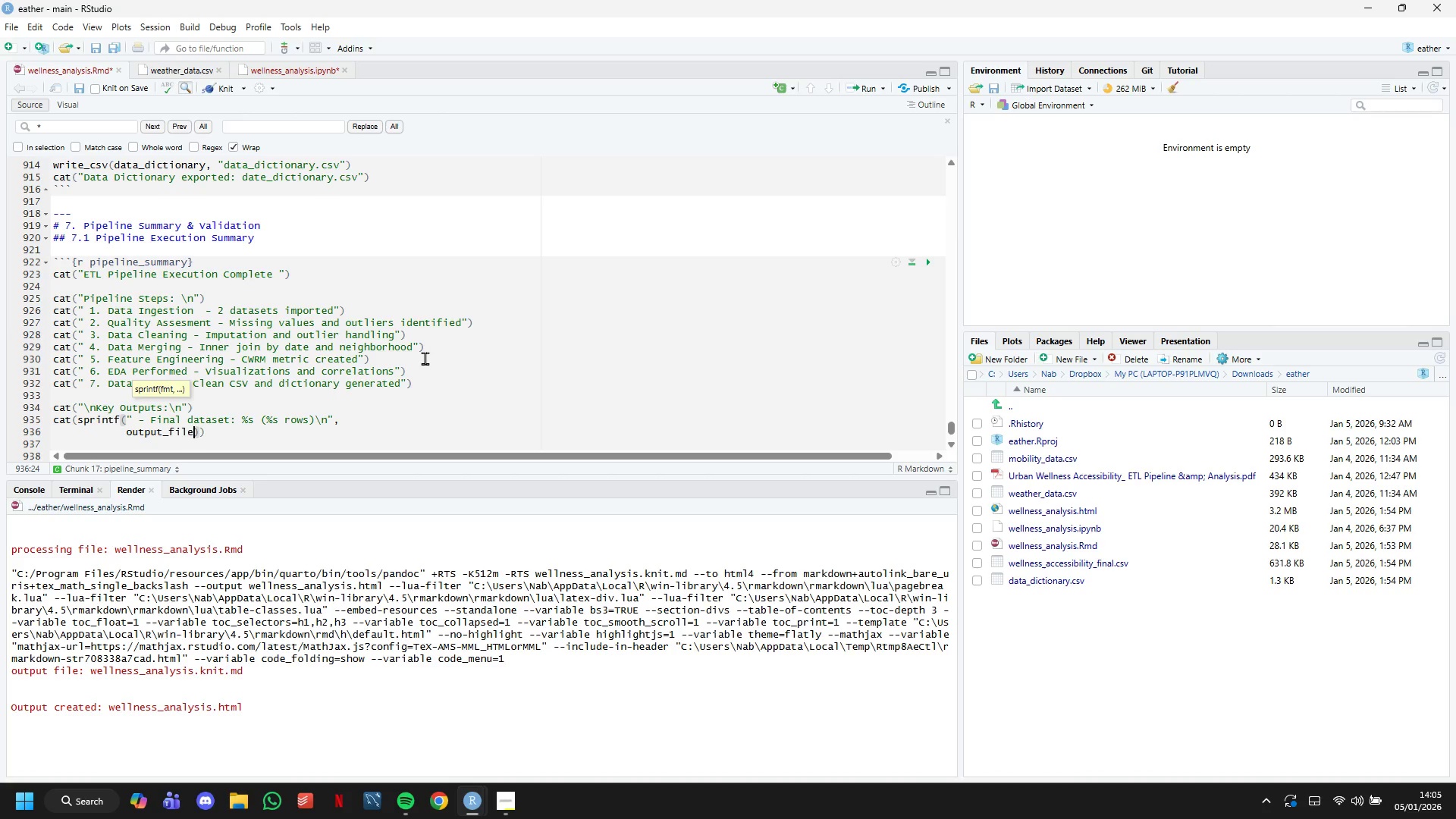 
key(Period)
 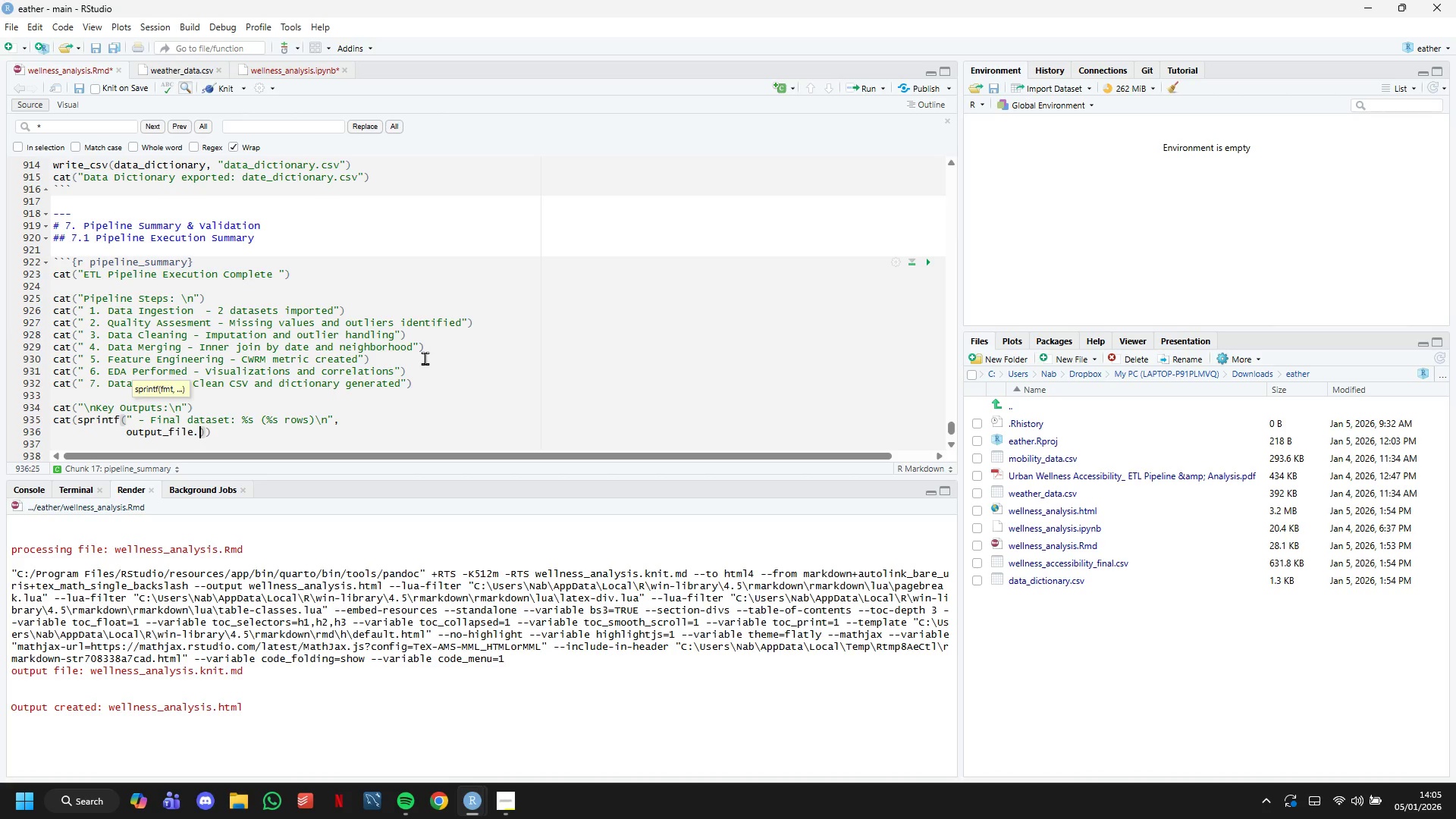 
key(Enter)
 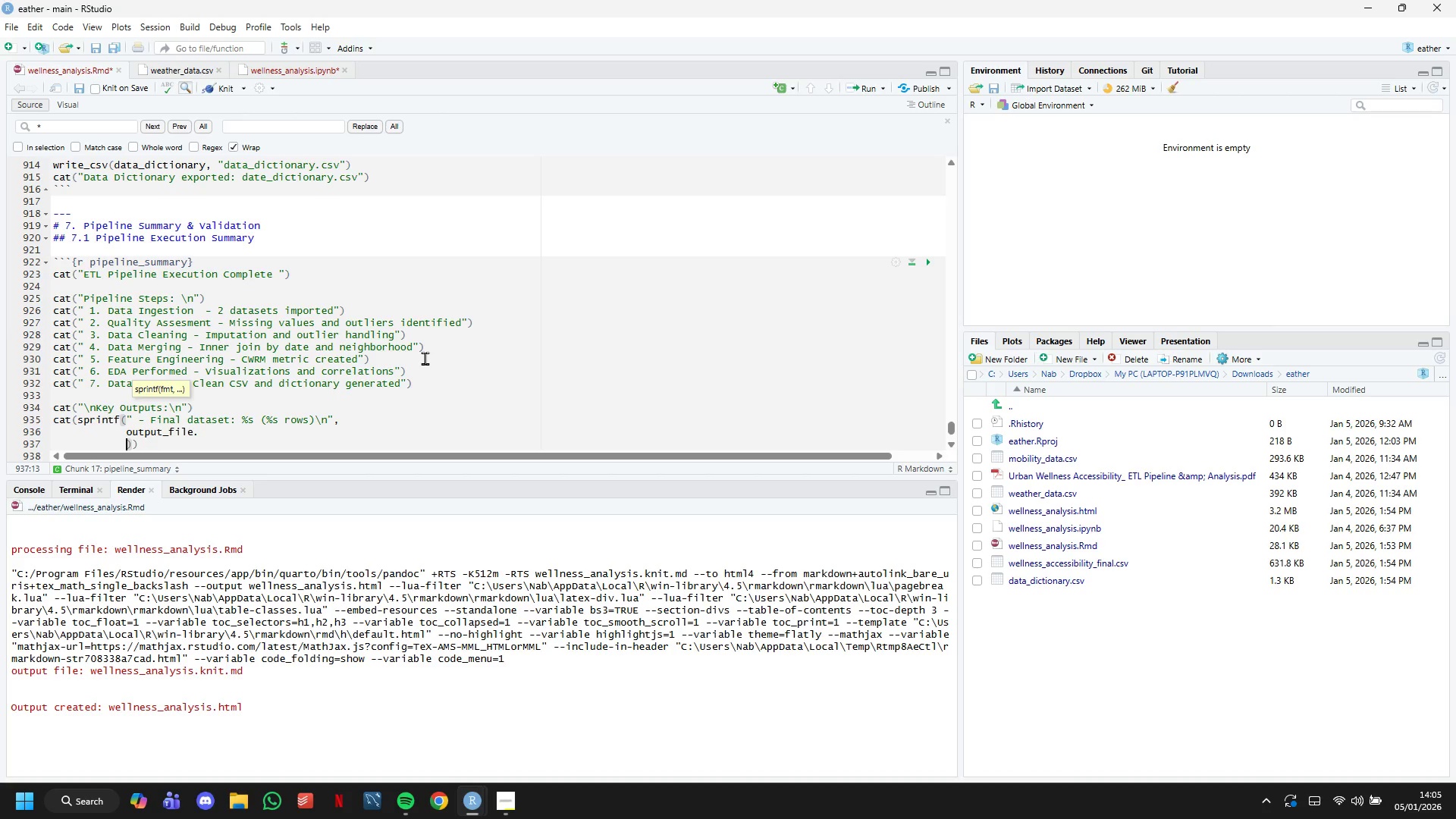 
type(format()
 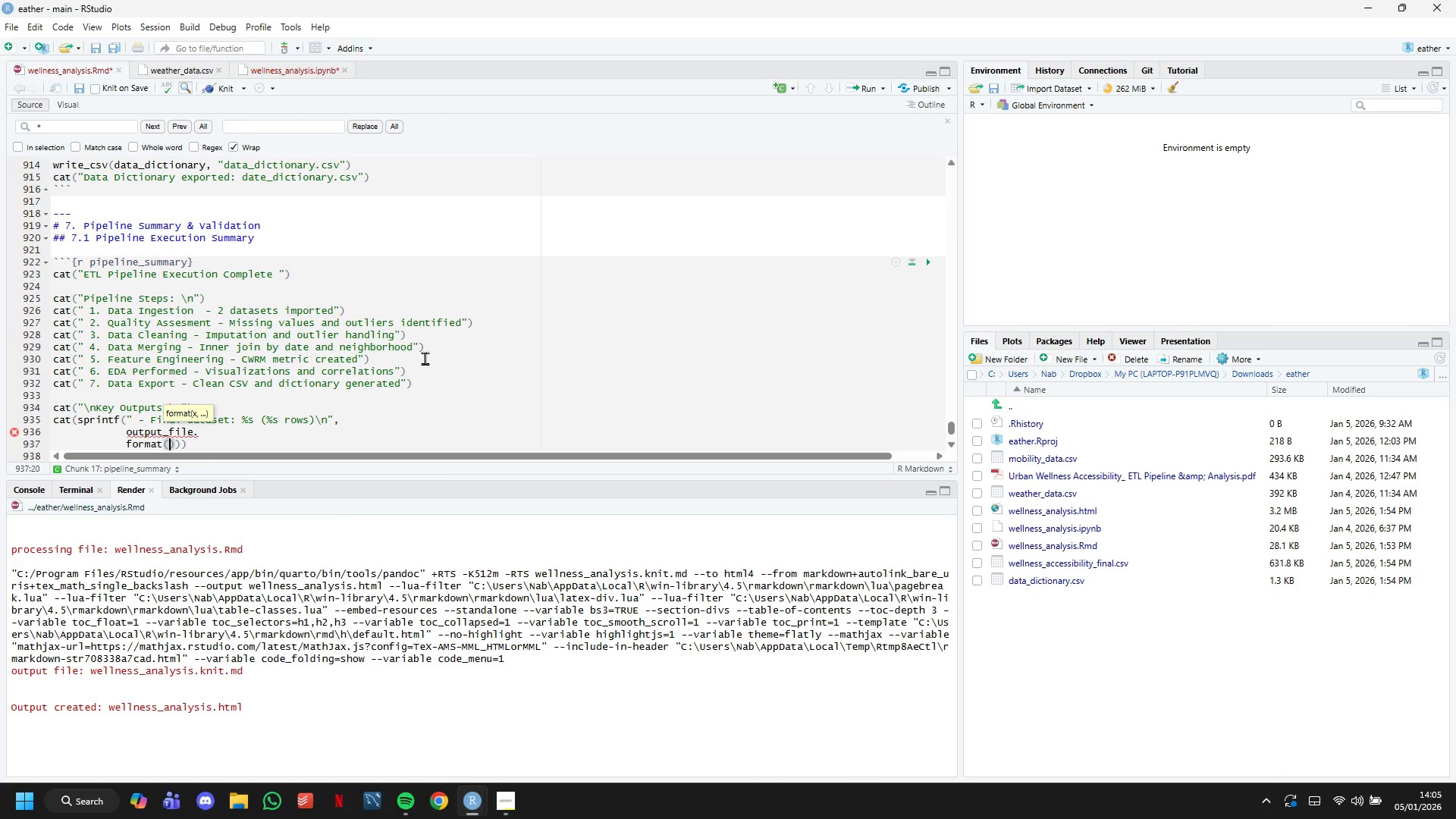 
wait(5.94)
 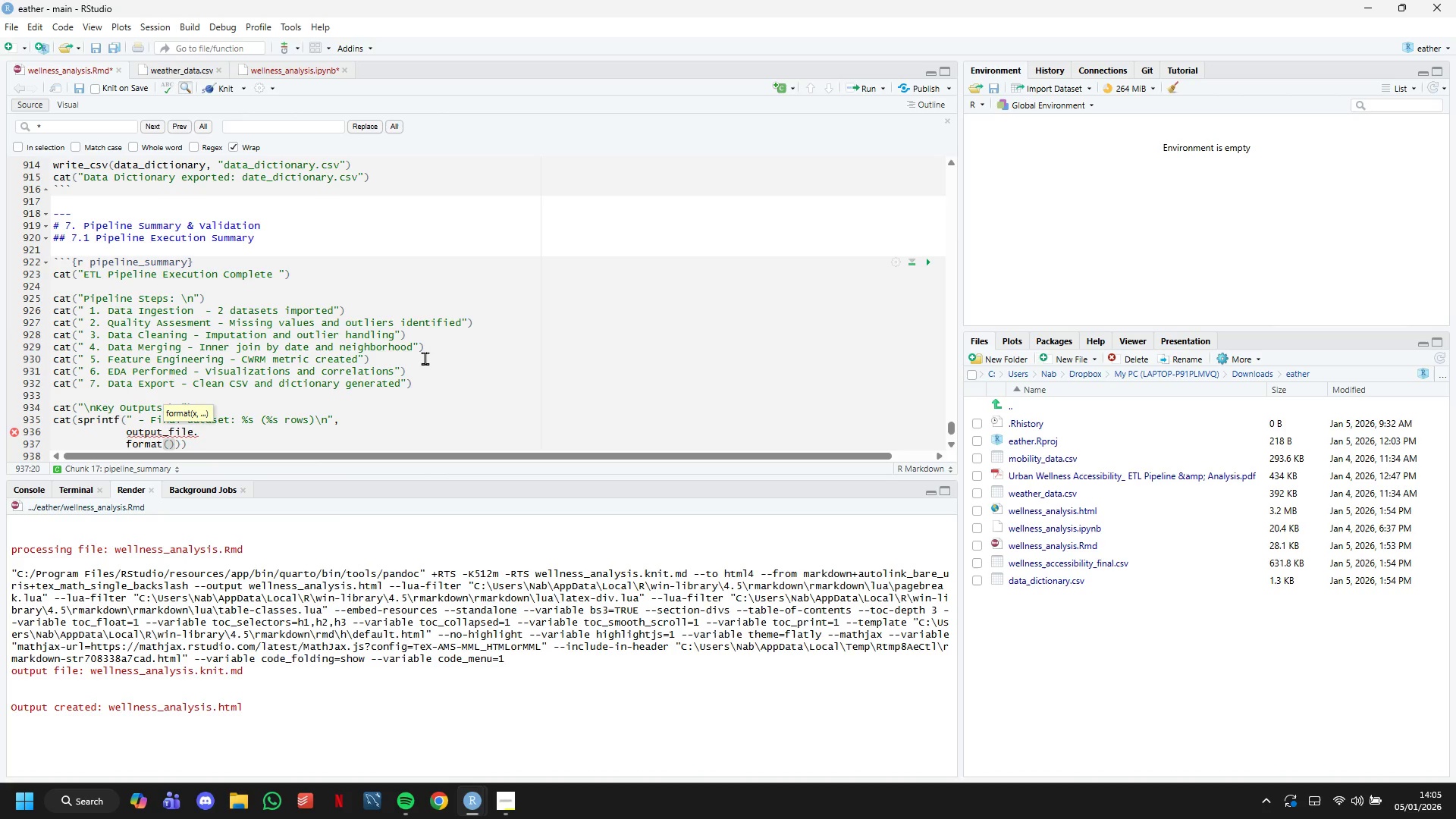 
type(nrow(wellness_export)
 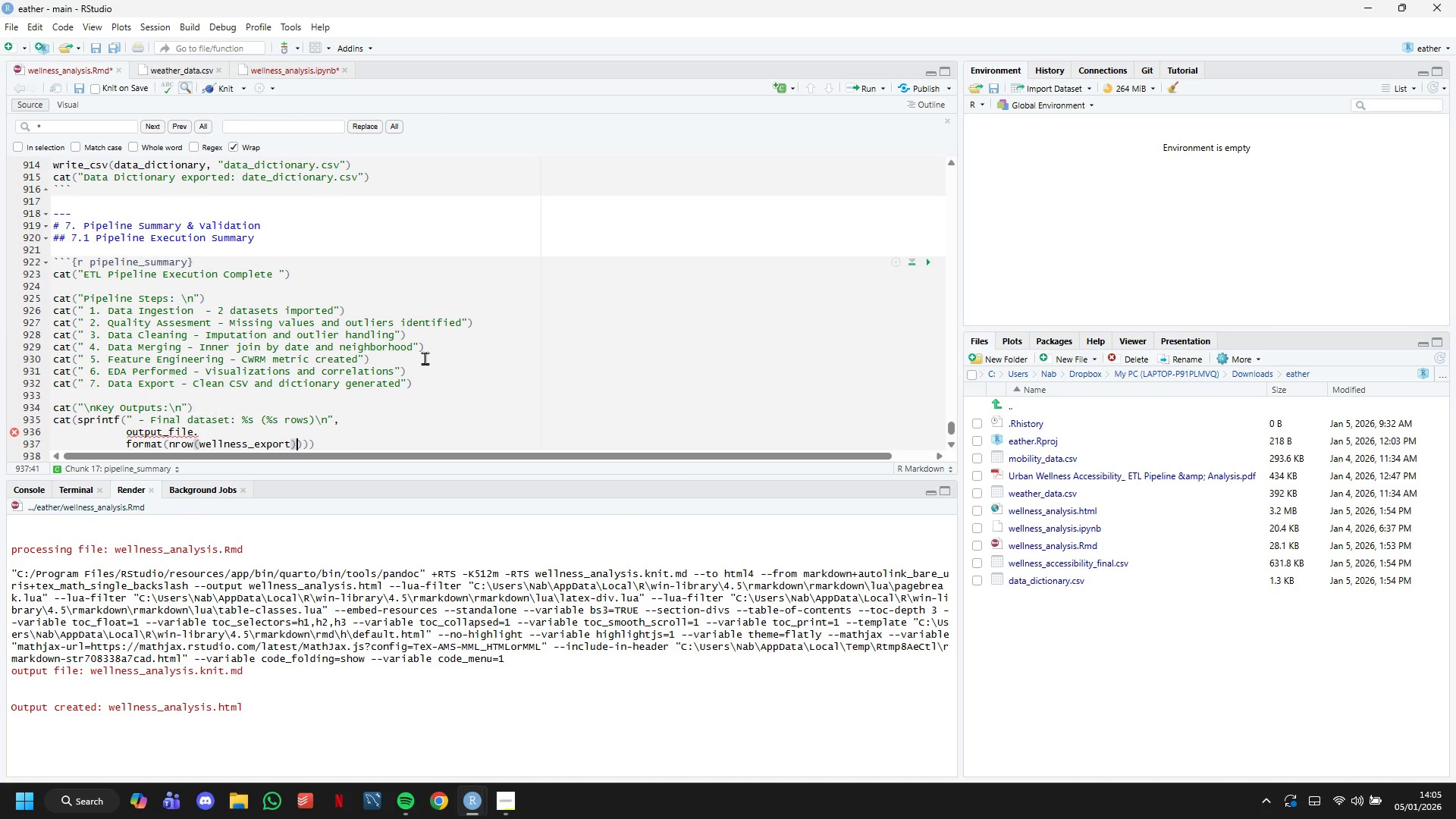 
 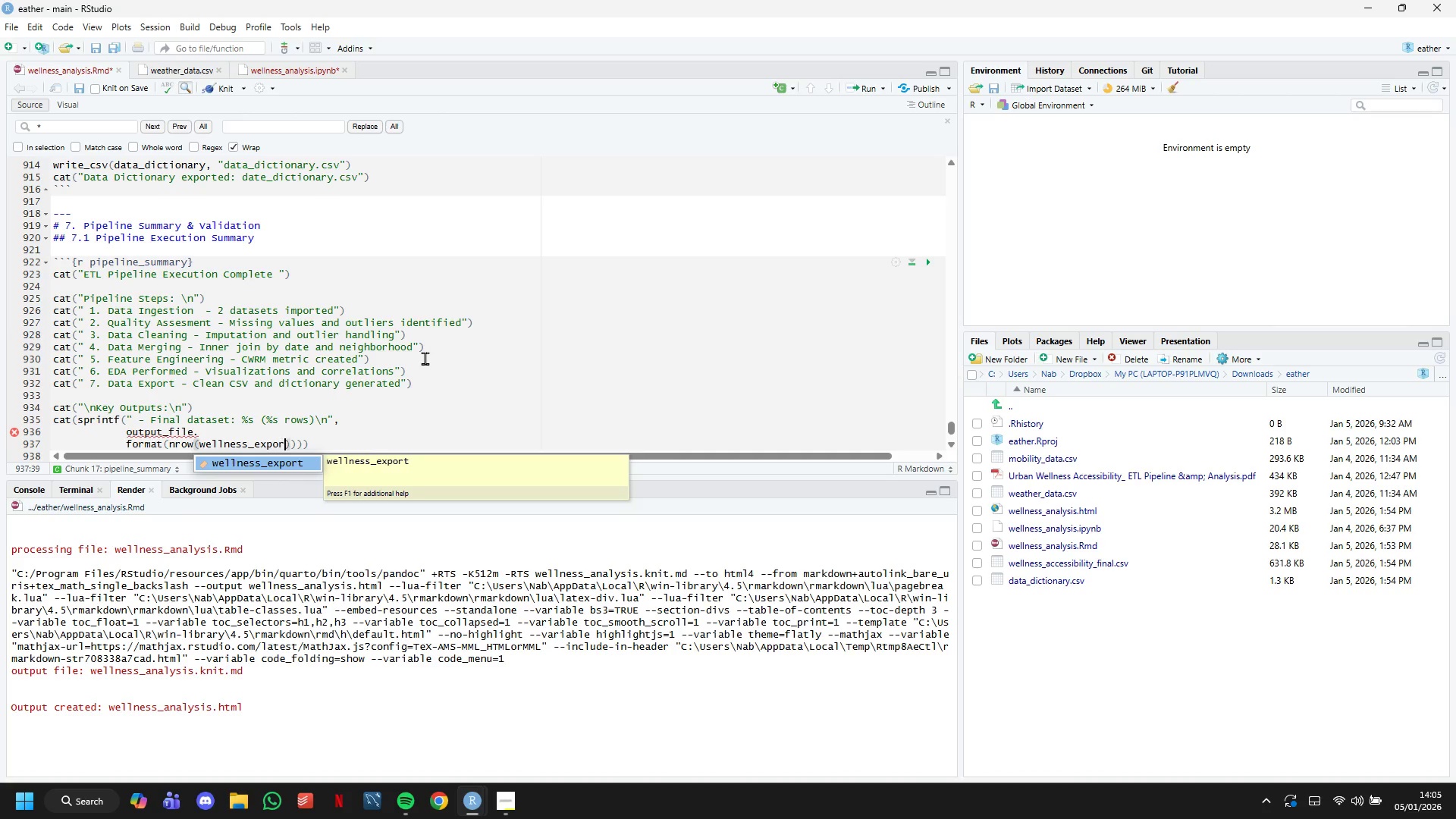 
key(ArrowRight)
 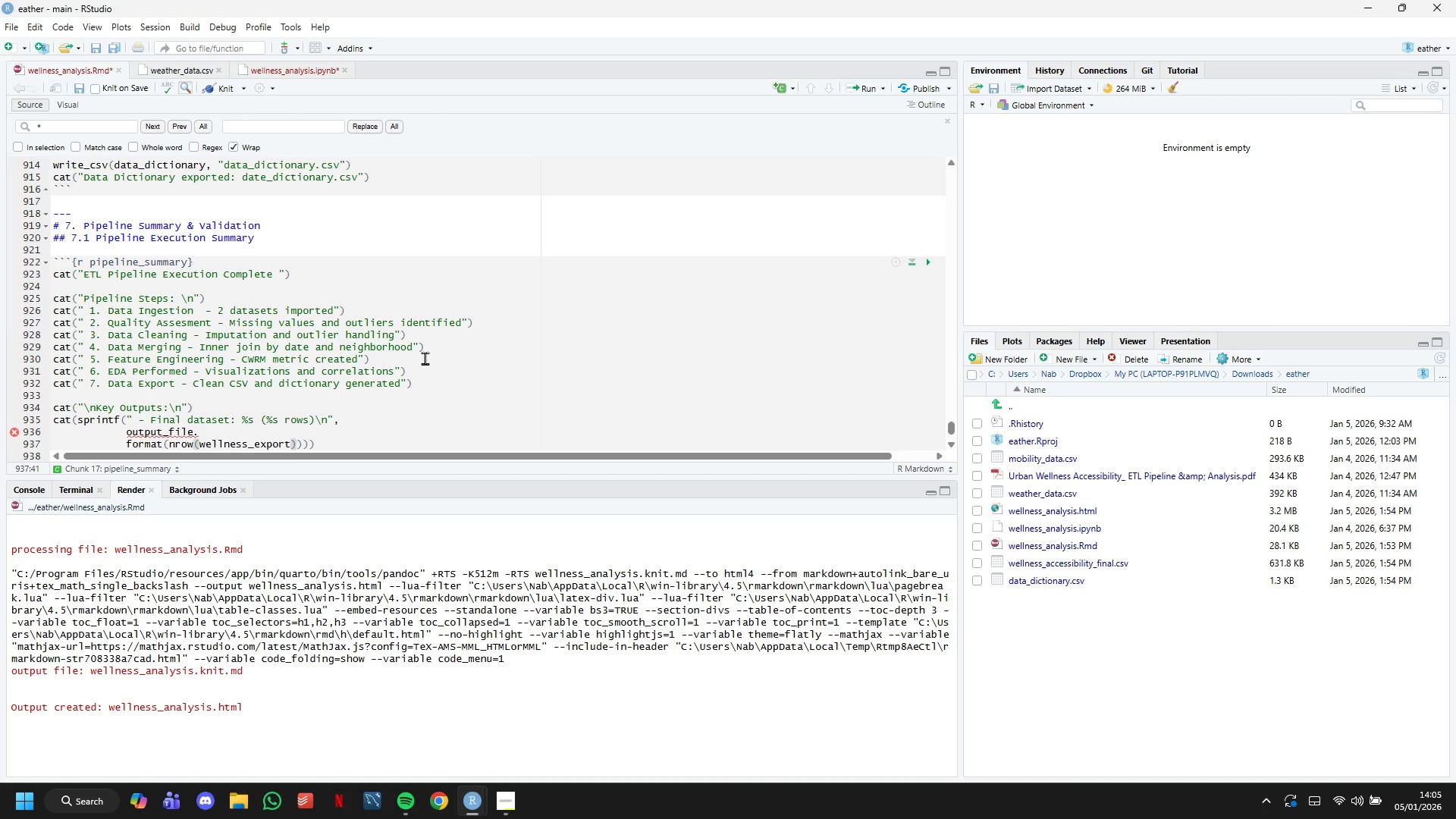 
type(, gigmark=",)
 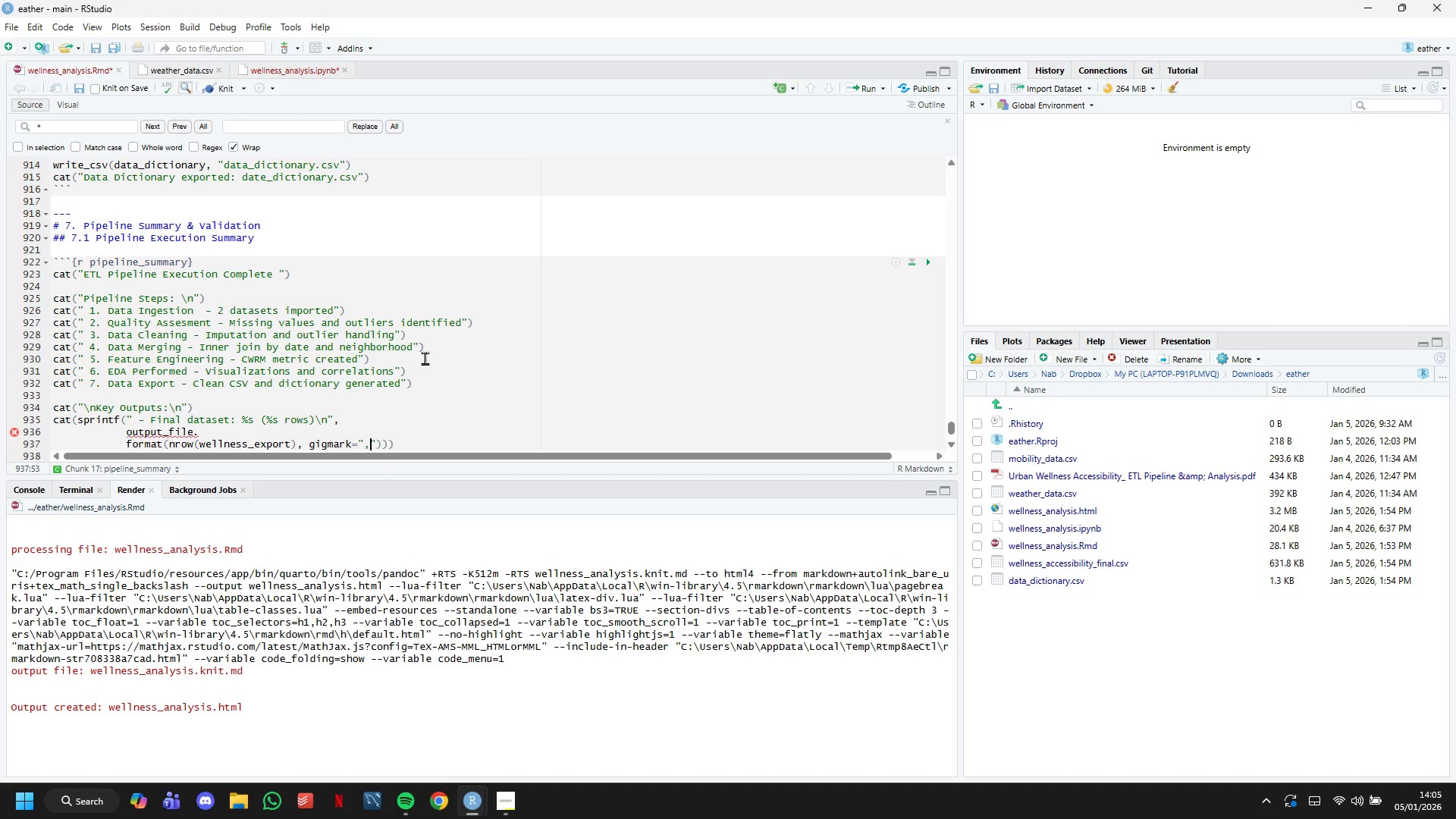 
key(ArrowRight)
 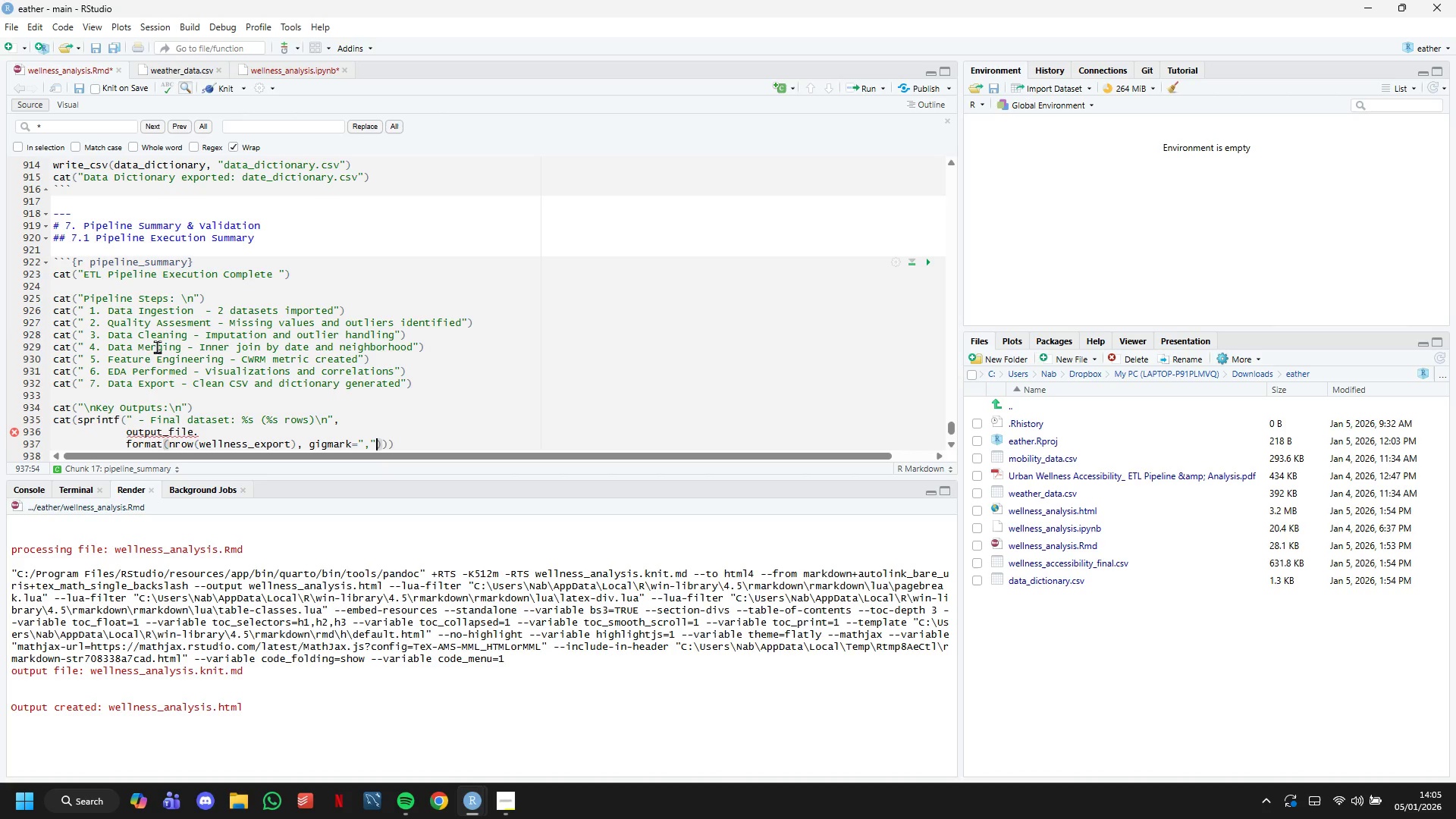 
scroll: coordinate [151, 406], scroll_direction: down, amount: 2.0
 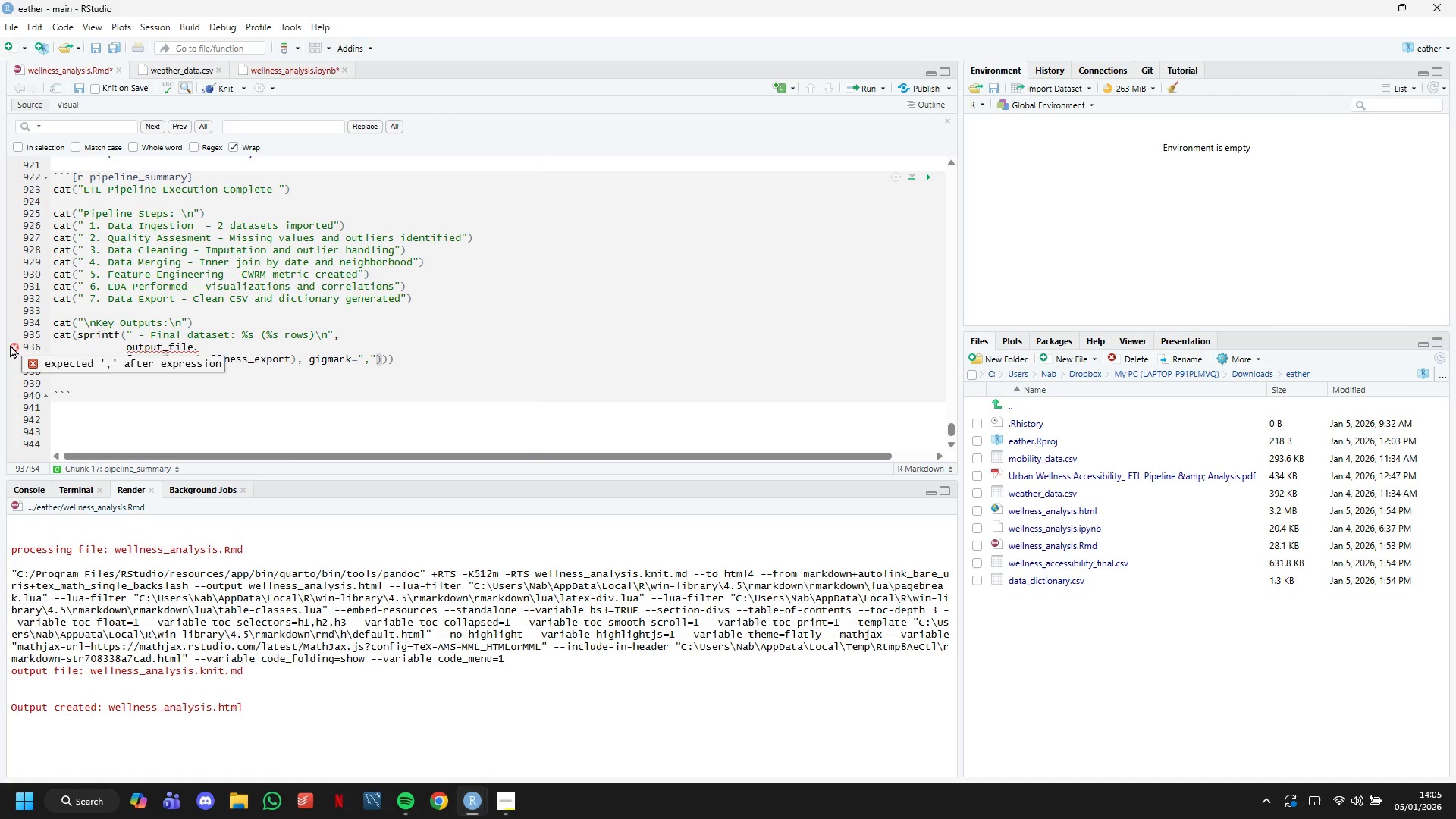 
left_click([10, 344])
 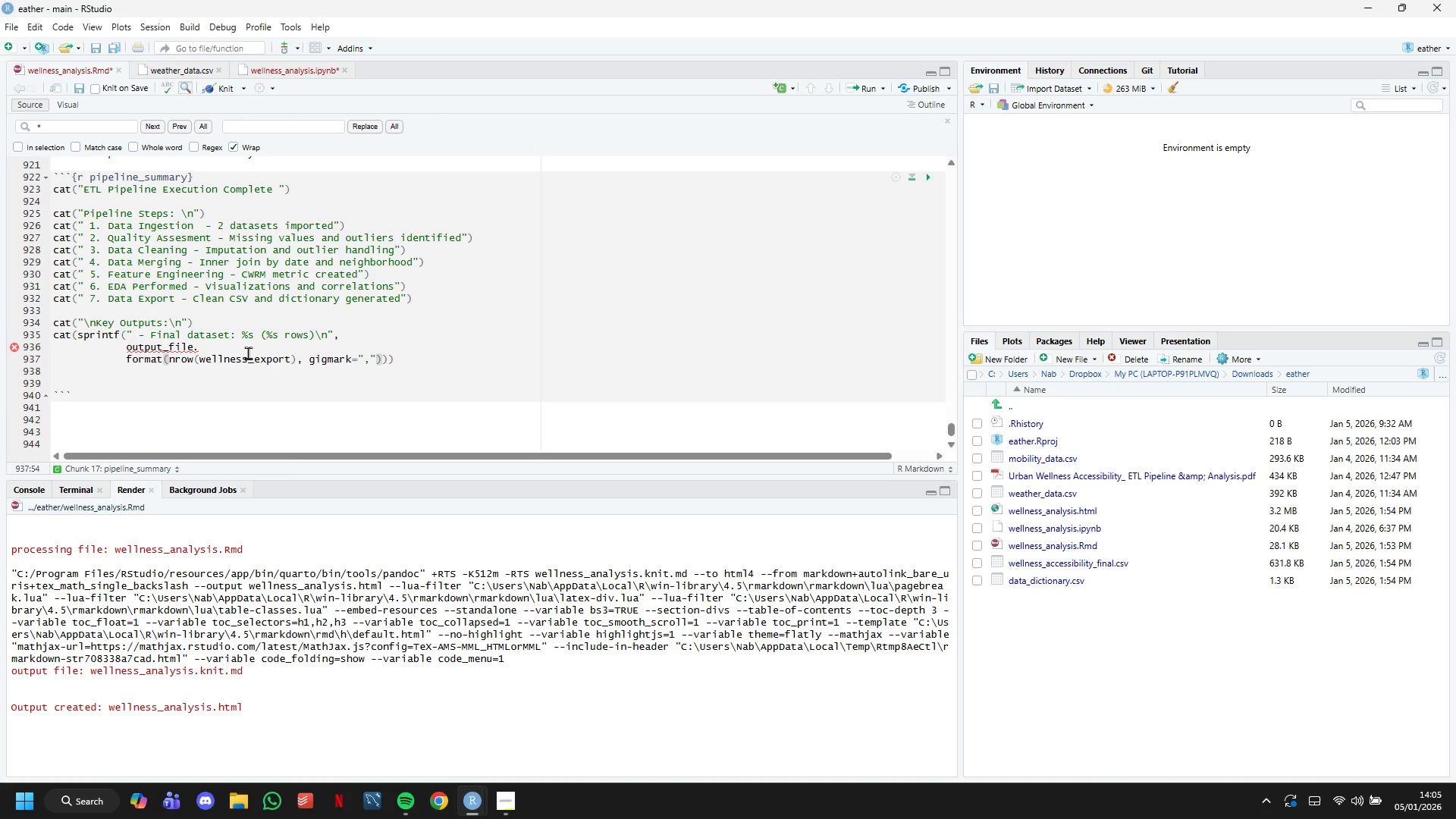 
left_click_drag(start_coordinate=[249, 350], to_coordinate=[253, 349])
 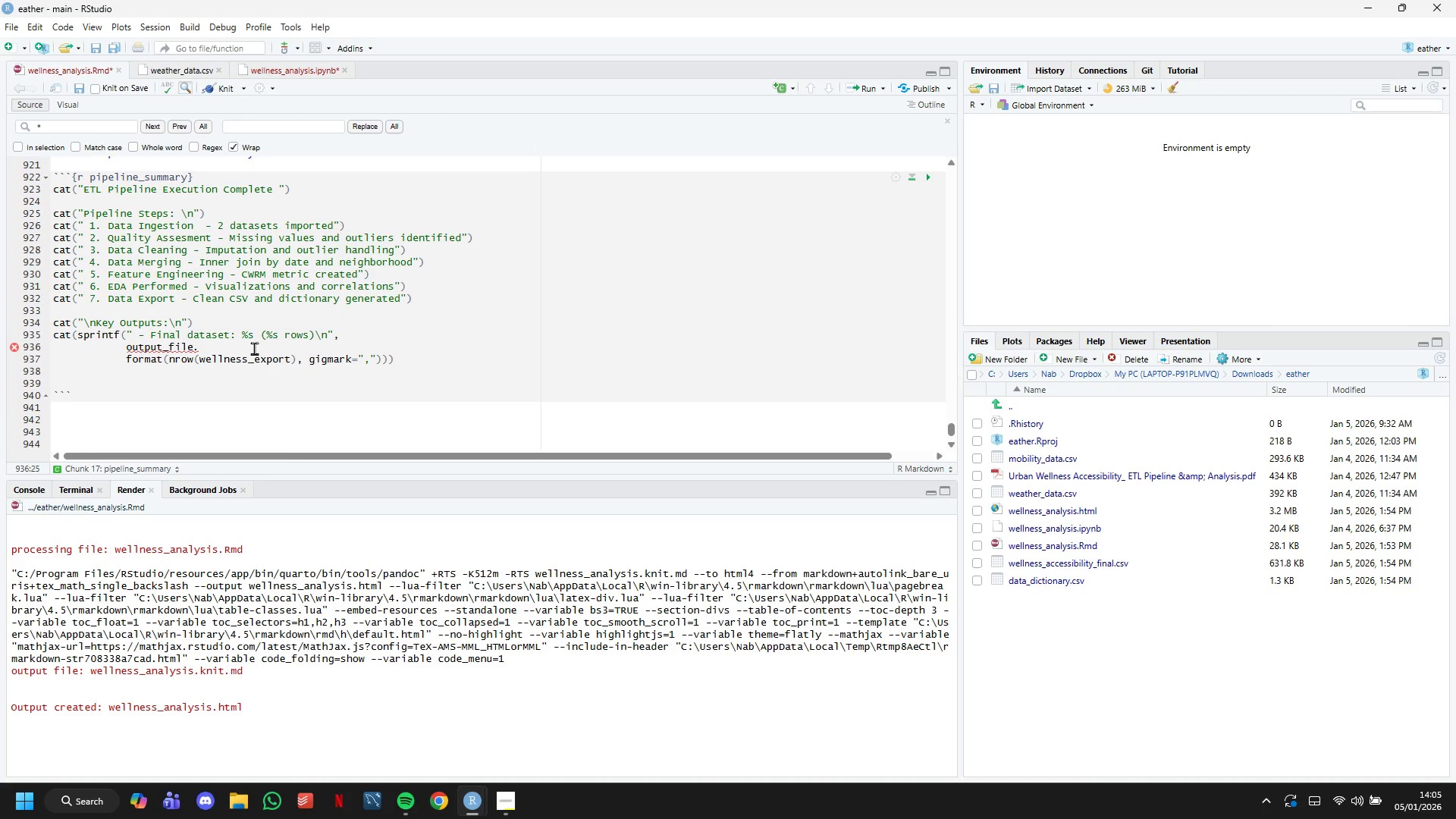 
key(ArrowLeft)
 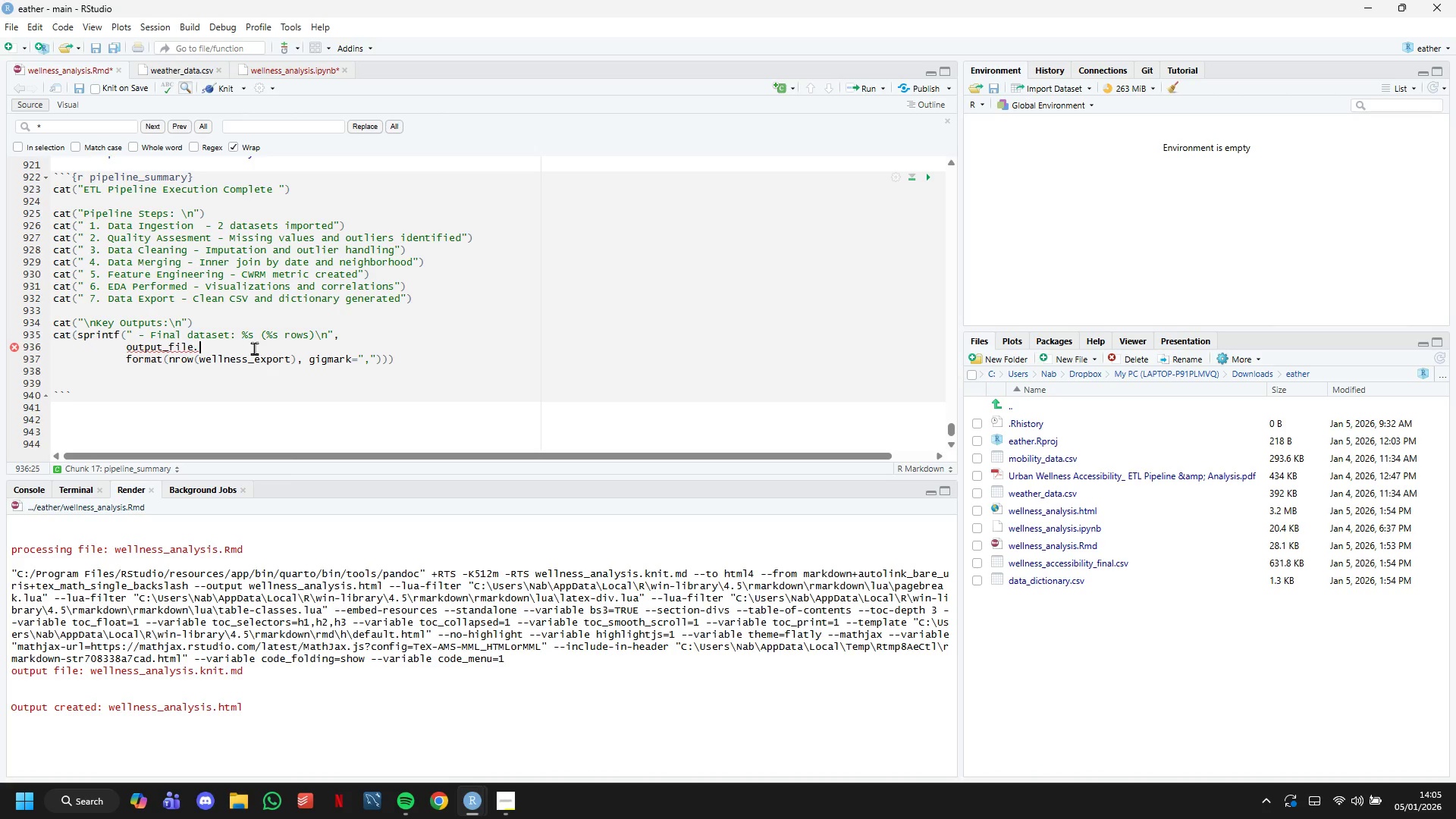 
key(ArrowRight)
 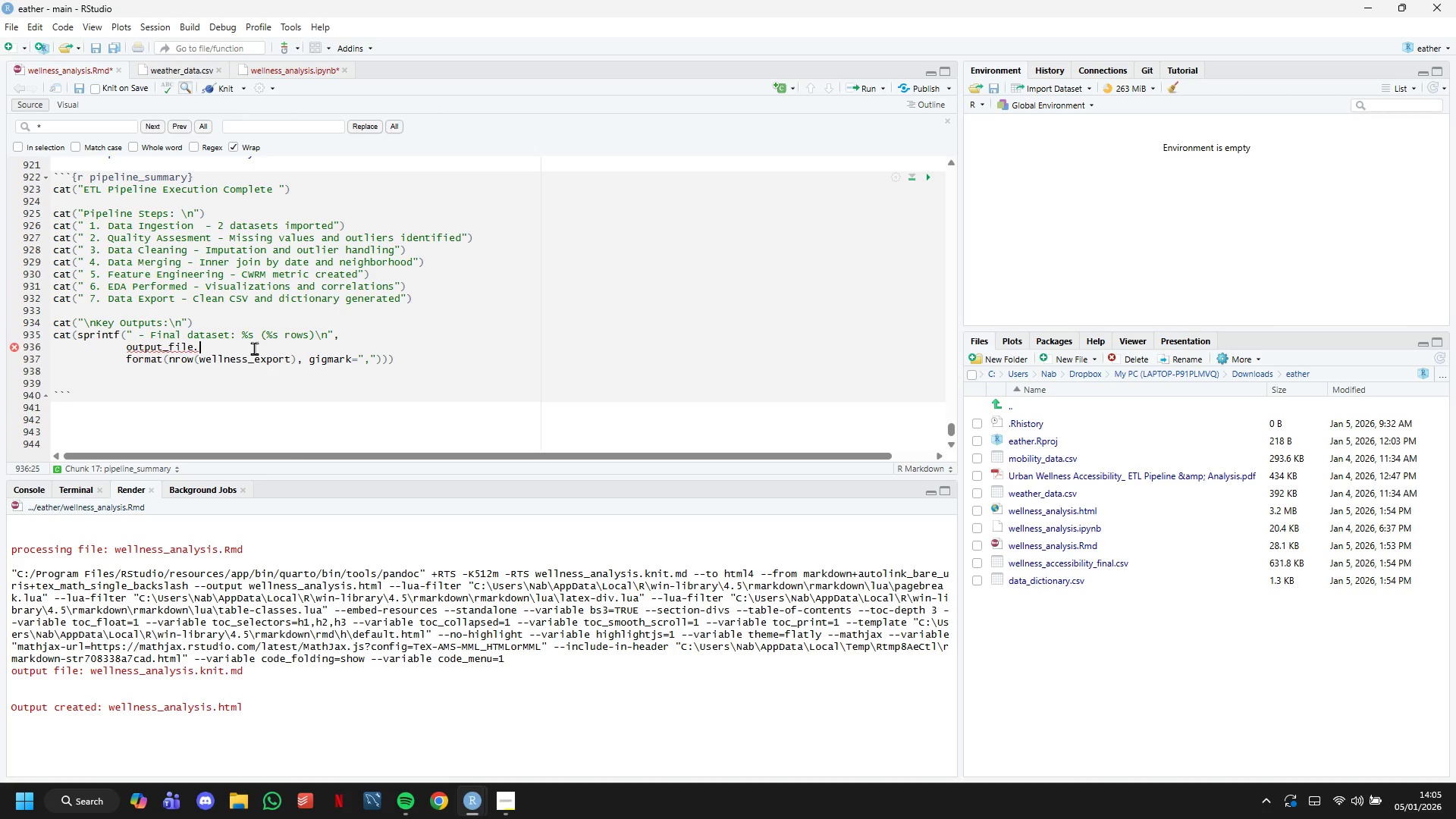 
key(Backspace)
 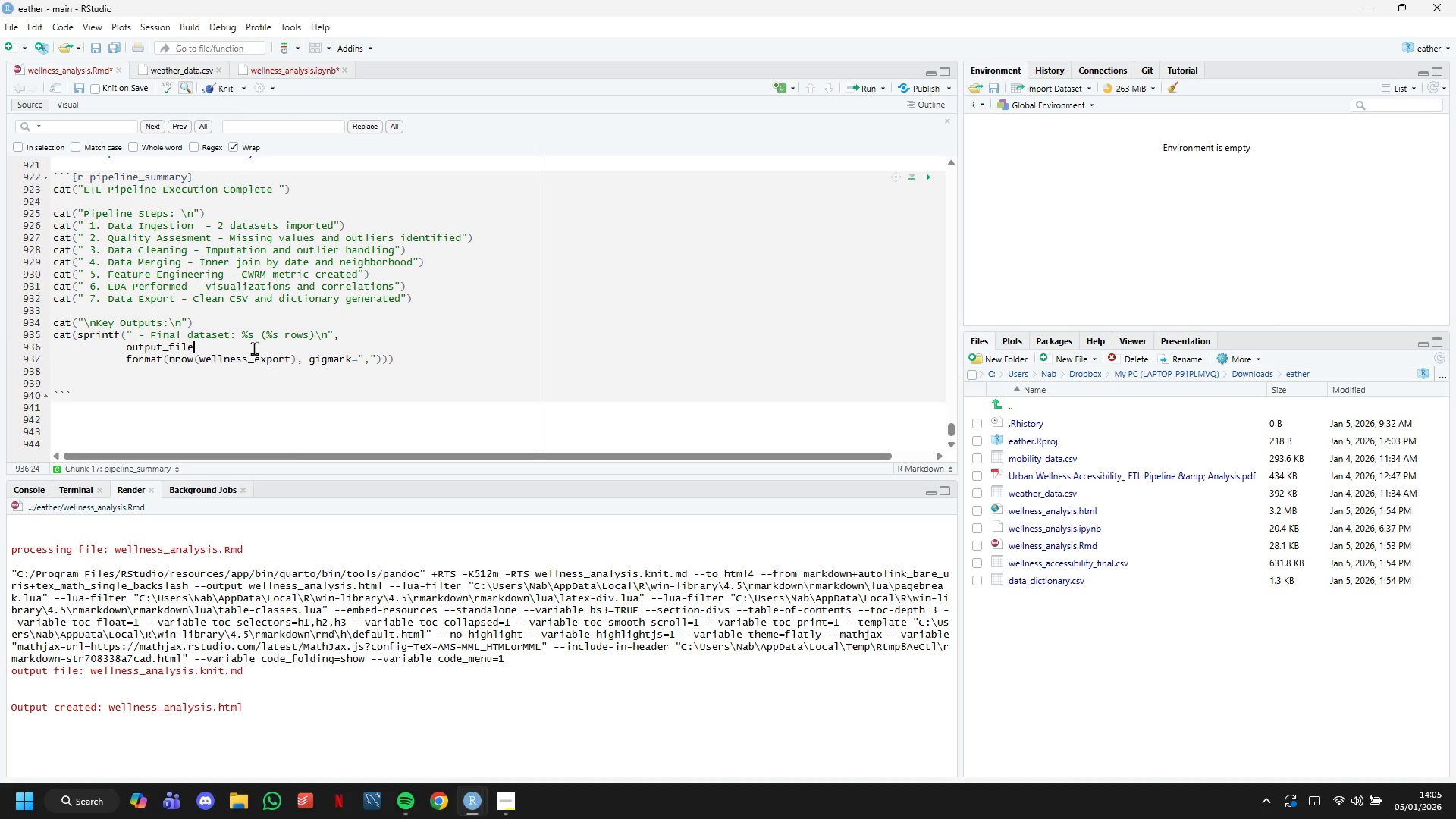 
key(Comma)
 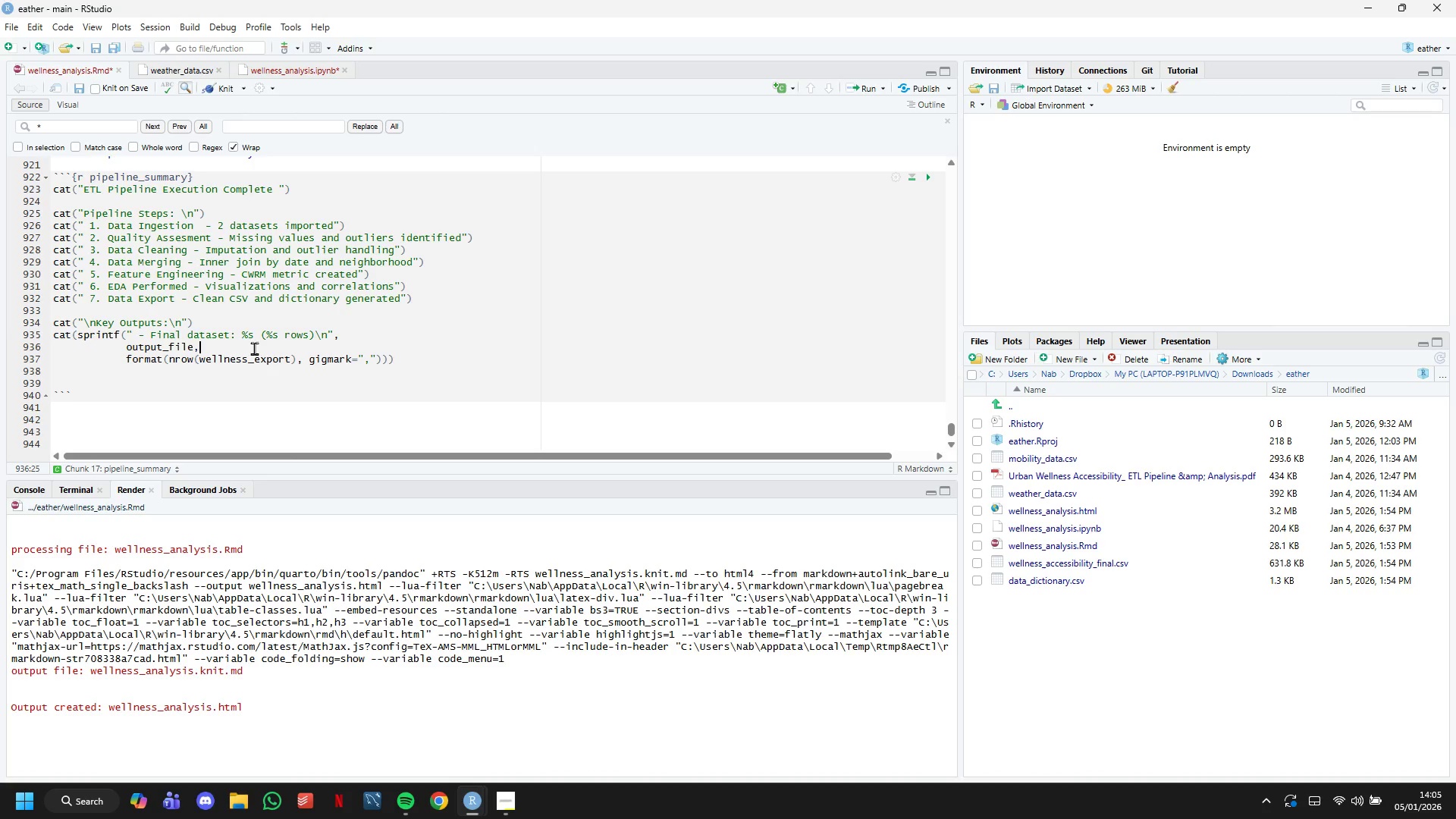 
key(ArrowDown)
 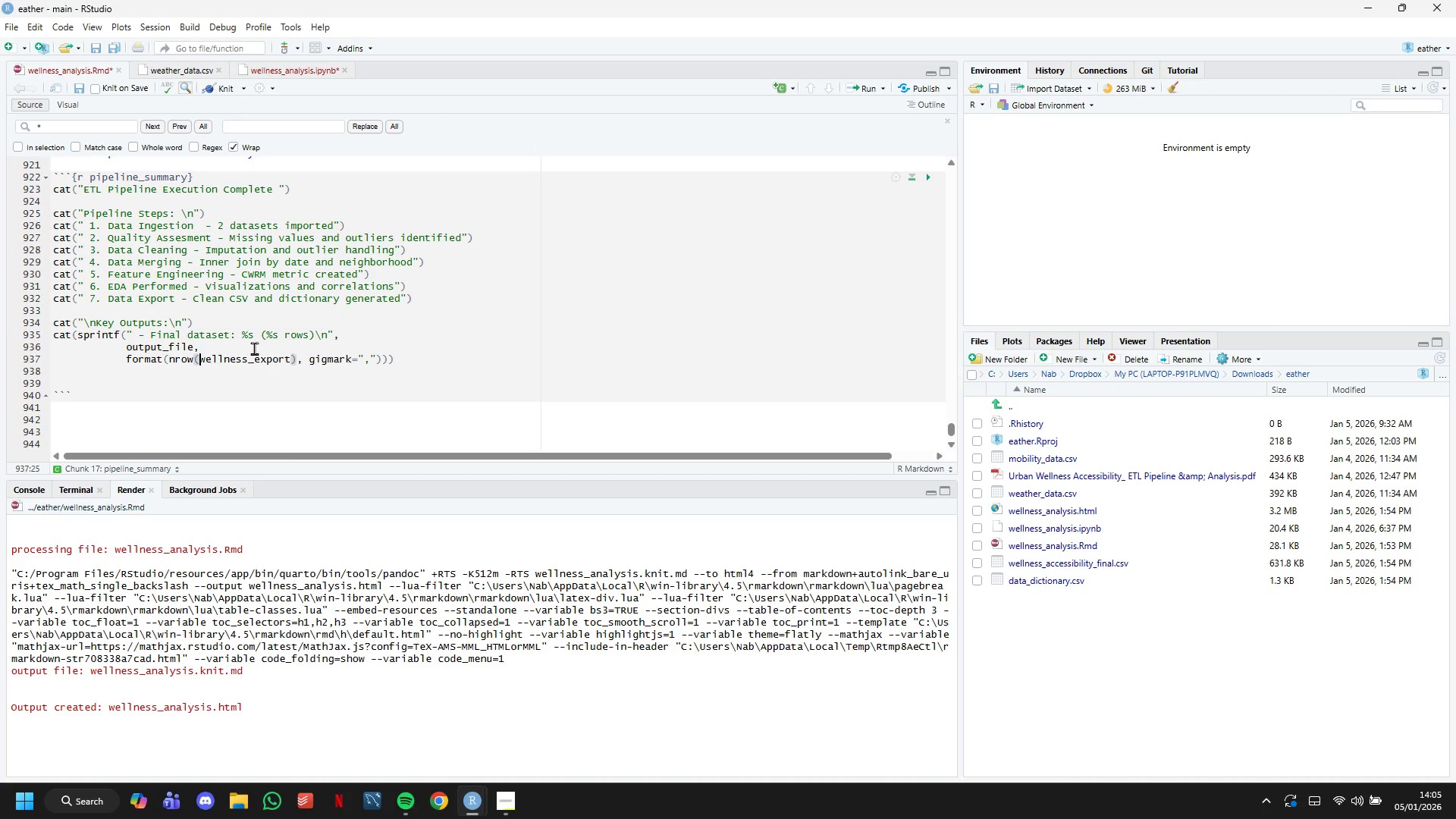 
key(ArrowDown)
 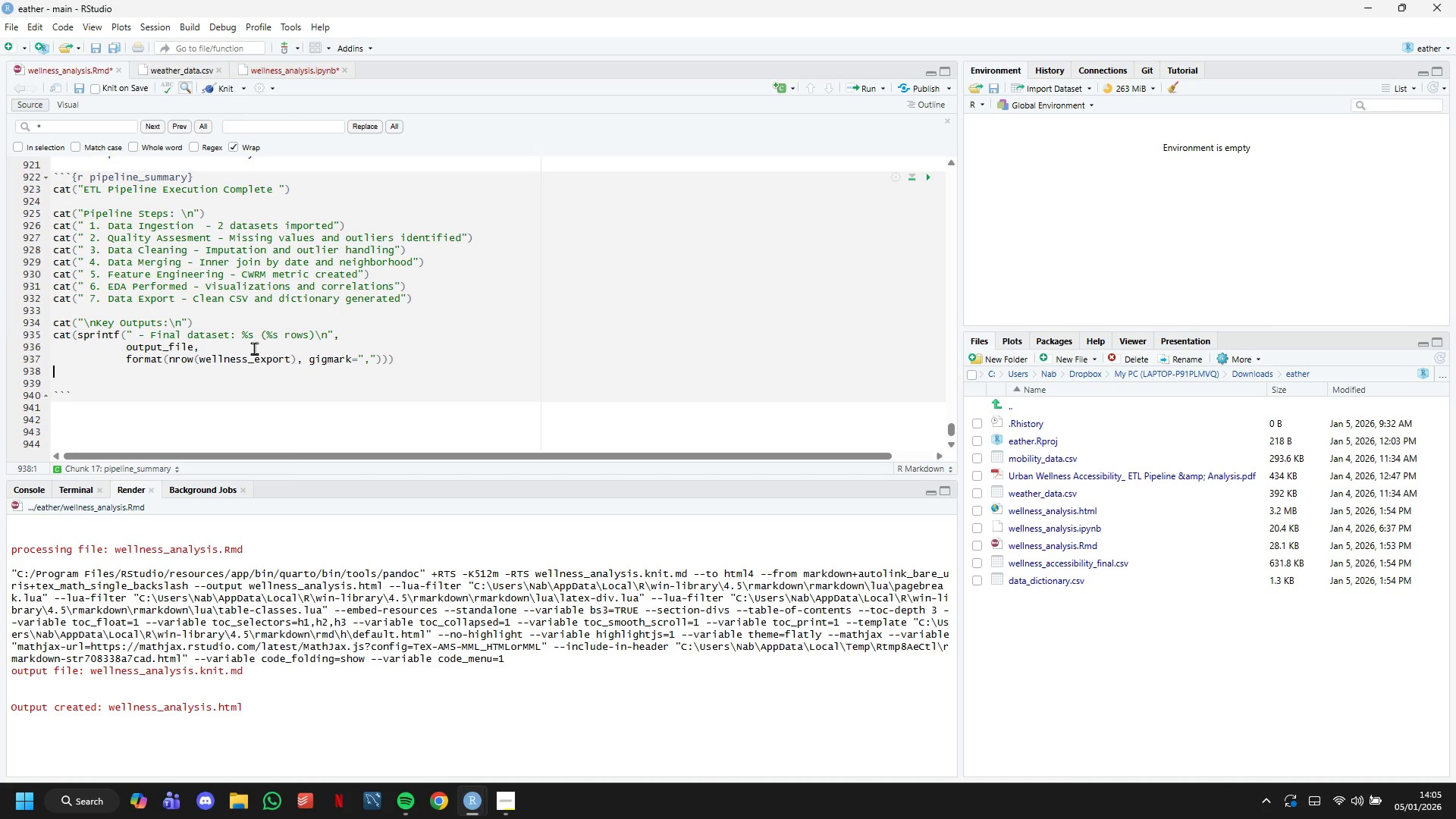 
key(ArrowLeft)
 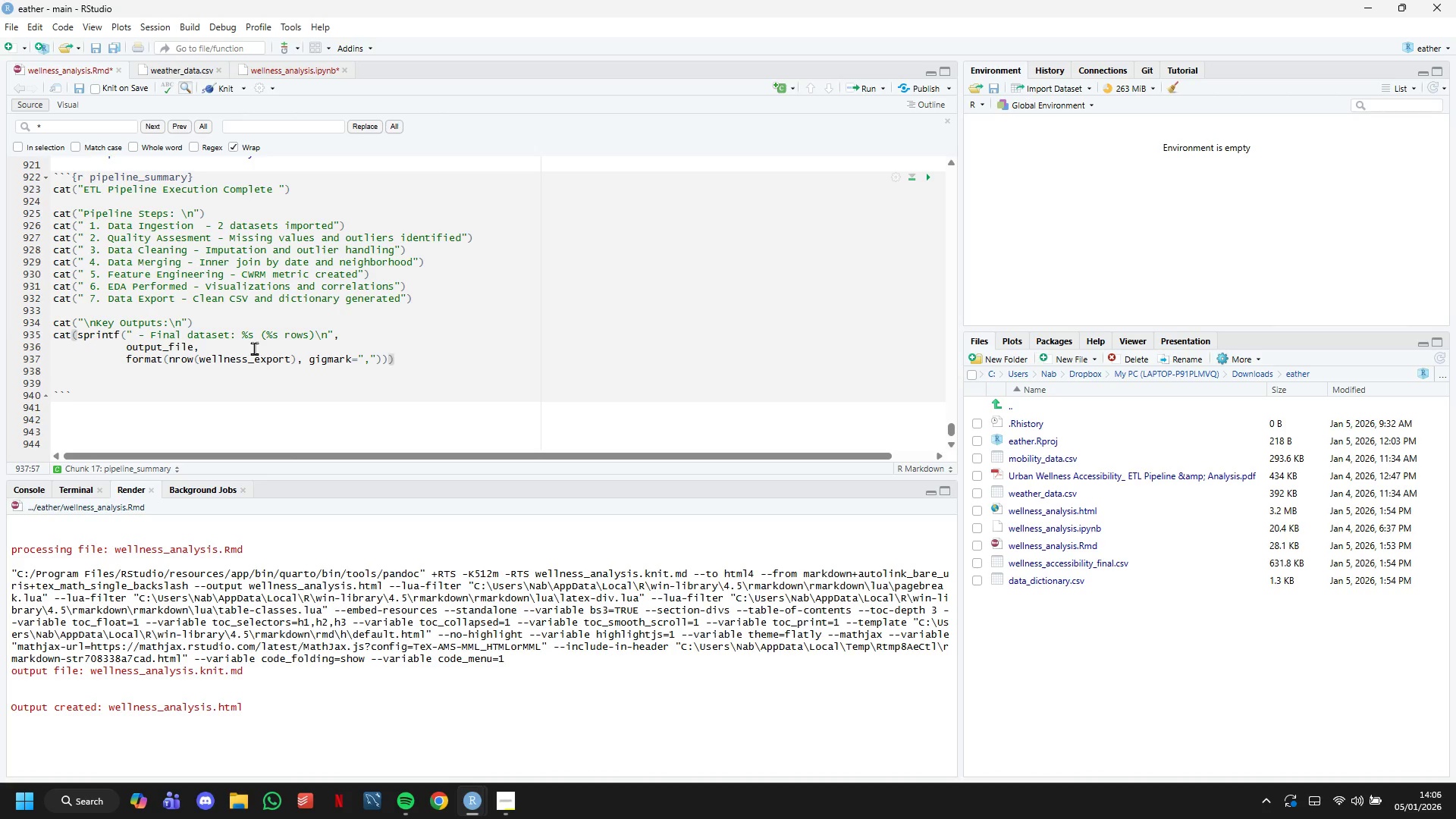 
key(Enter)
 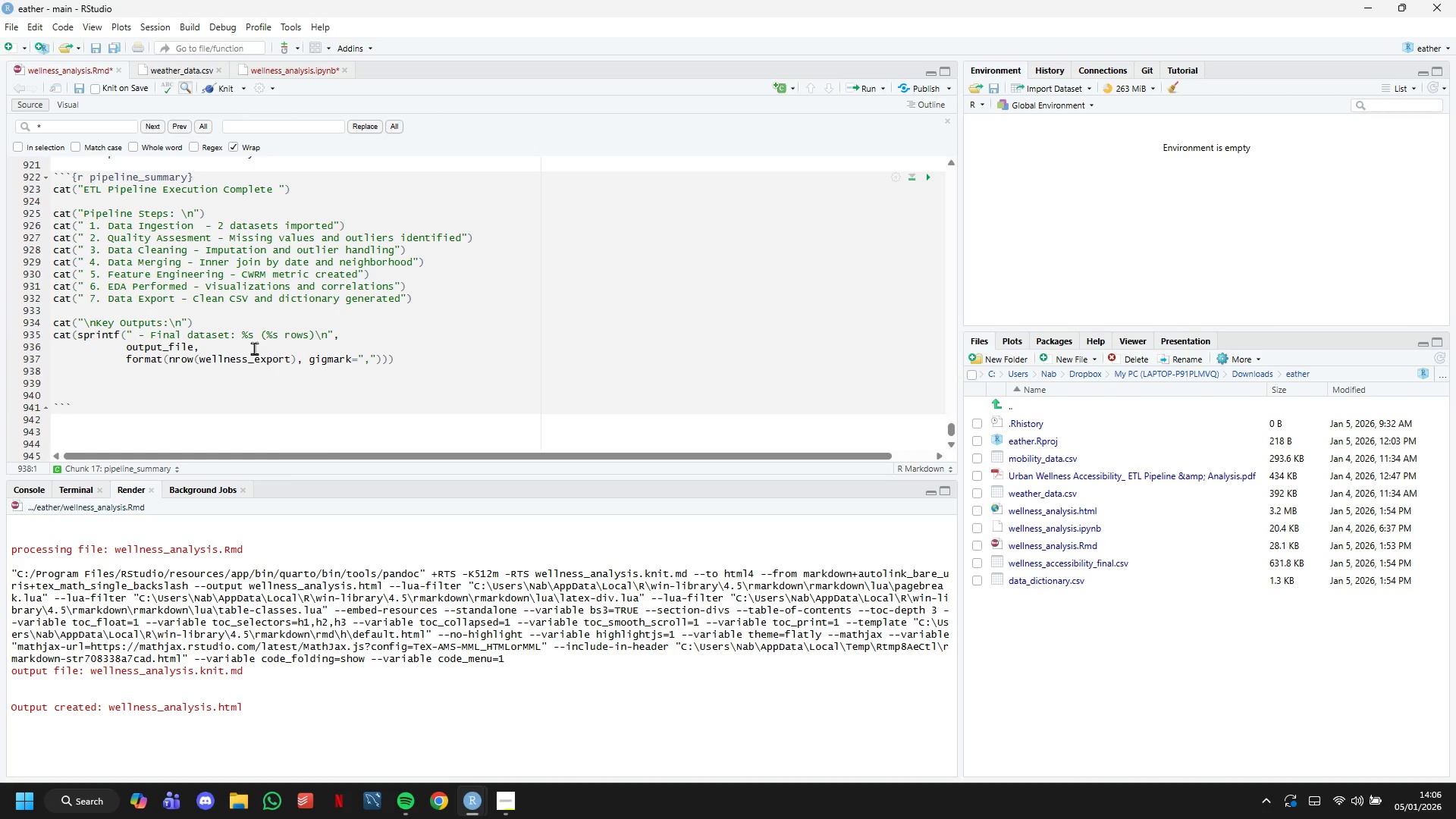 
wait(28.84)
 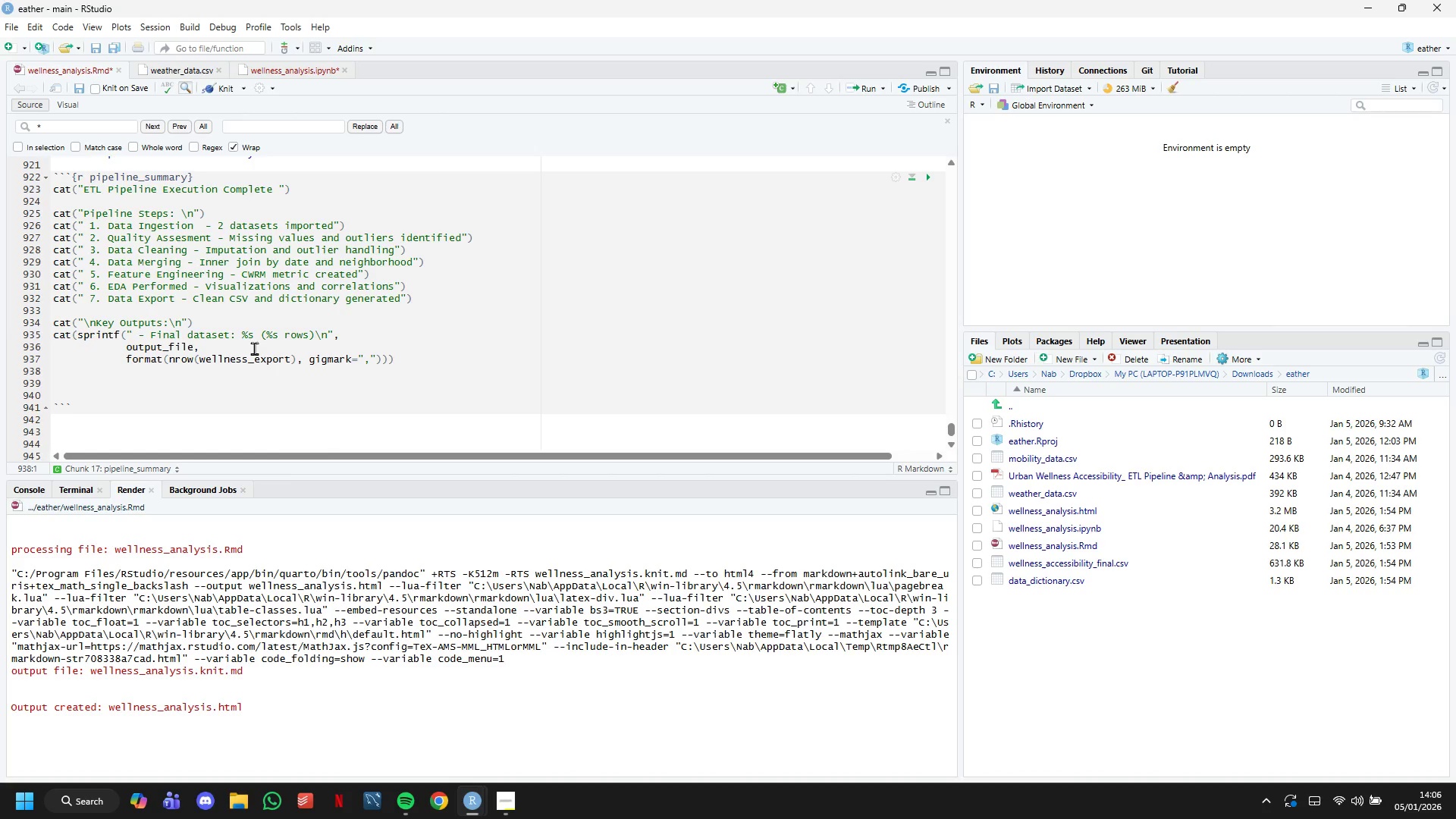 
type(cat()
 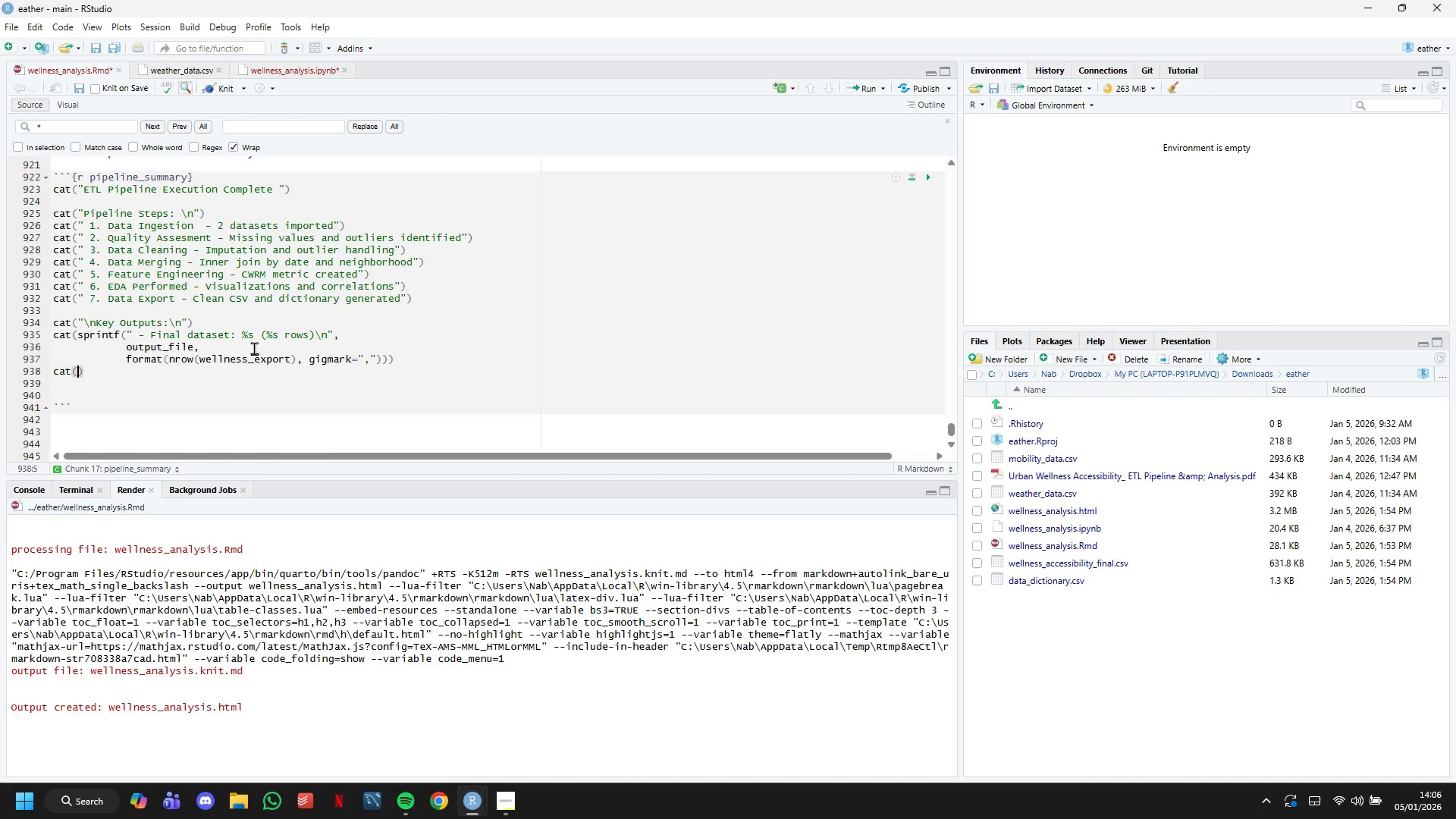 
wait(13.56)
 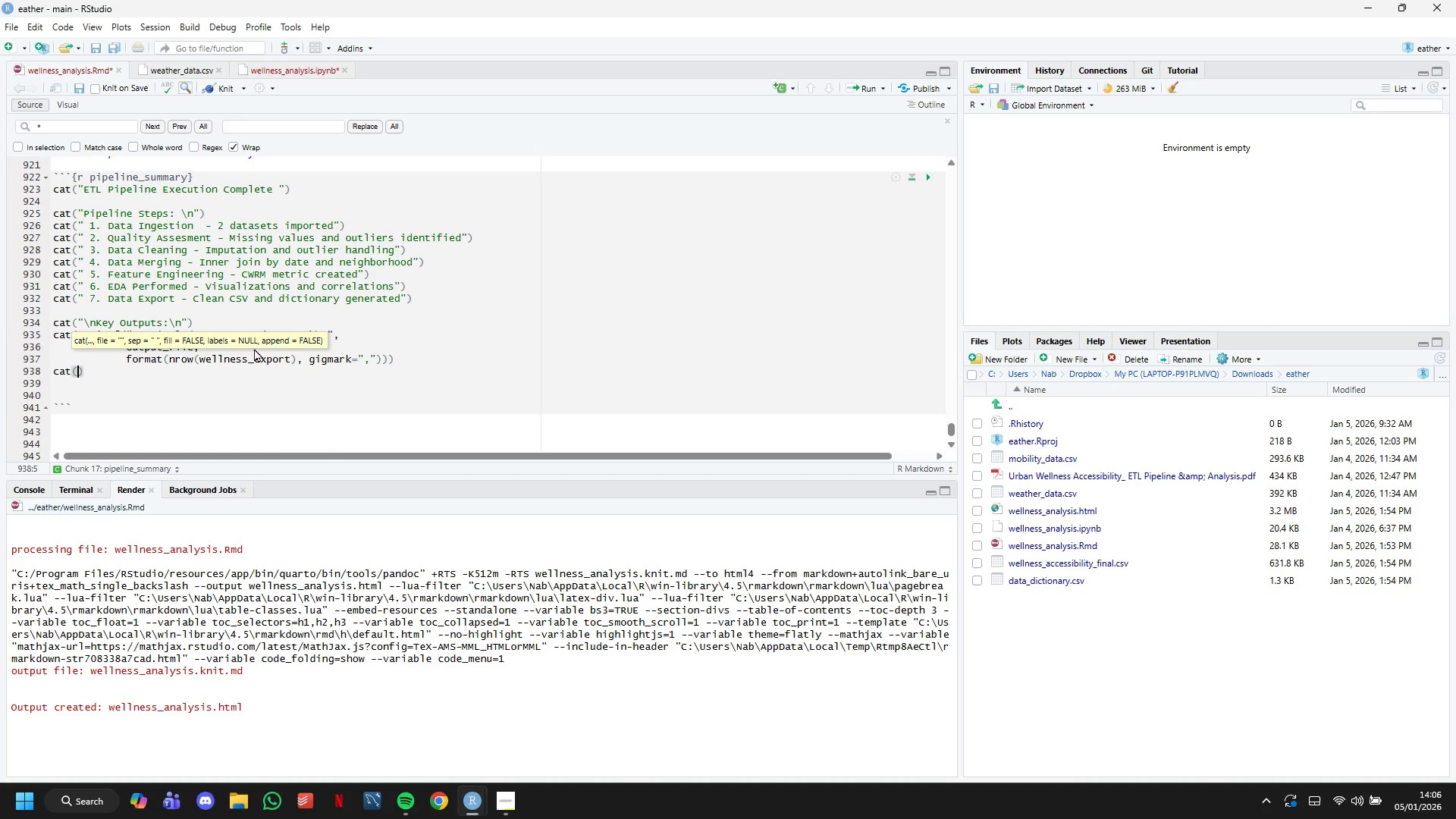 
key(S)
 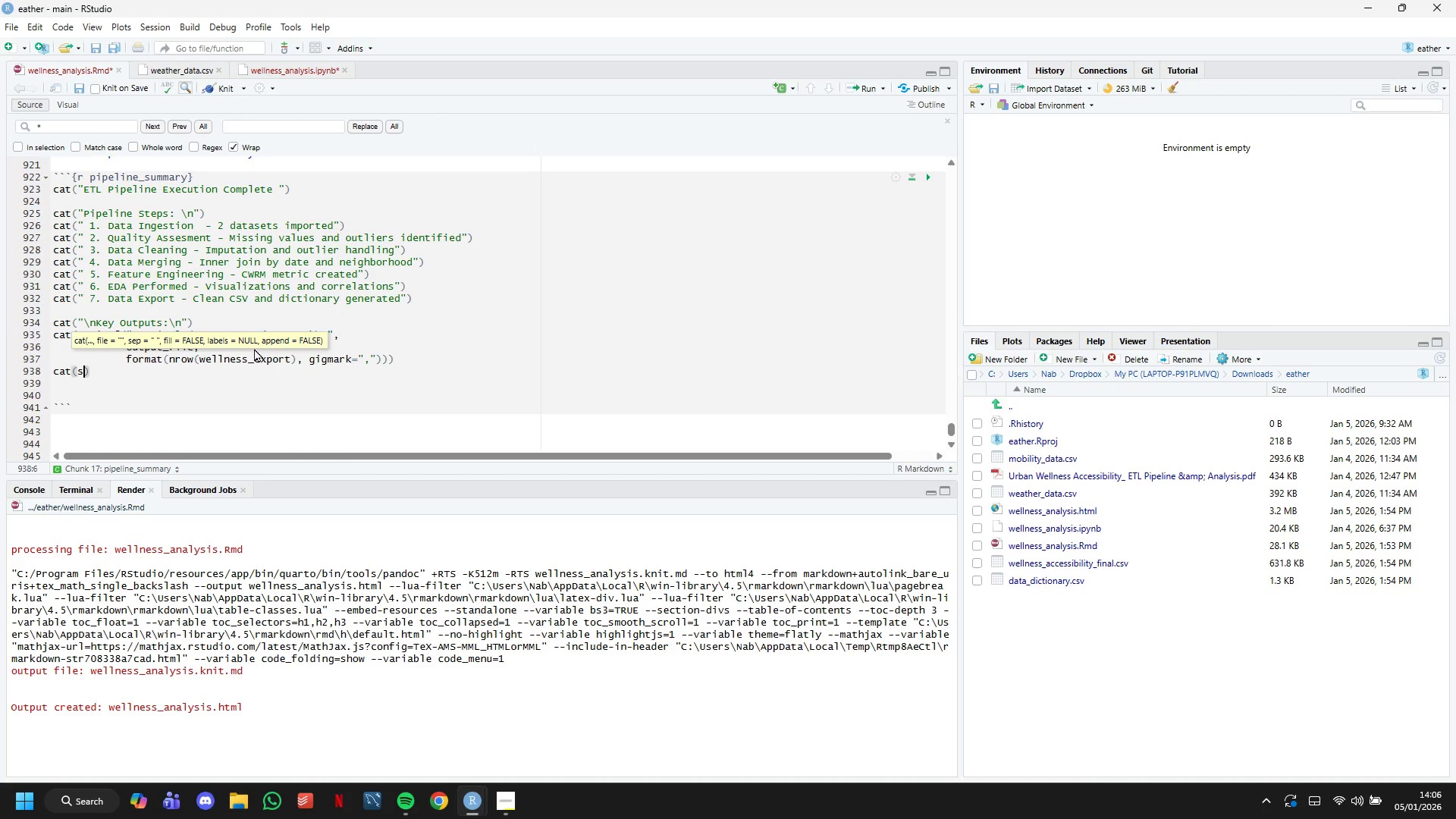 
key(BracketRight)
 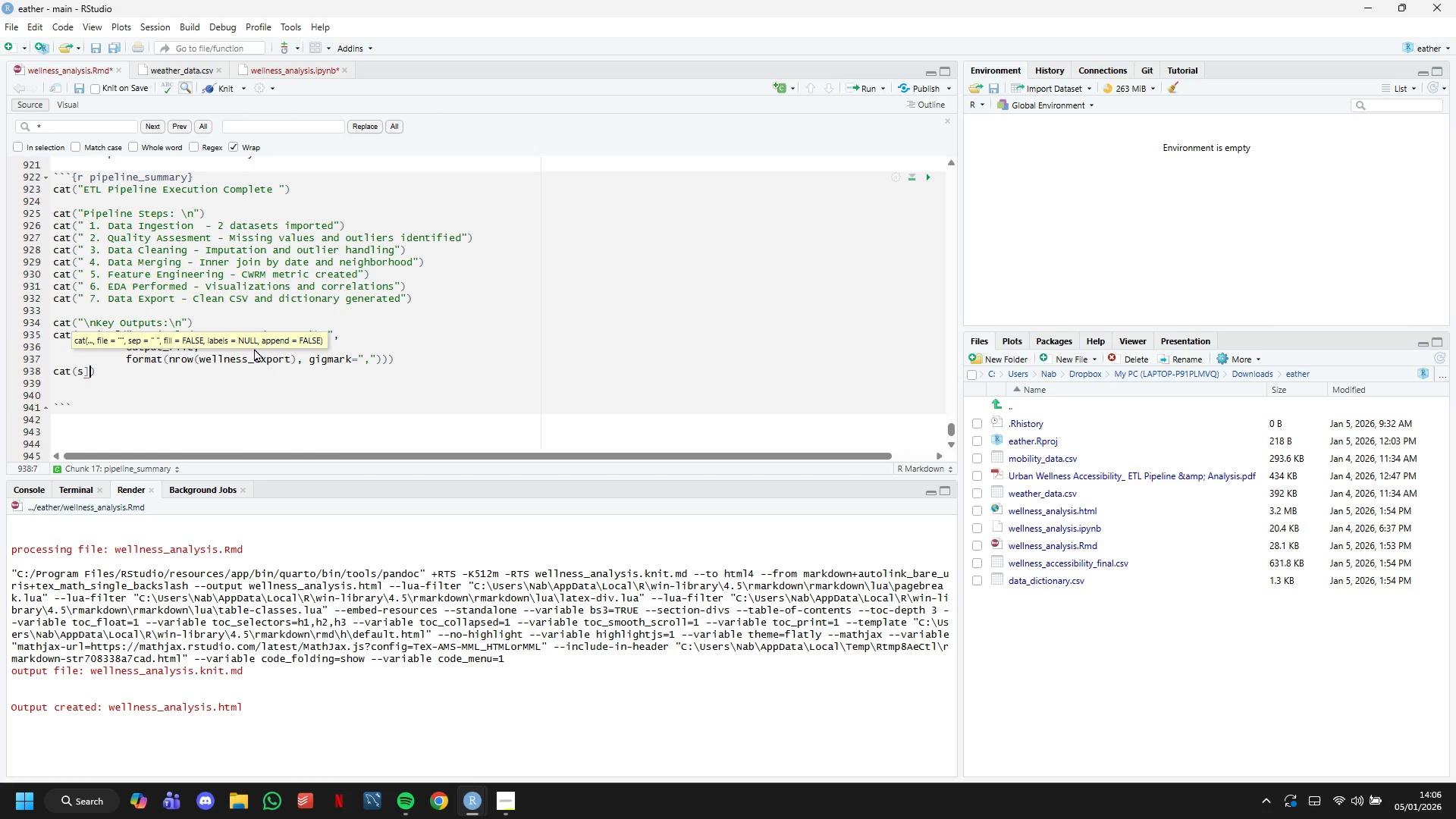 
key(Shift+Quote)
 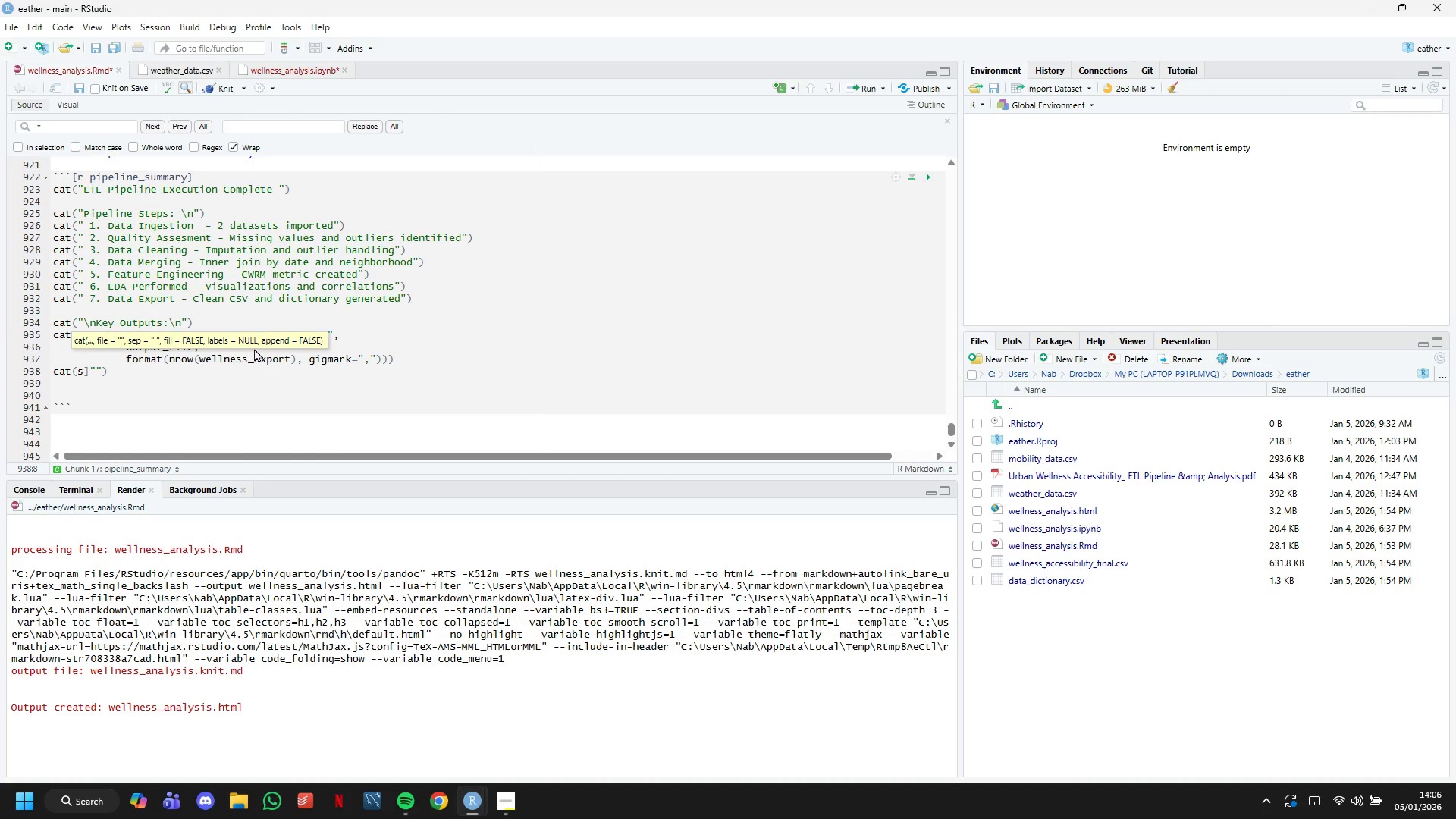 
key(Space)
 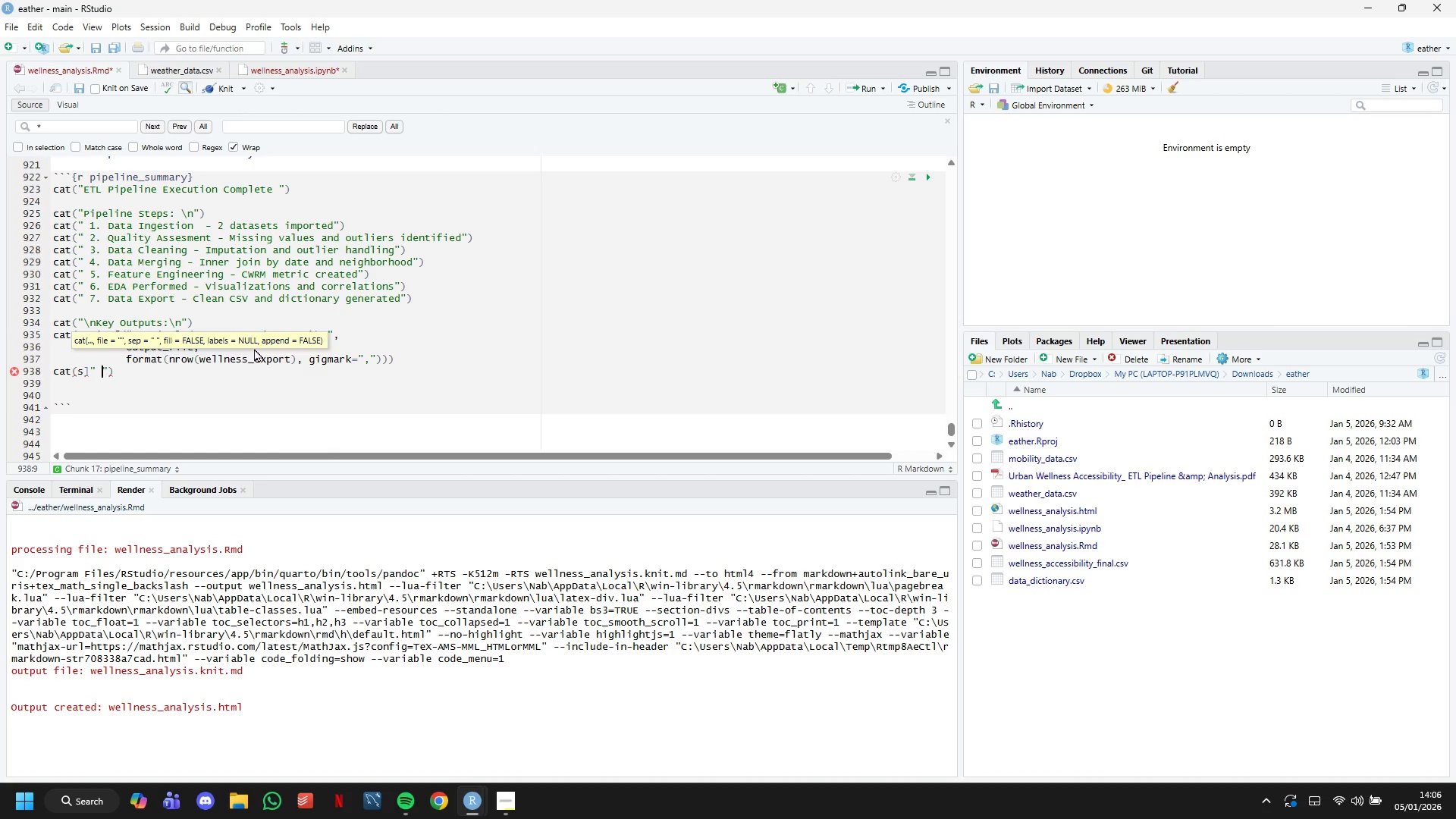 
wait(6.94)
 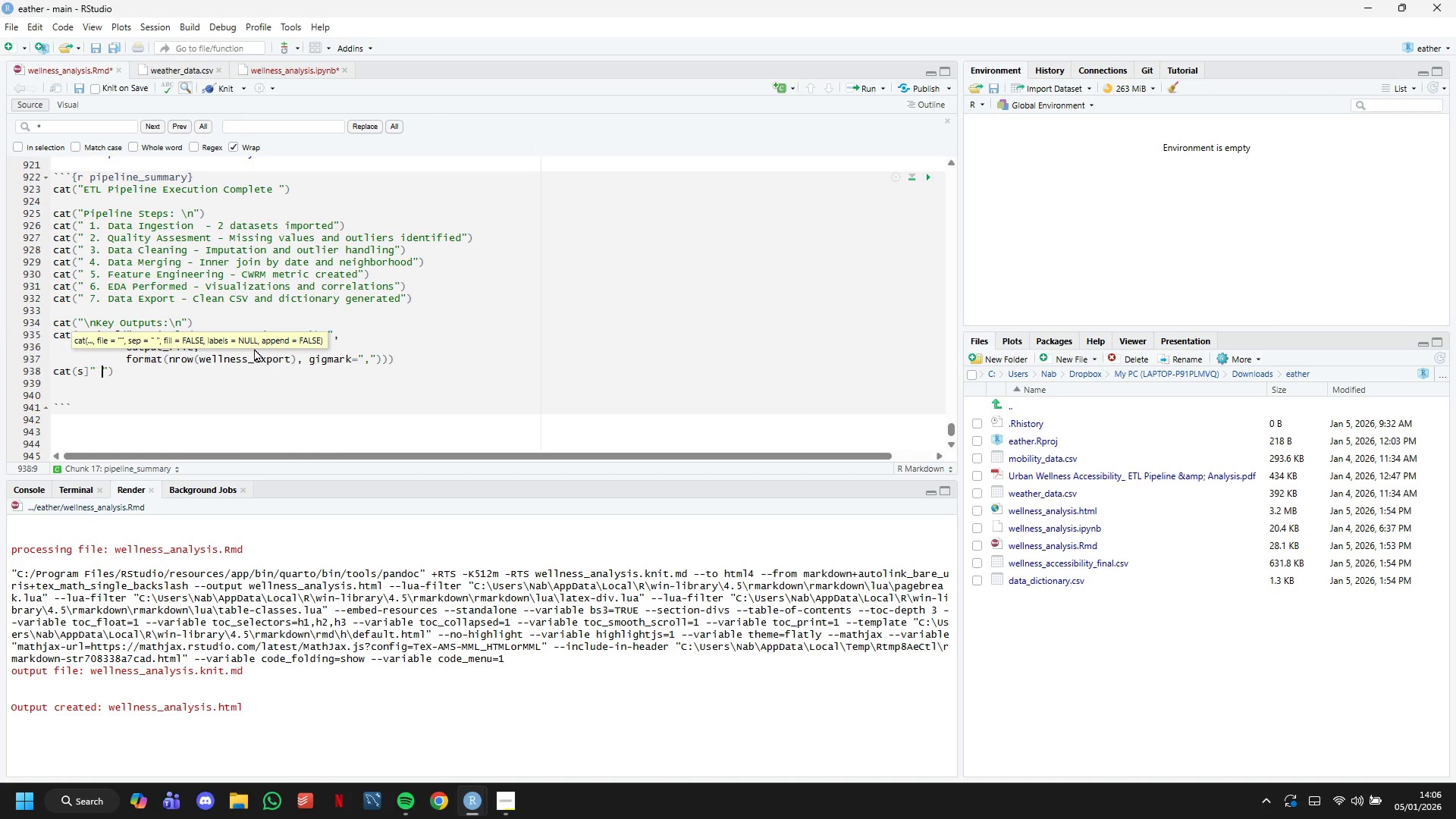 
type(- Data )
 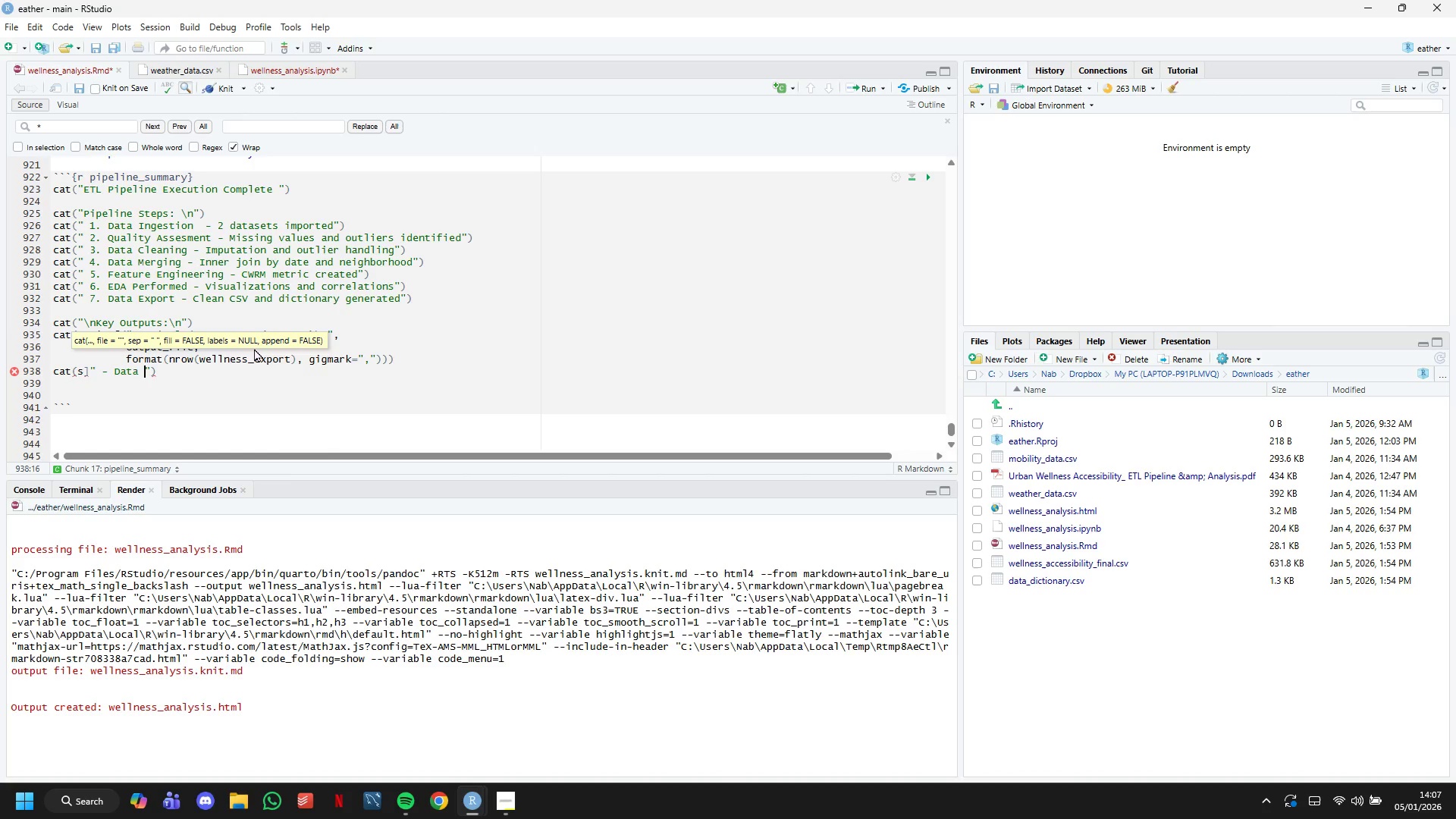 
type(dc=ictionary: )
 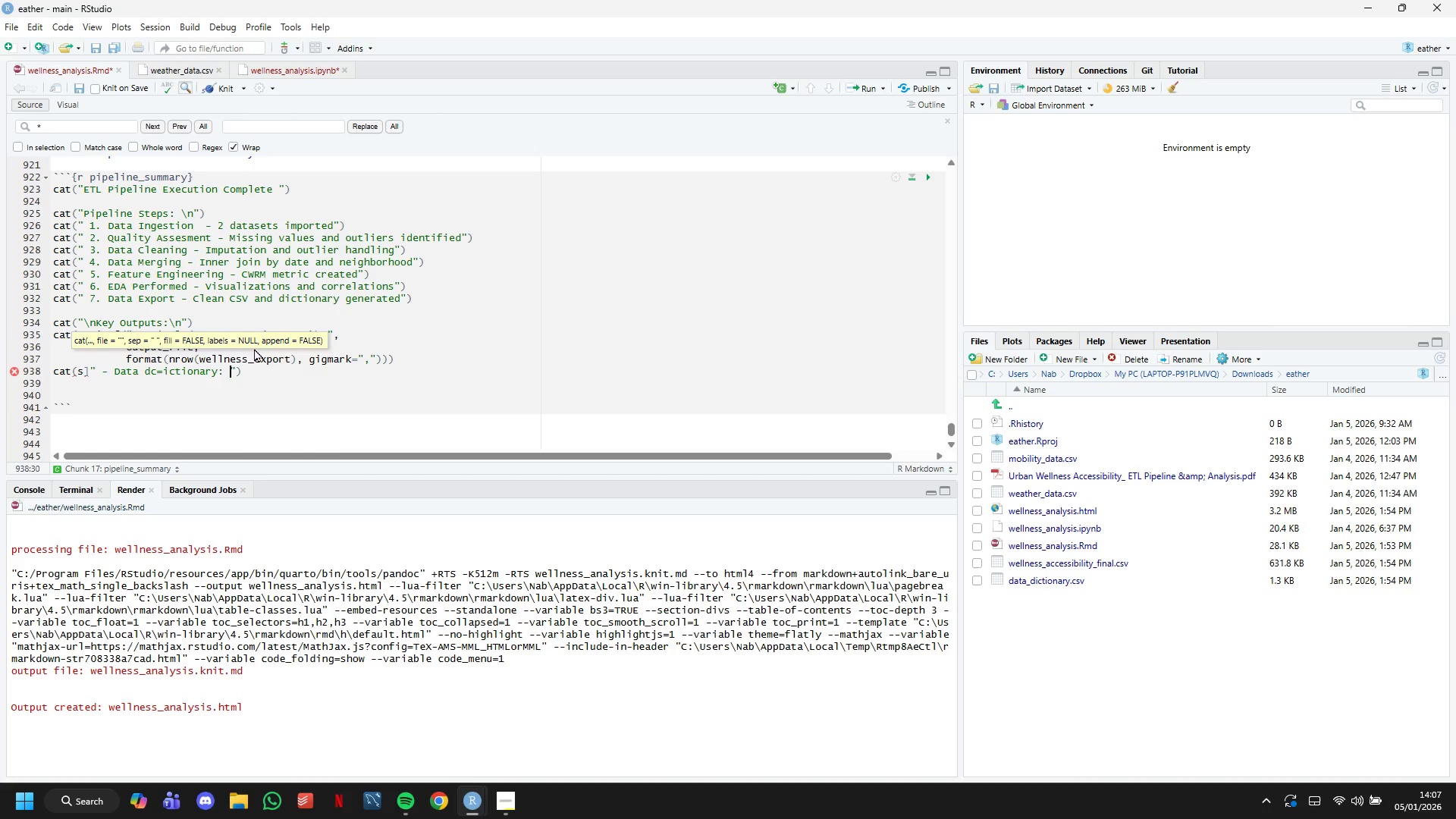 
type(data_dictionary.csv\n)
 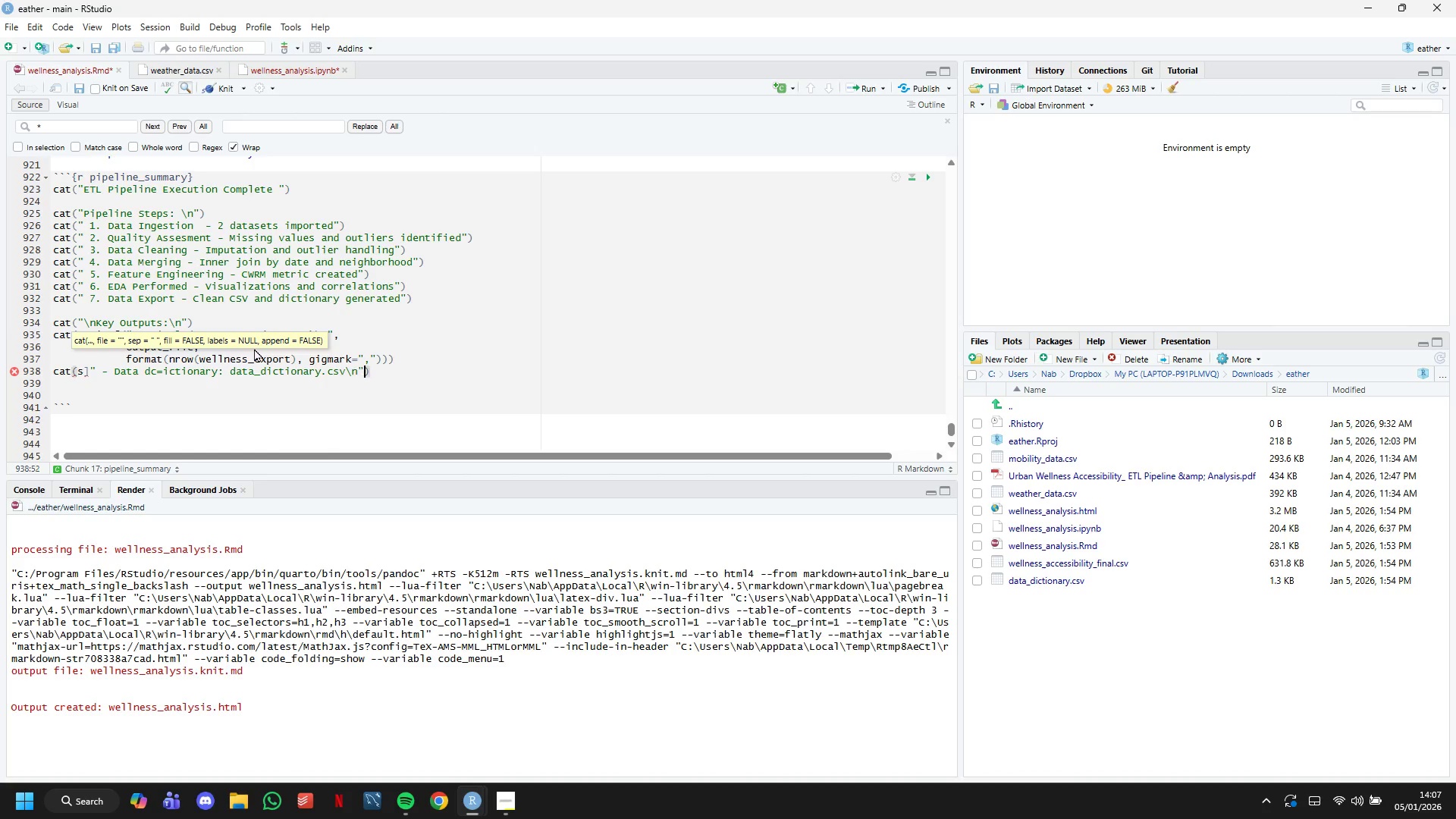 
 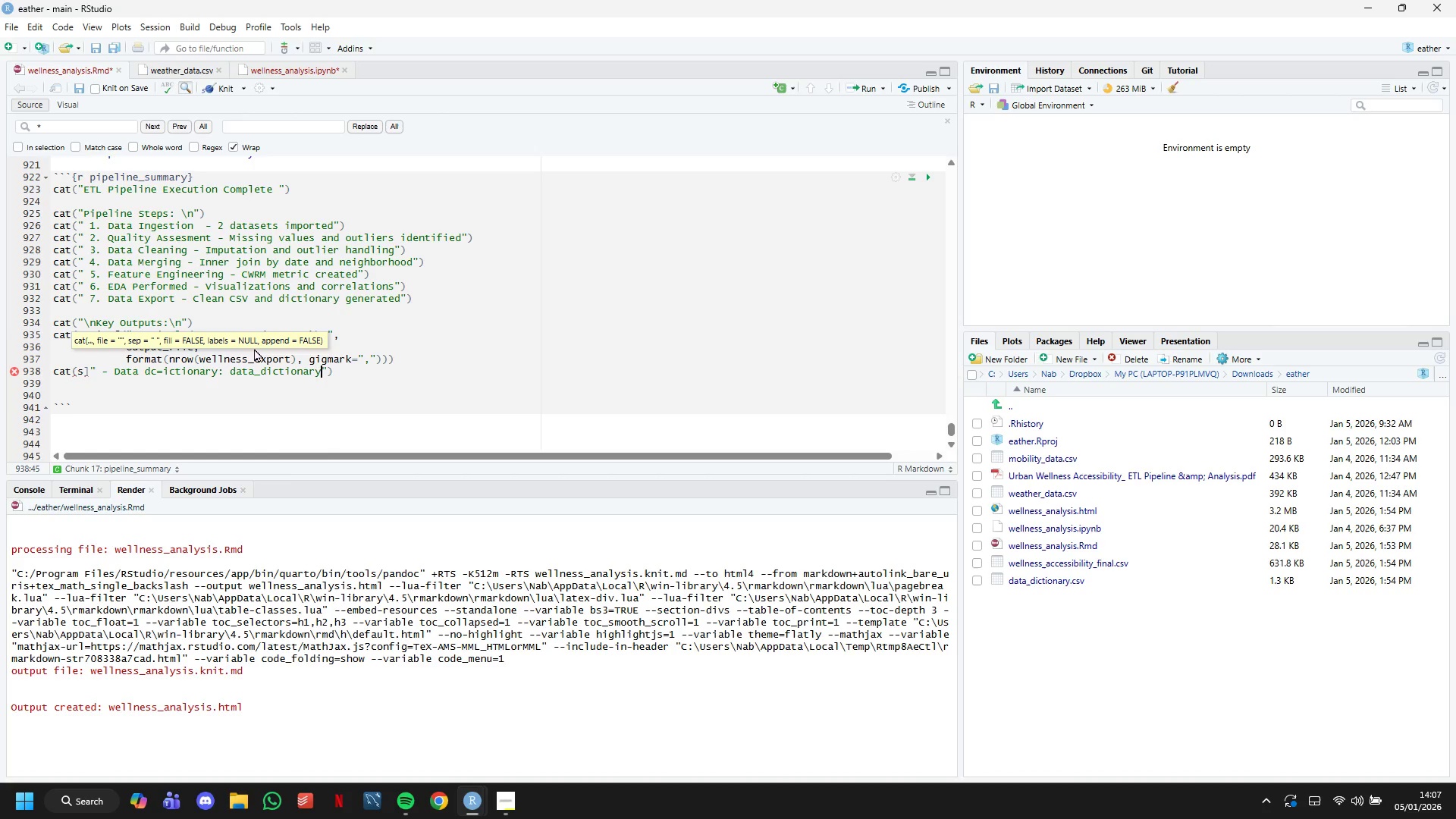 
key(ArrowRight)
 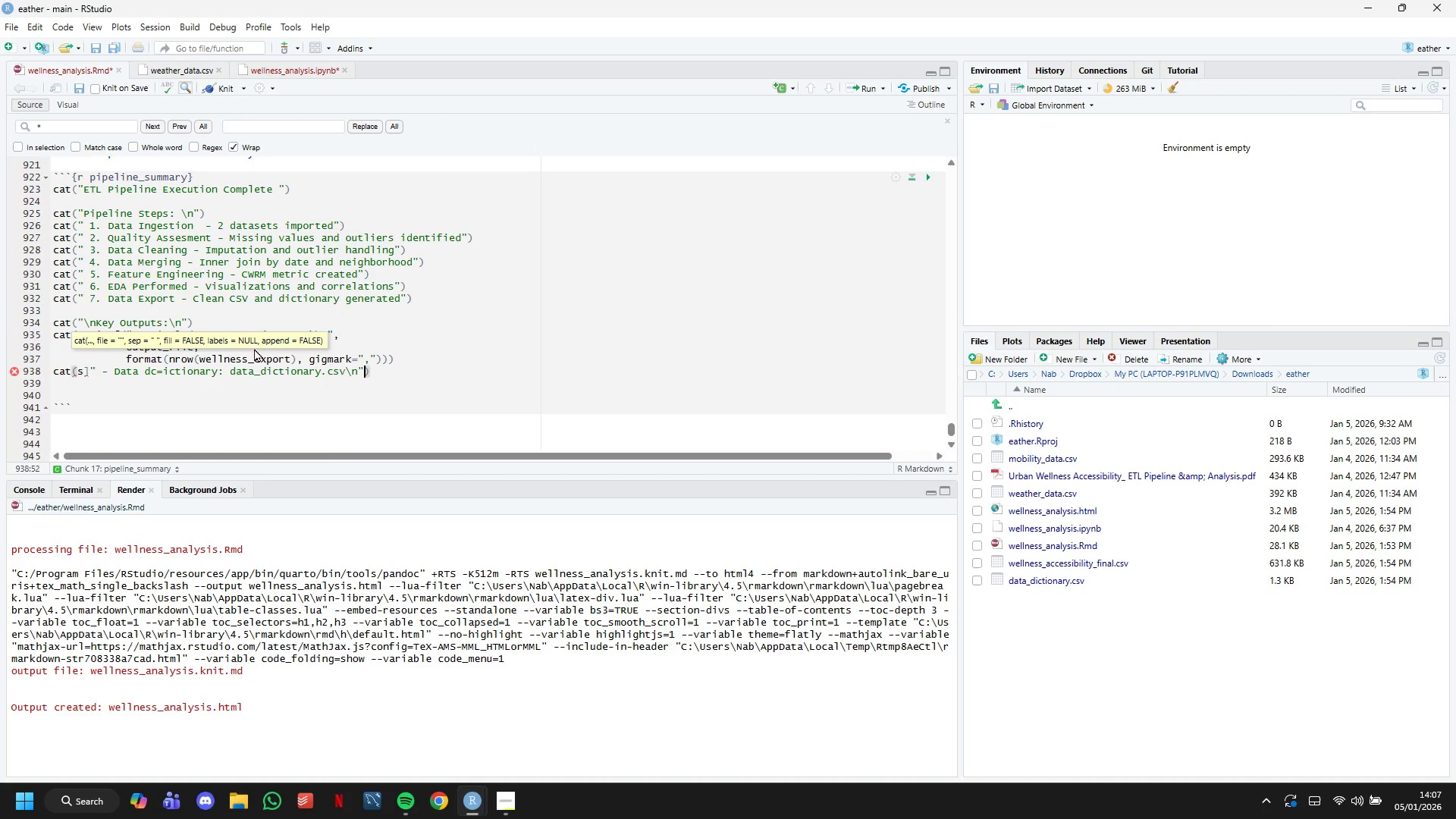 
key(ArrowRight)
 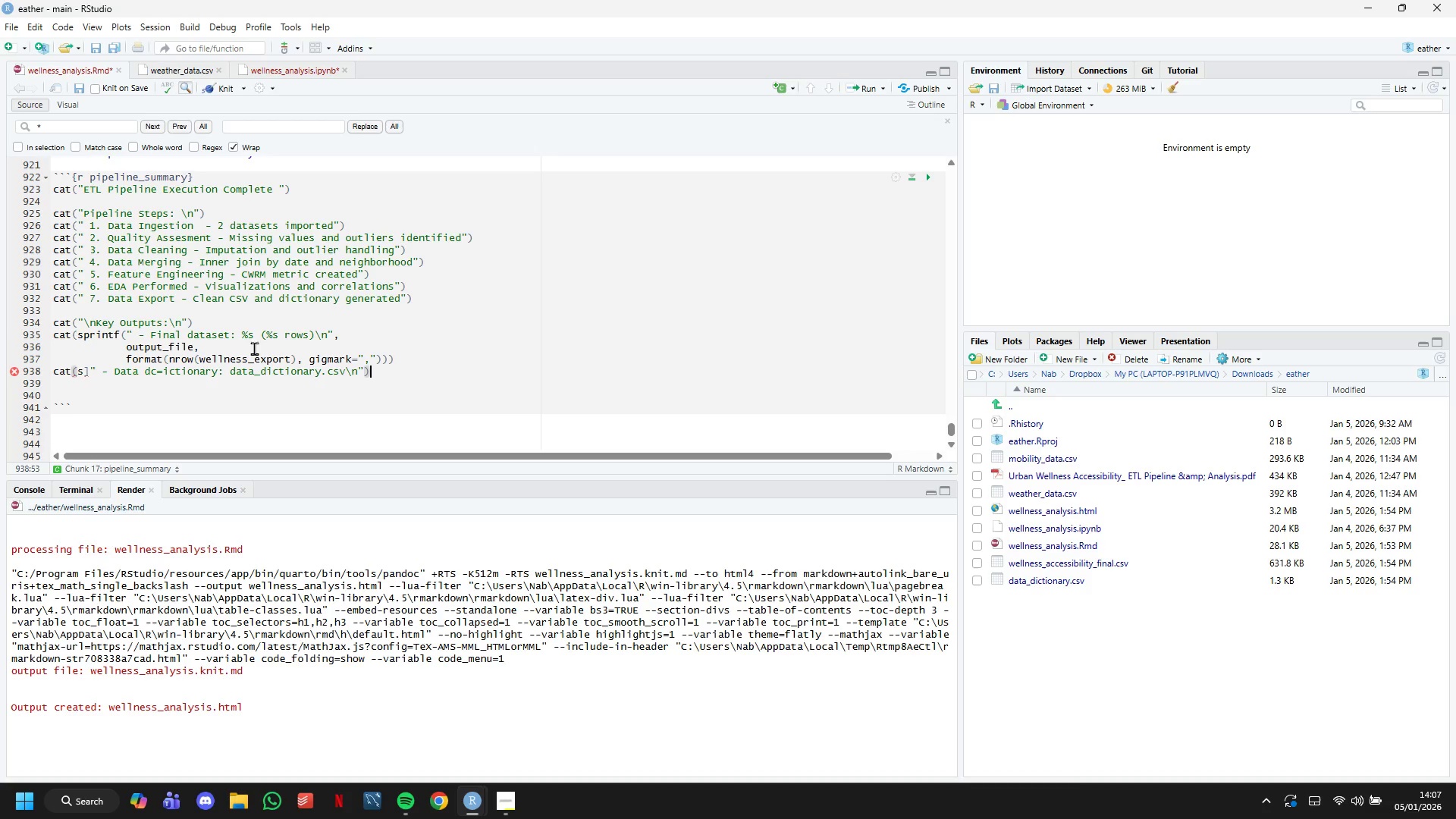 
key(Enter)
 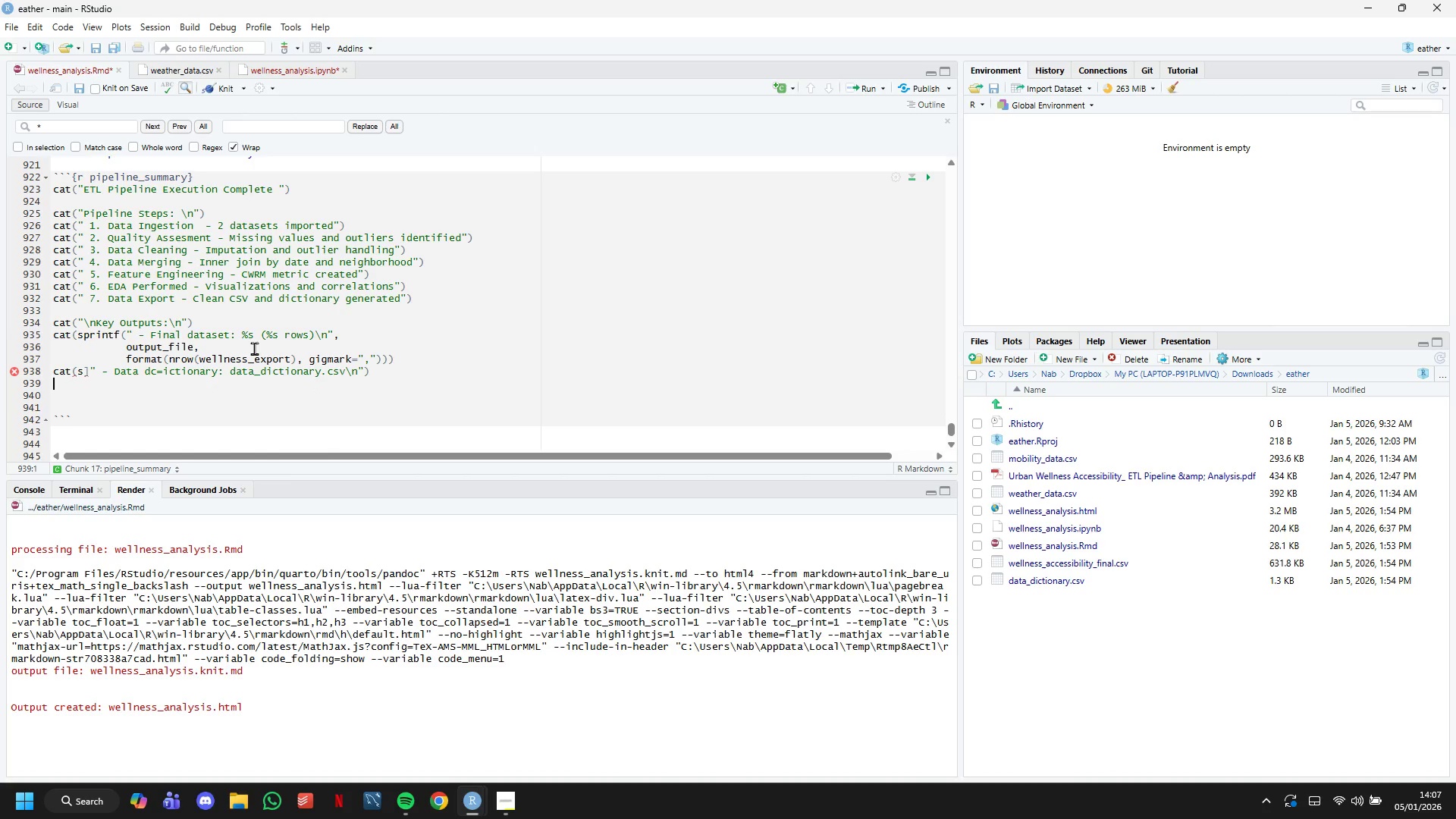 
key(ArrowUp)
 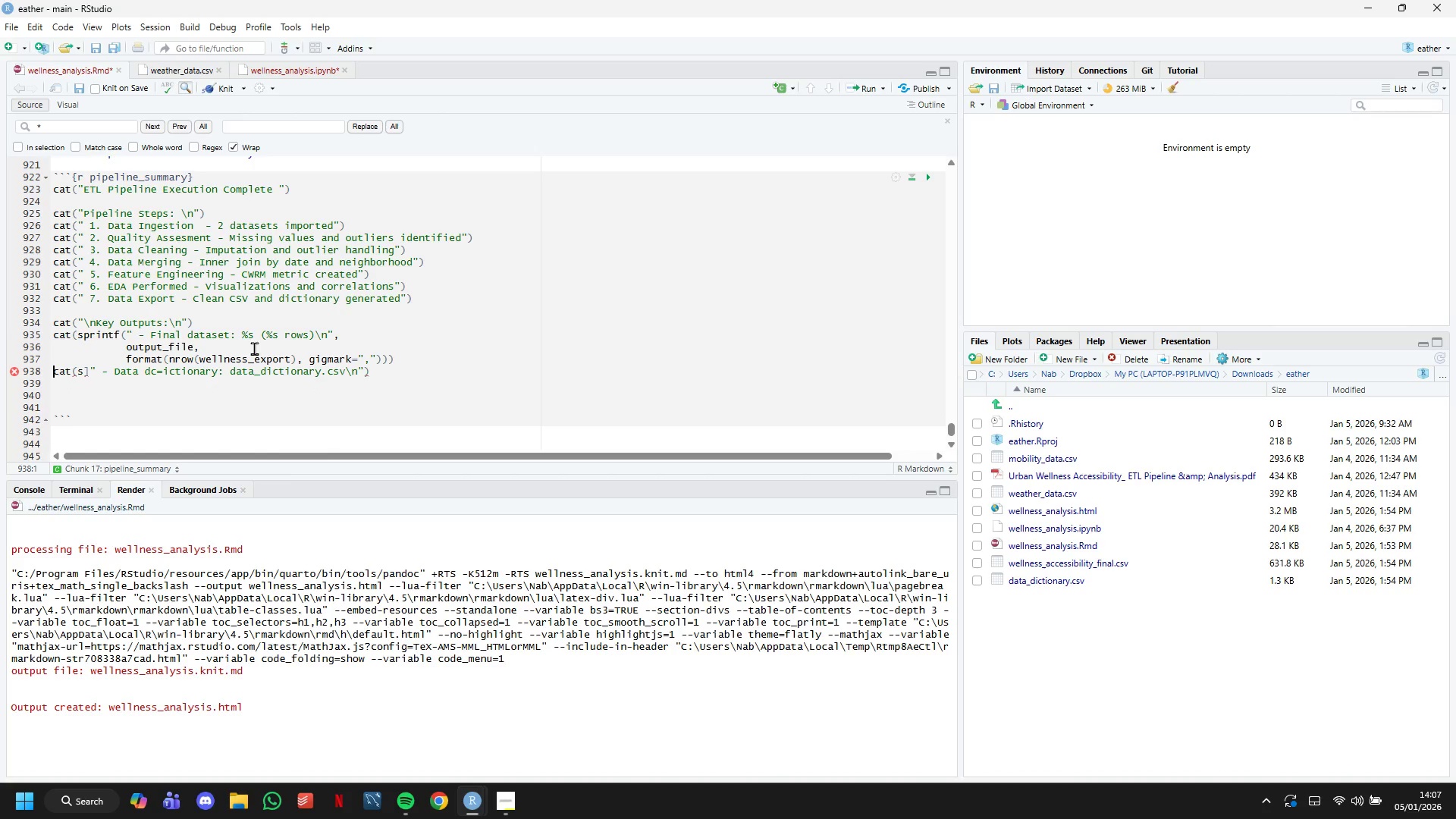 
key(ArrowRight)
 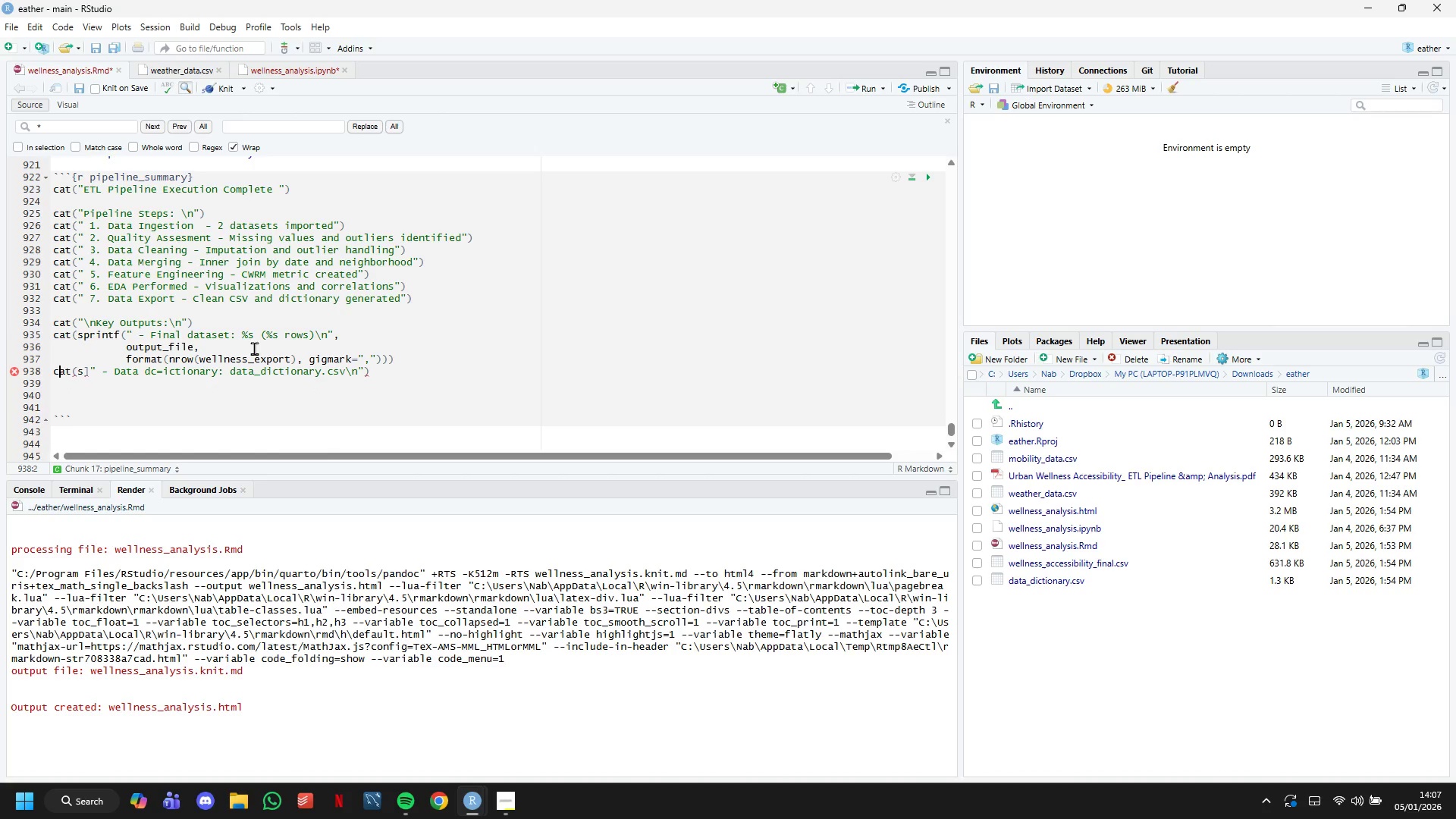 
key(ArrowRight)
 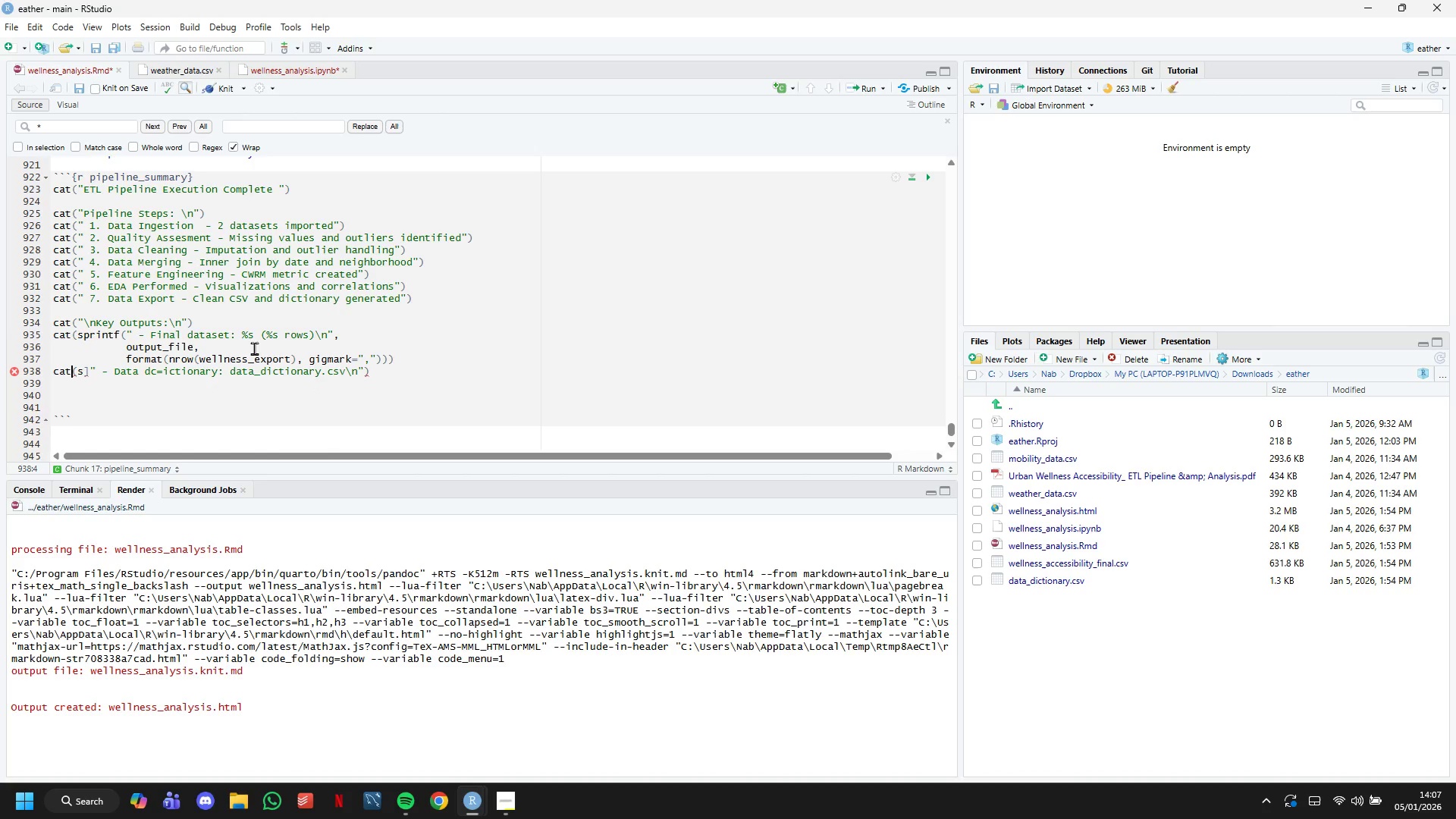 
key(ArrowRight)
 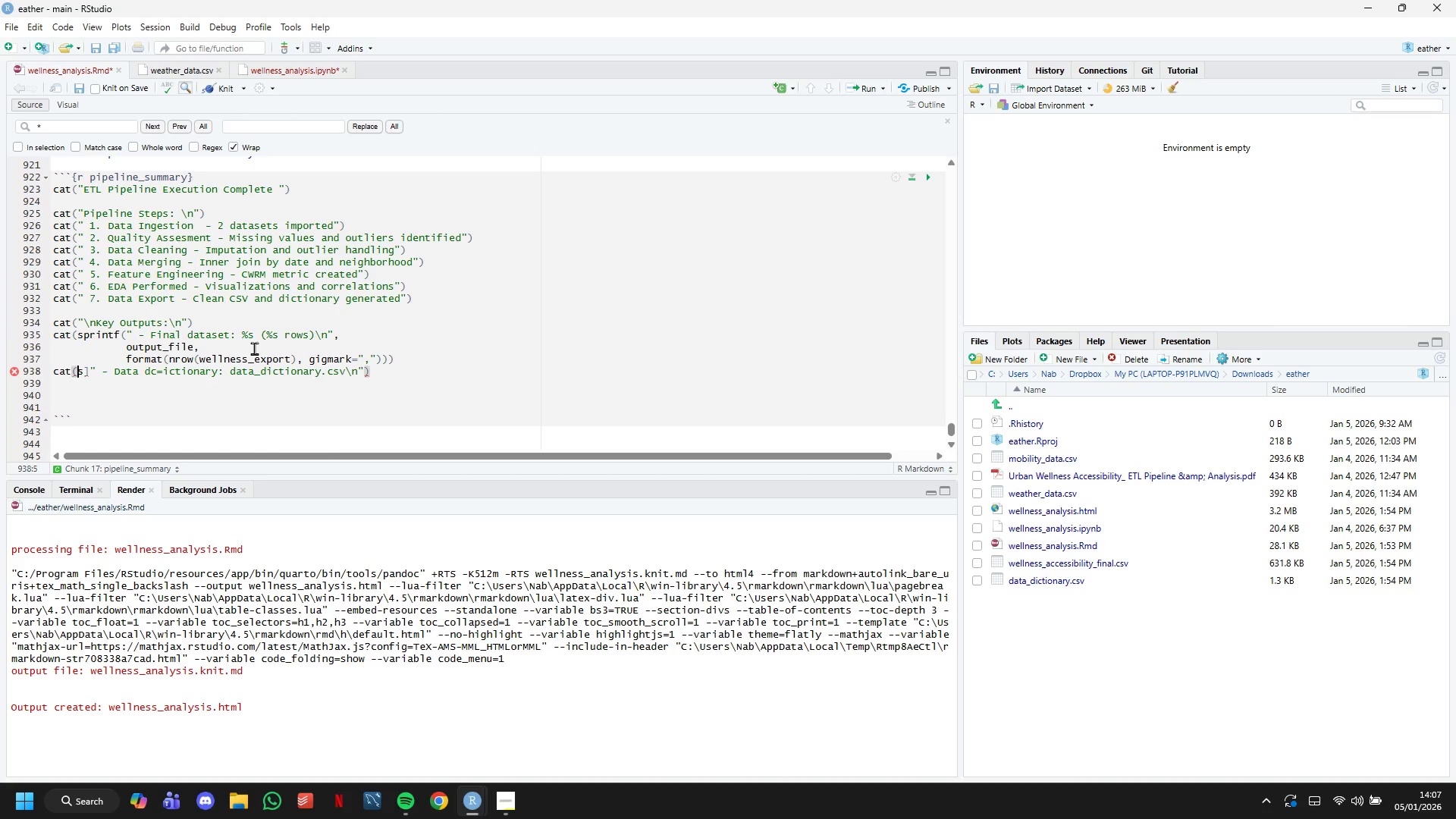 
key(ArrowRight)
 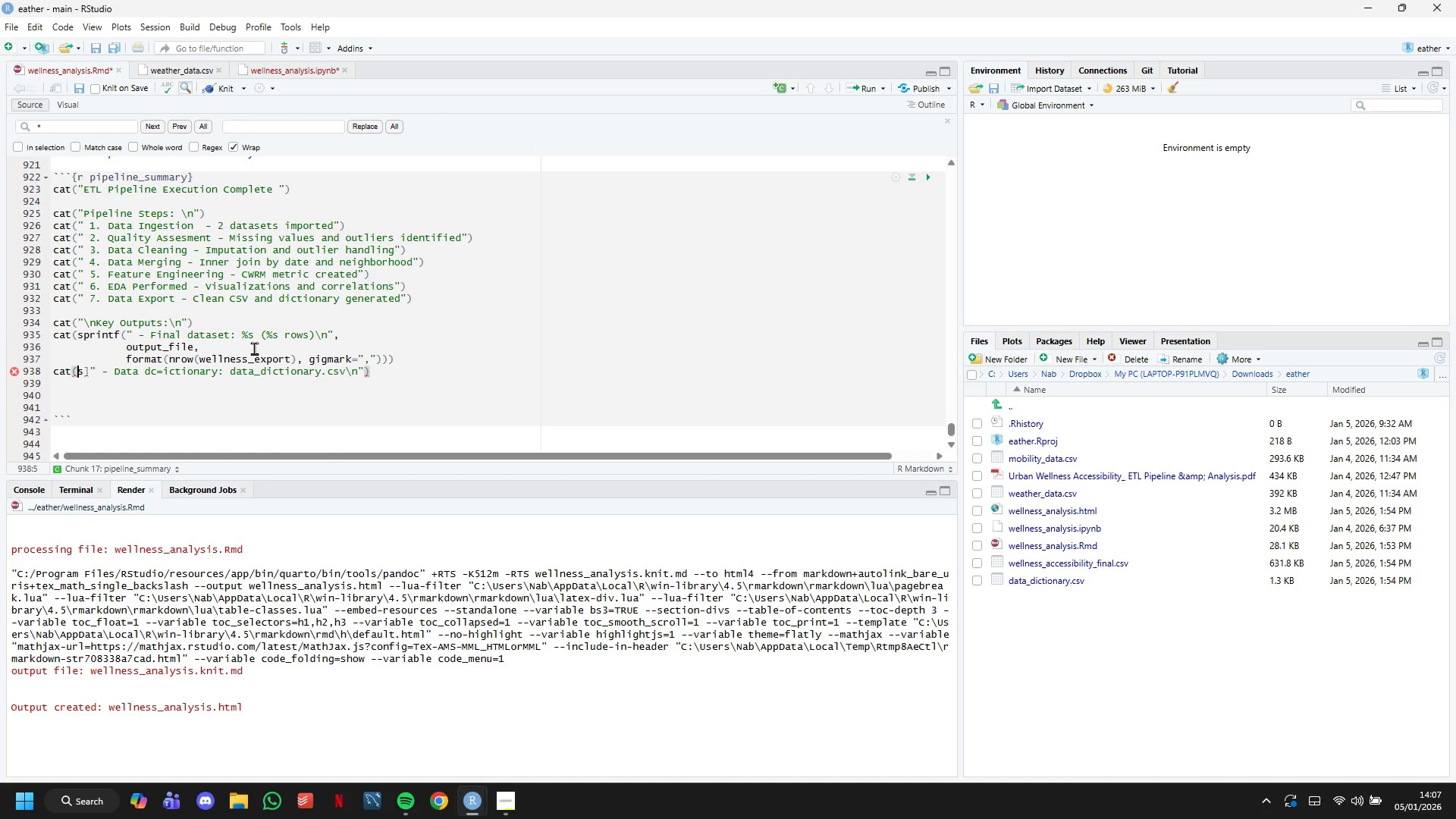 
key(ArrowRight)
 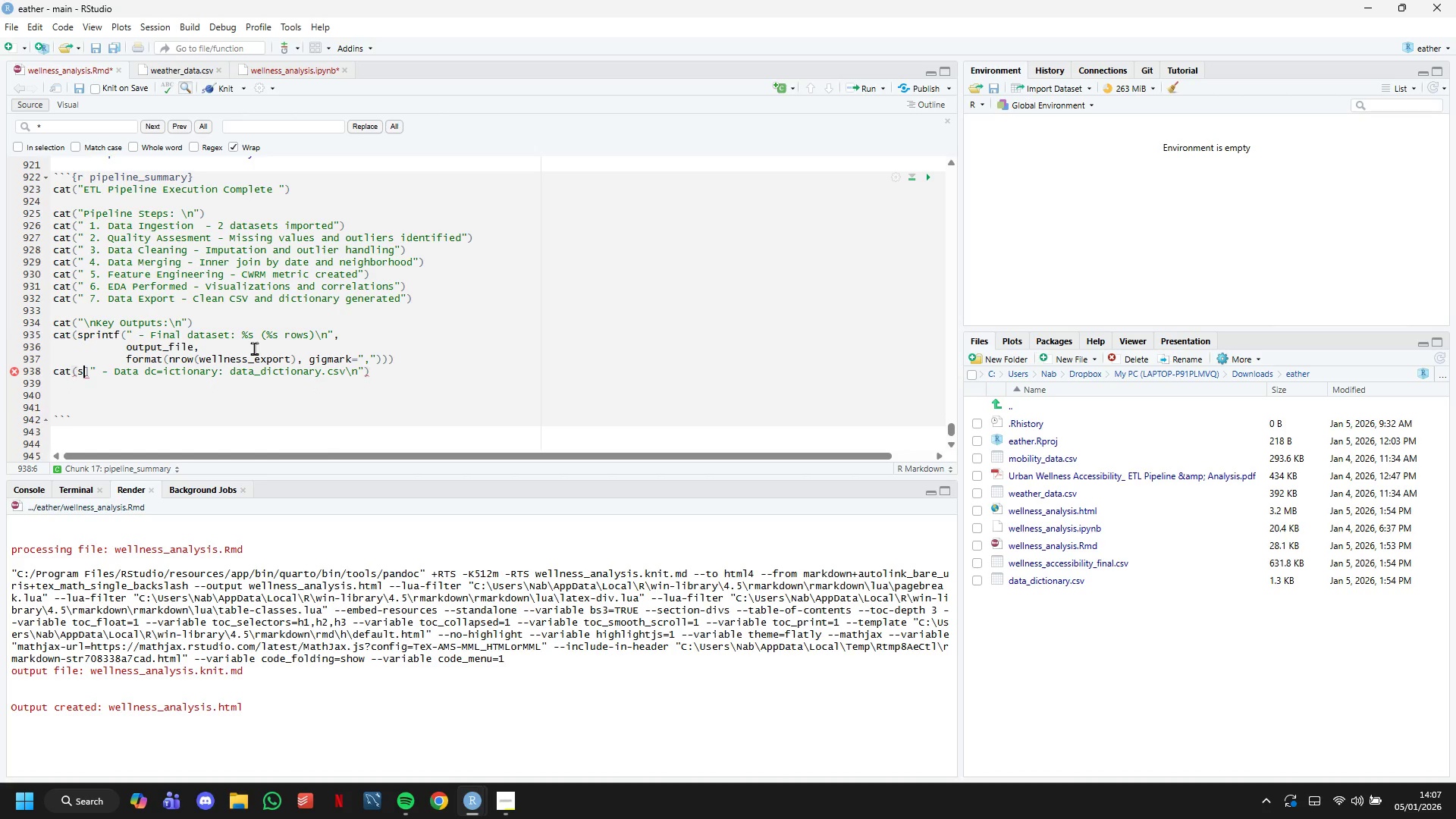 
key(ArrowRight)
 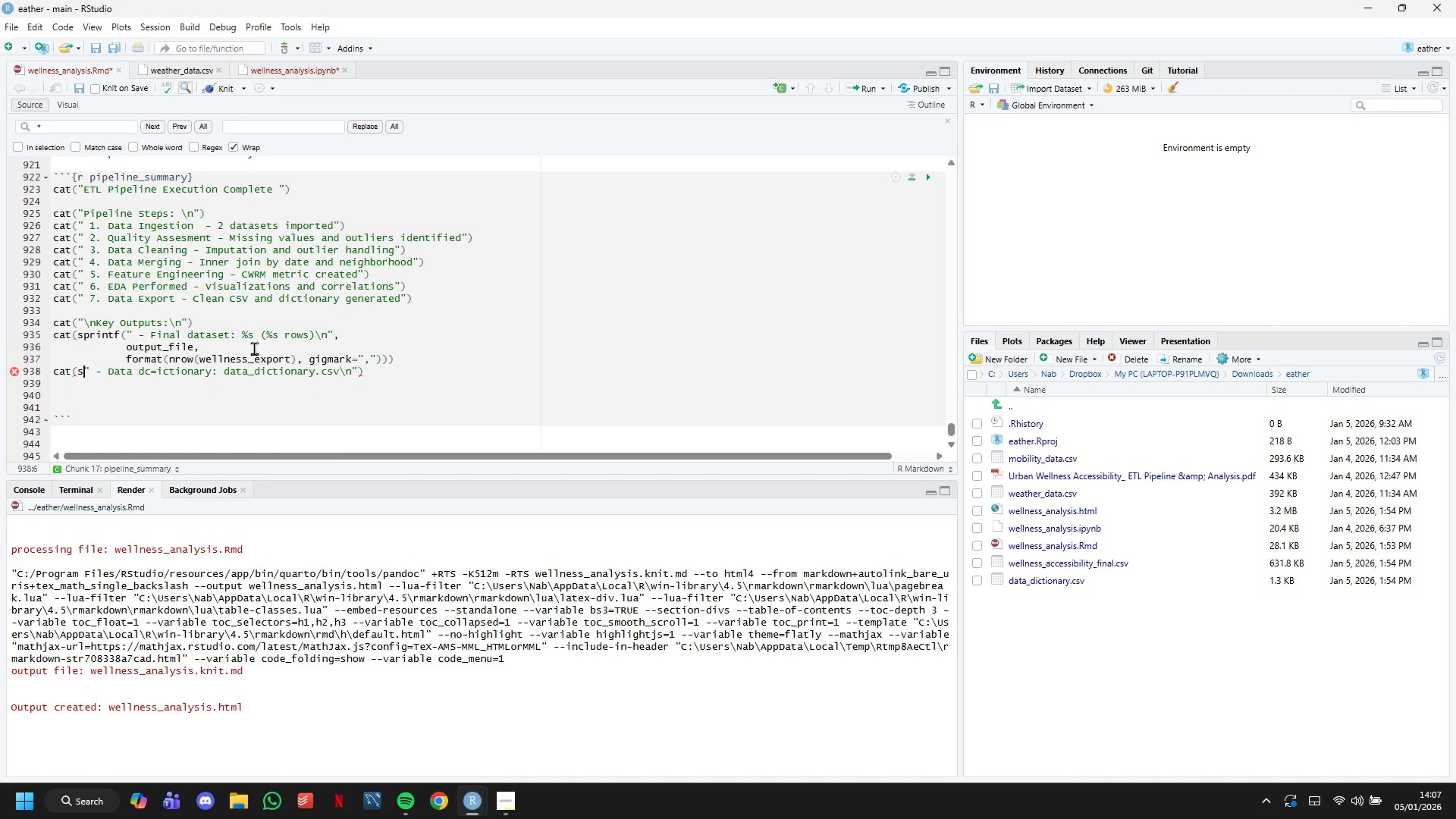 
key(Backspace)
 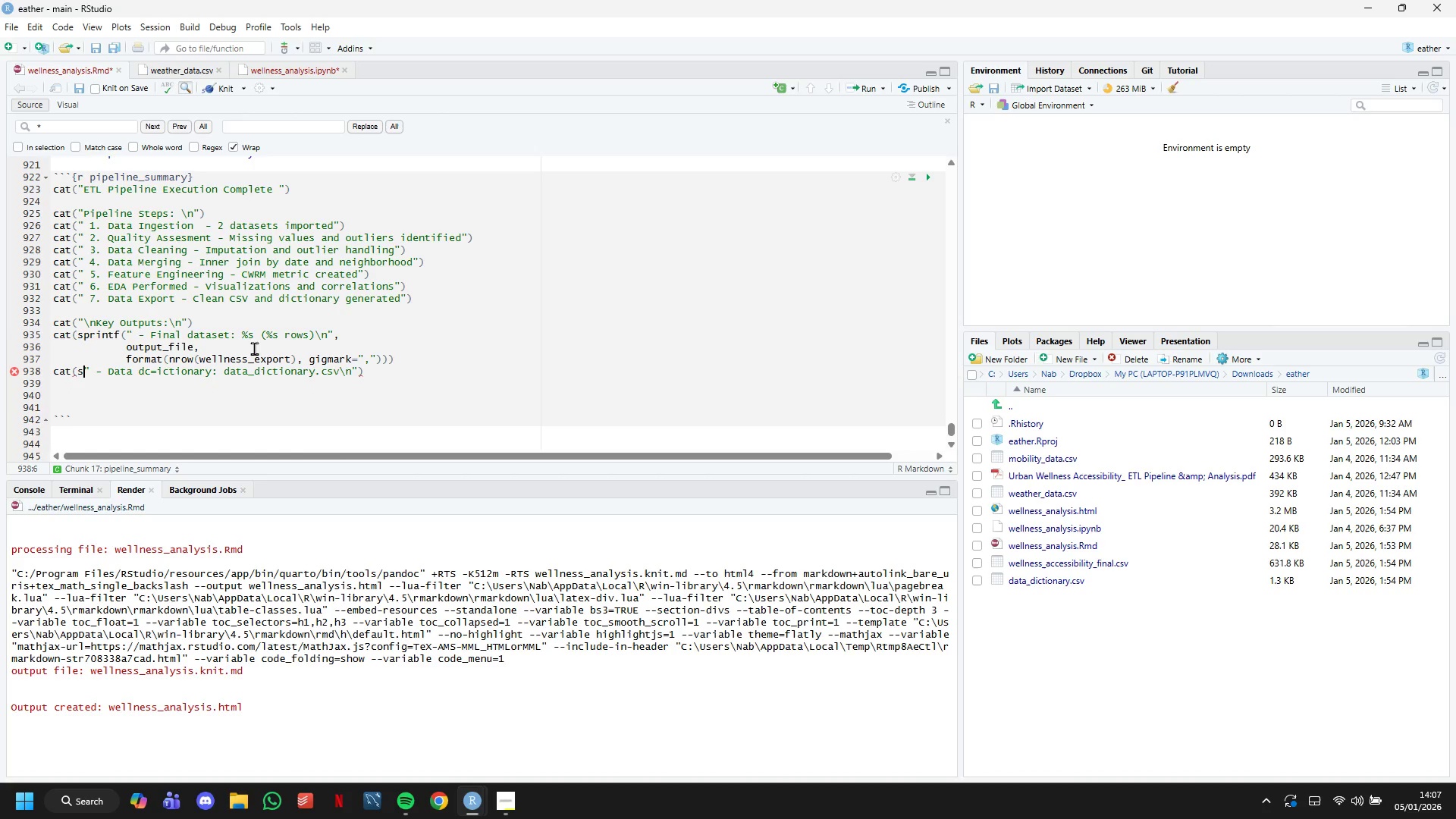 
key(Backspace)
 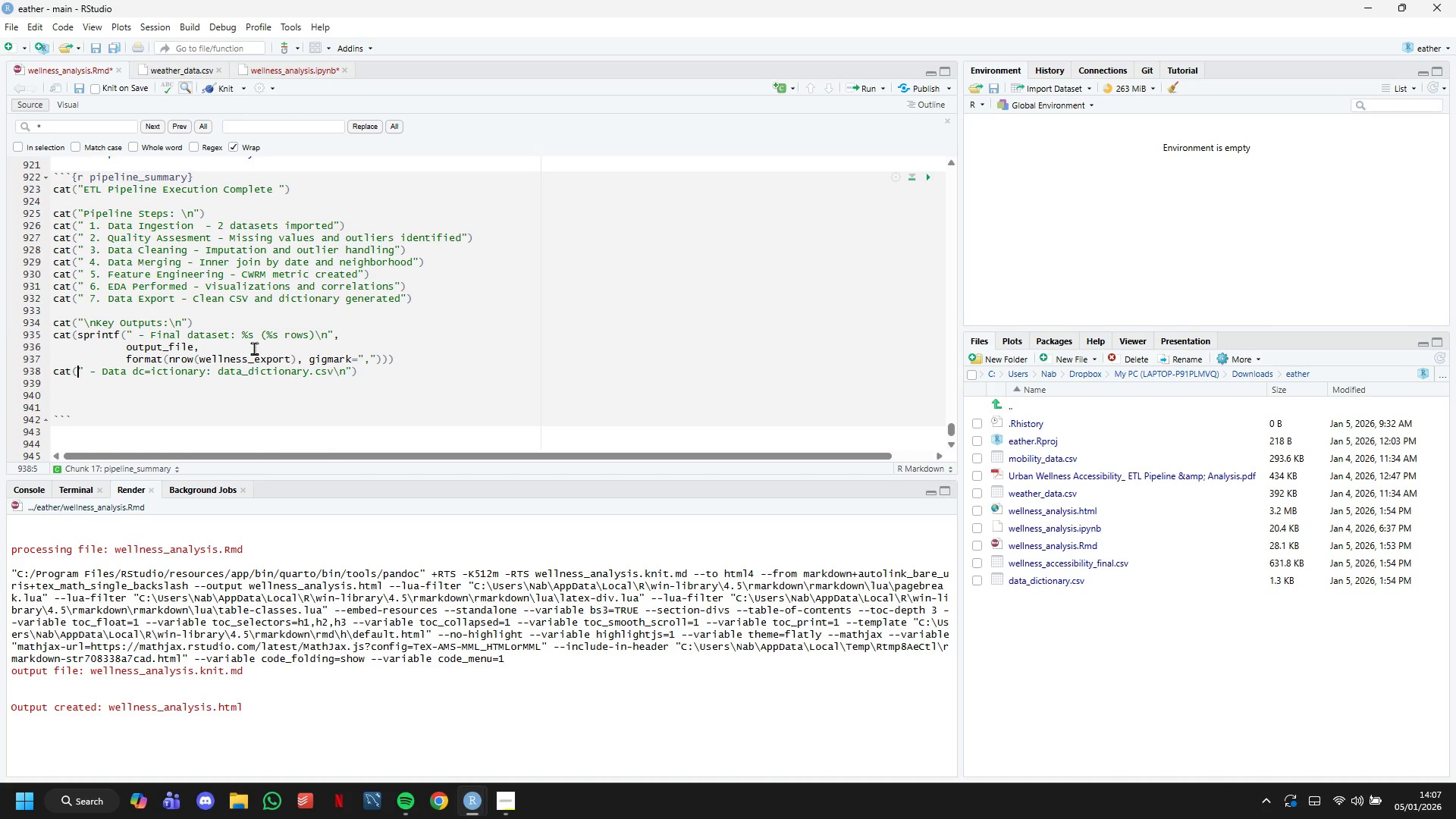 
wait(5.72)
 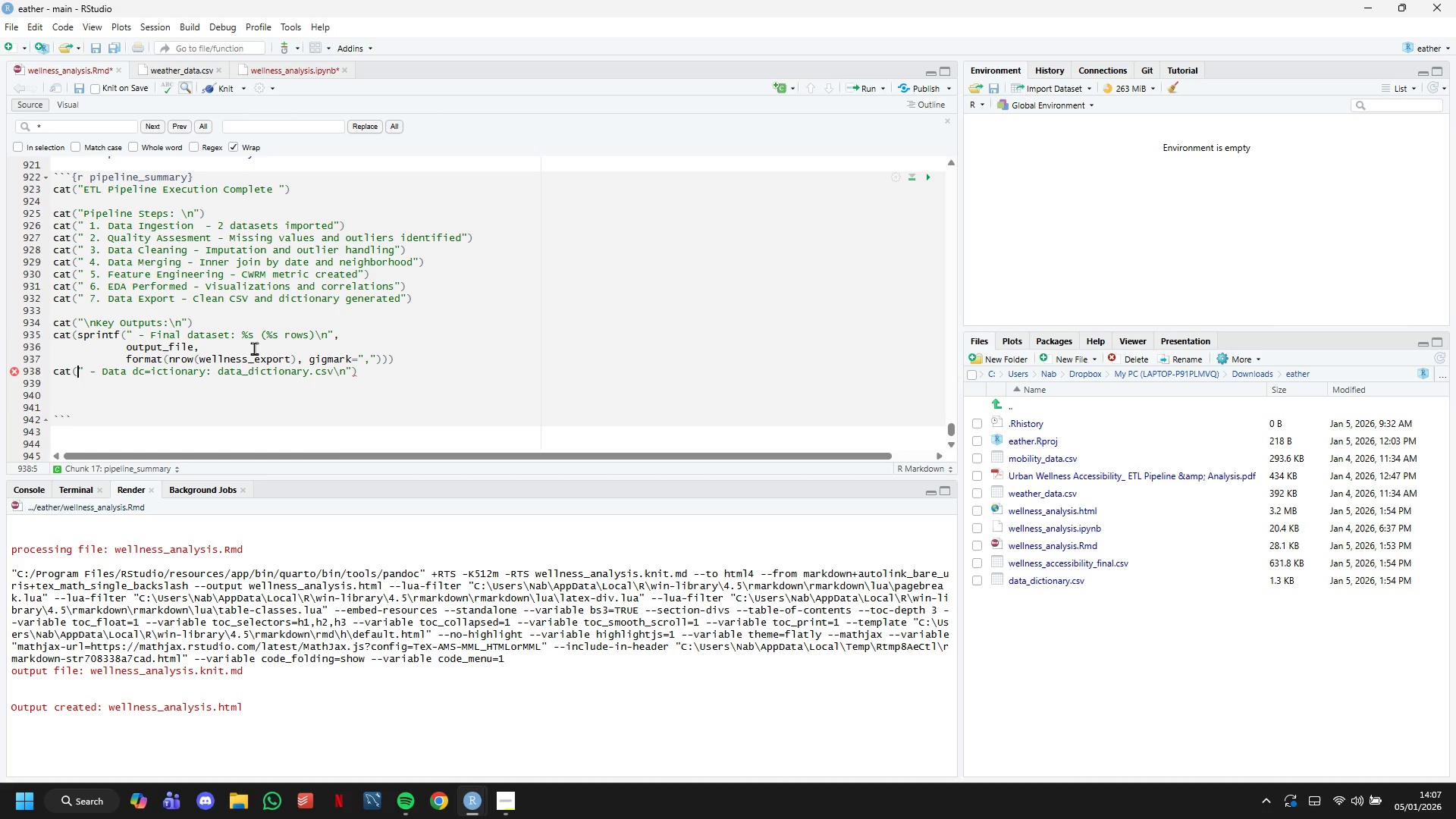 
key(ArrowDown)
 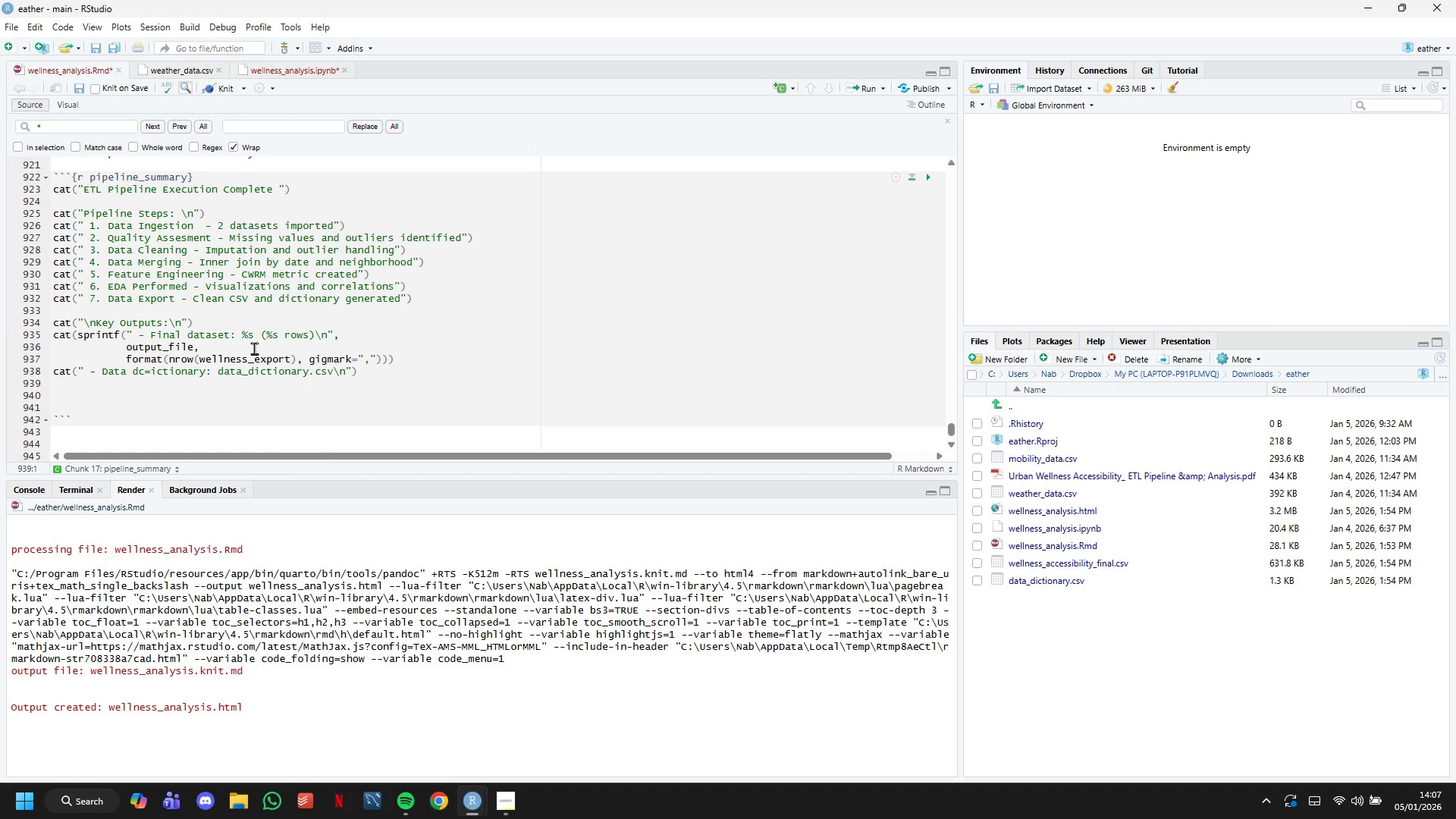 
key(ArrowUp)
 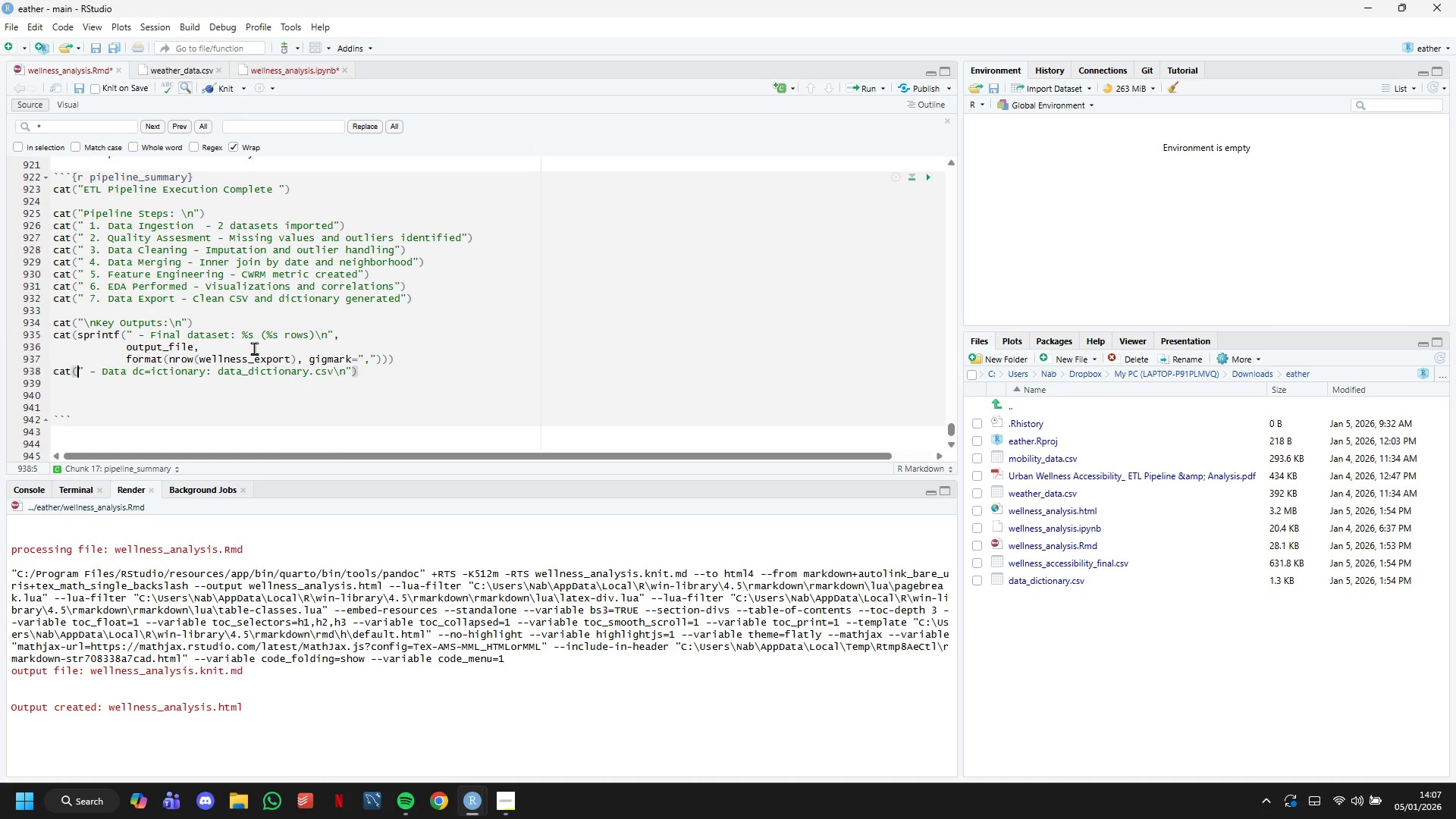 
hold_key(key=ArrowRight, duration=0.92)
 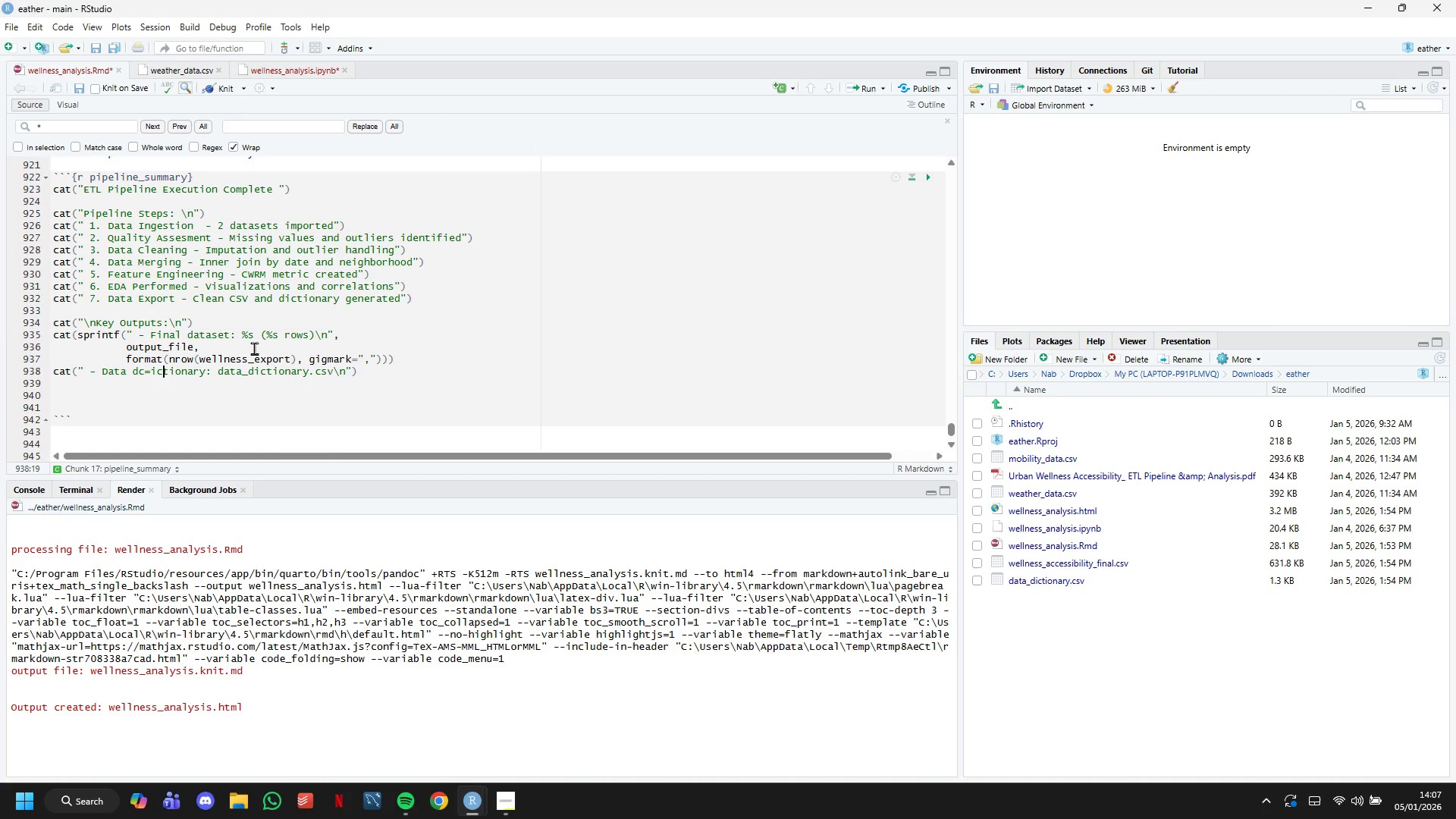 
key(ArrowLeft)
 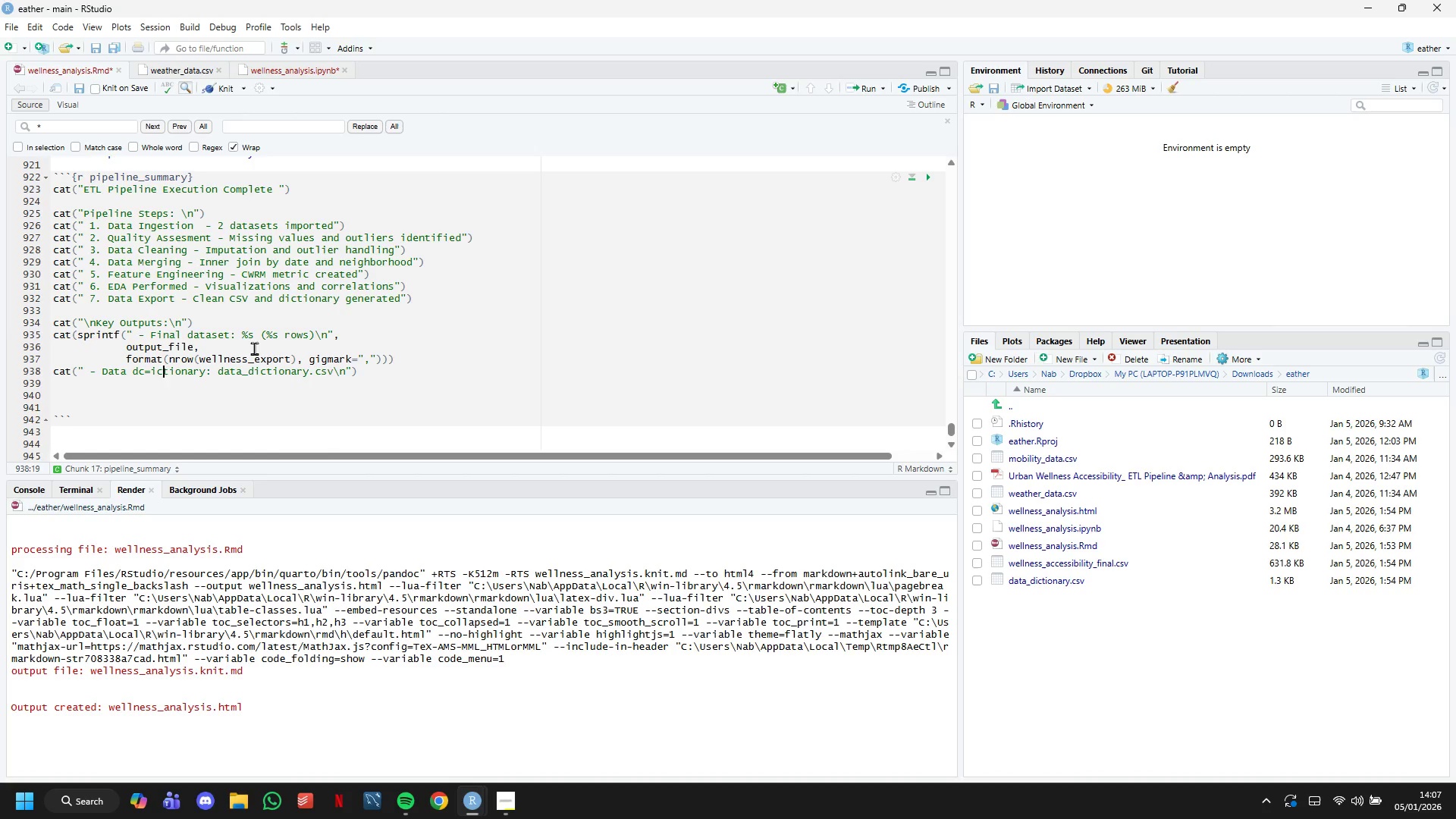 
key(ArrowLeft)
 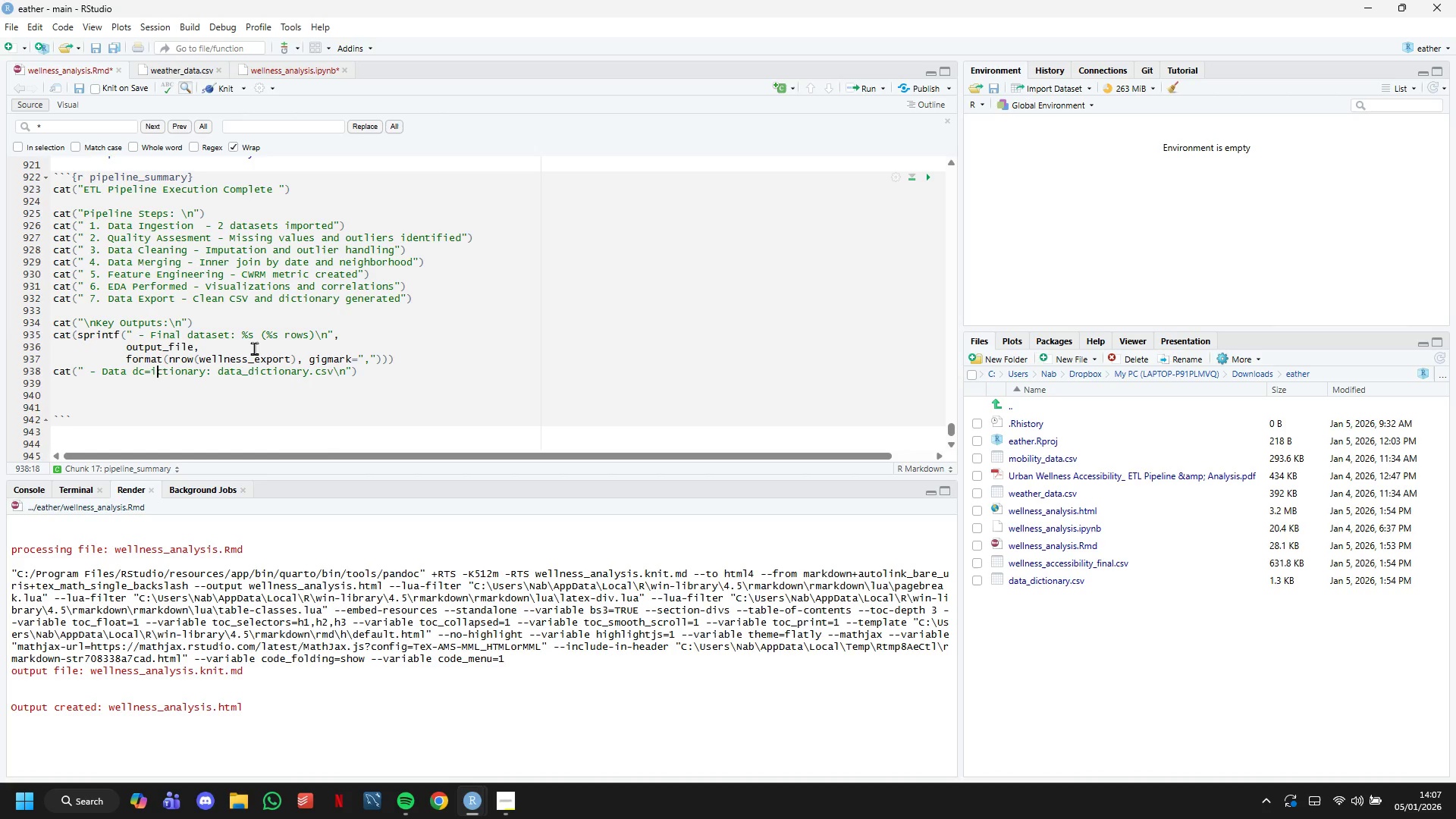 
key(ArrowLeft)
 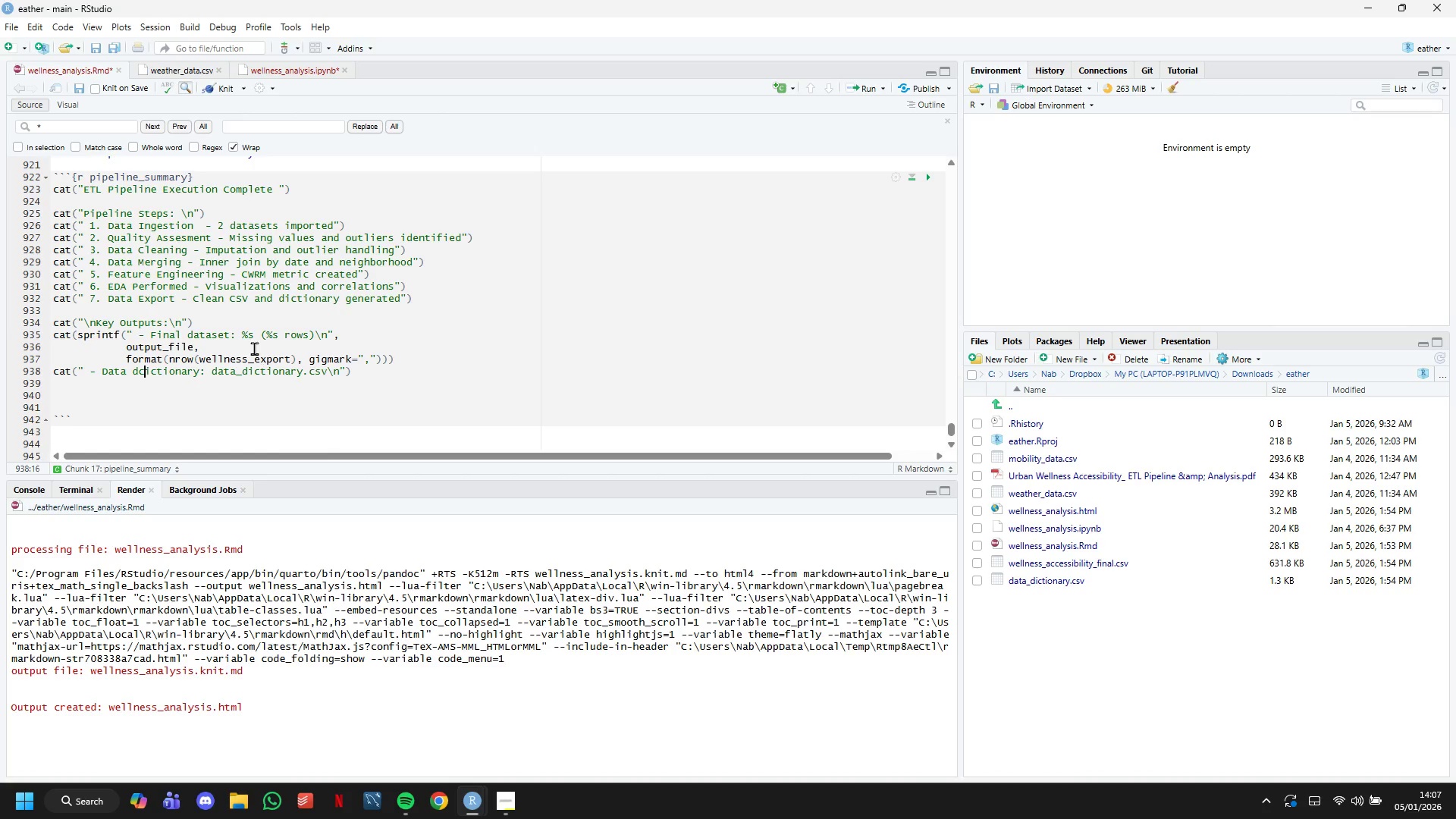 
key(Backspace)
 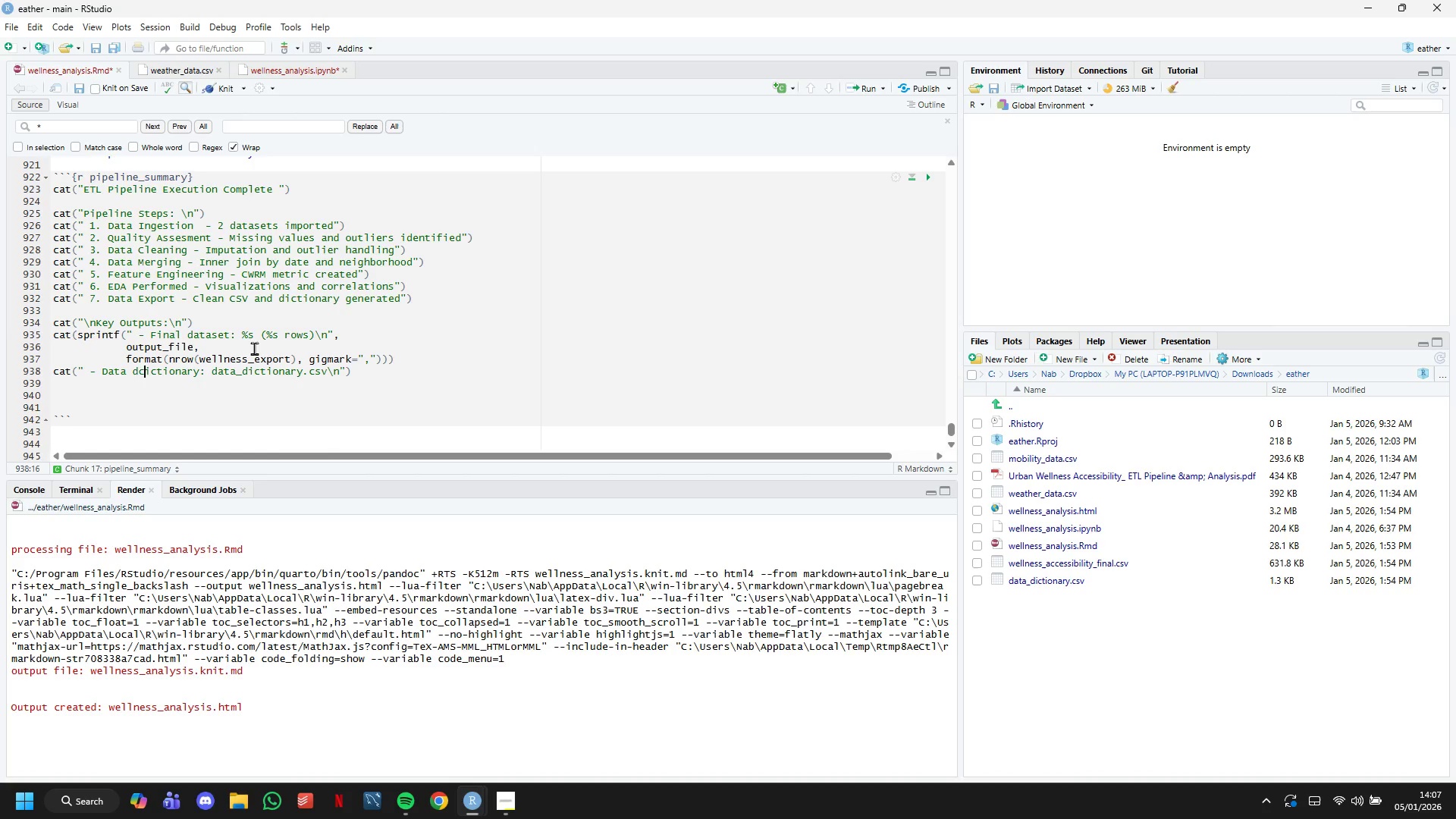 
key(ArrowRight)
 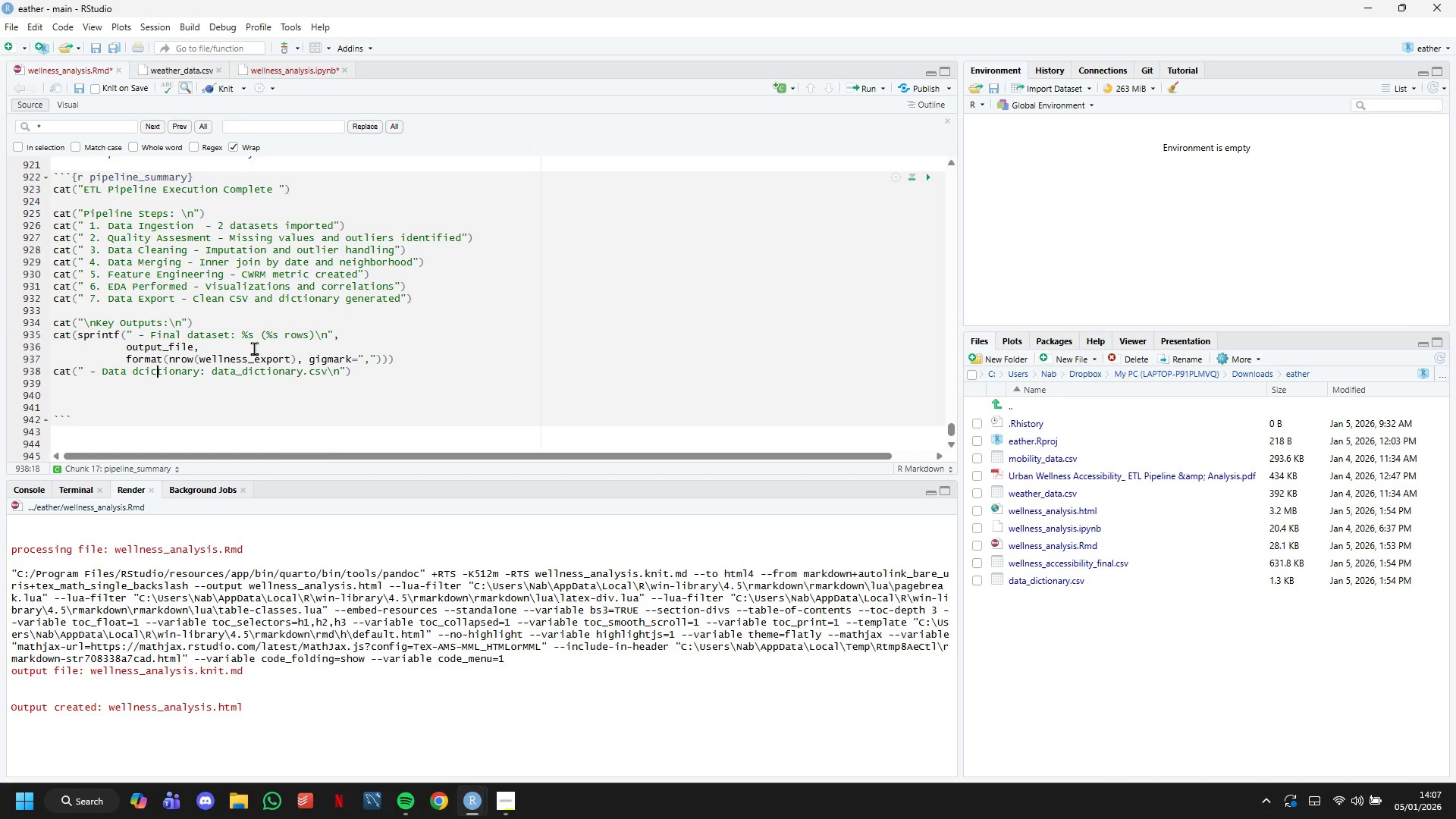 
key(ArrowRight)
 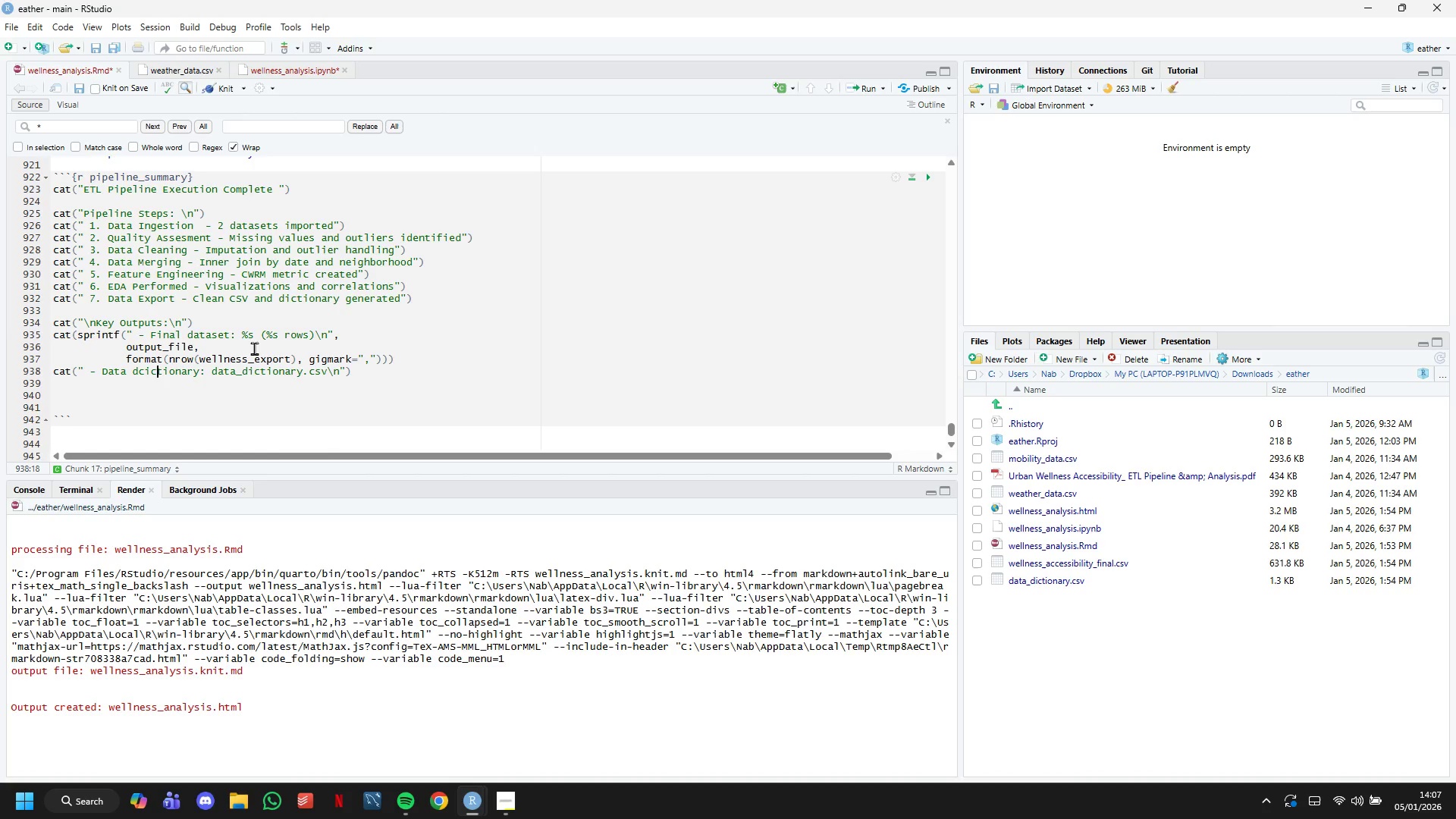 
key(Backspace)
key(Backspace)
key(Backspace)
type(ic)
 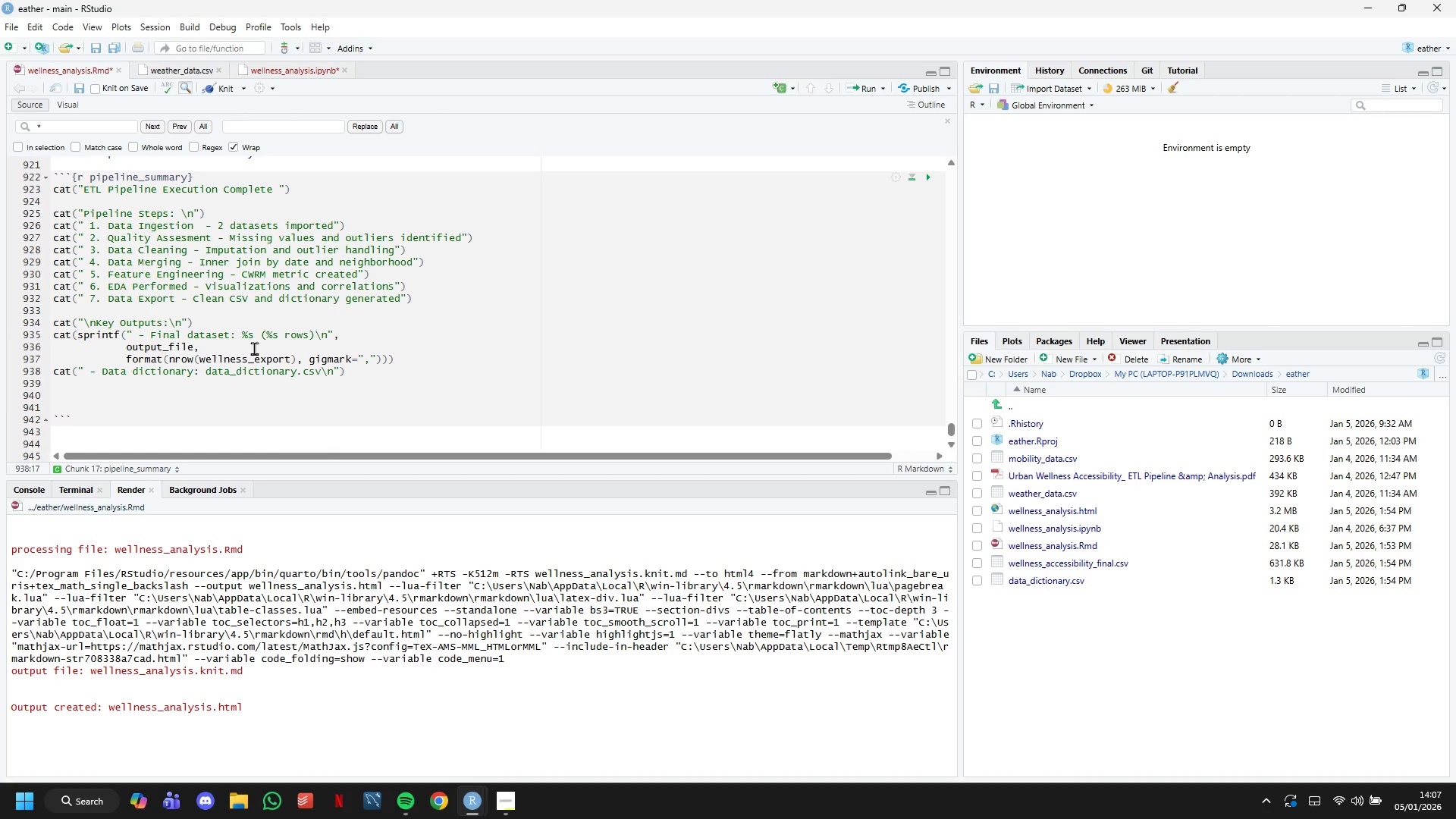 
hold_key(key=ArrowRight, duration=0.34)
 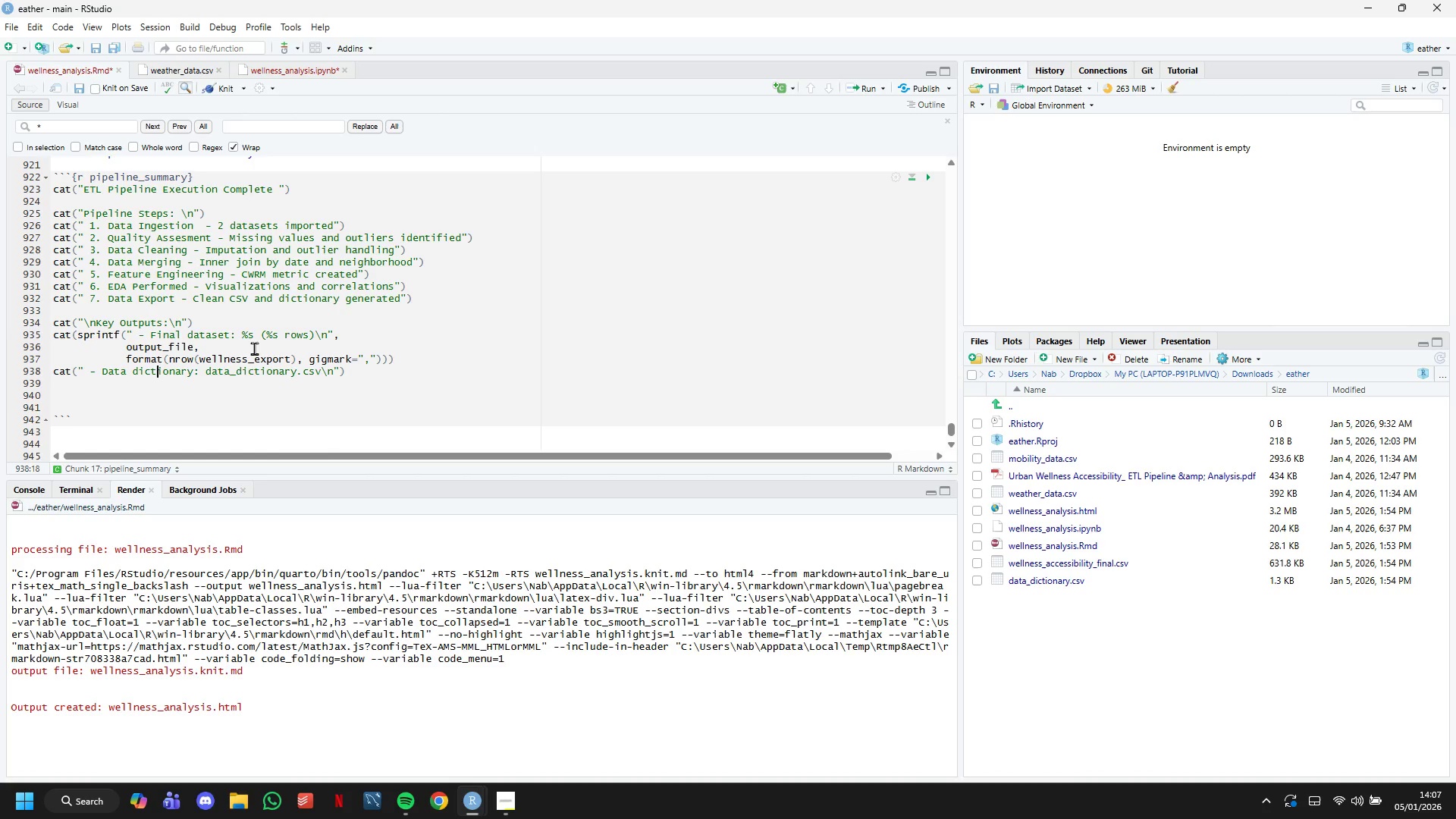 
key(ArrowDown)
 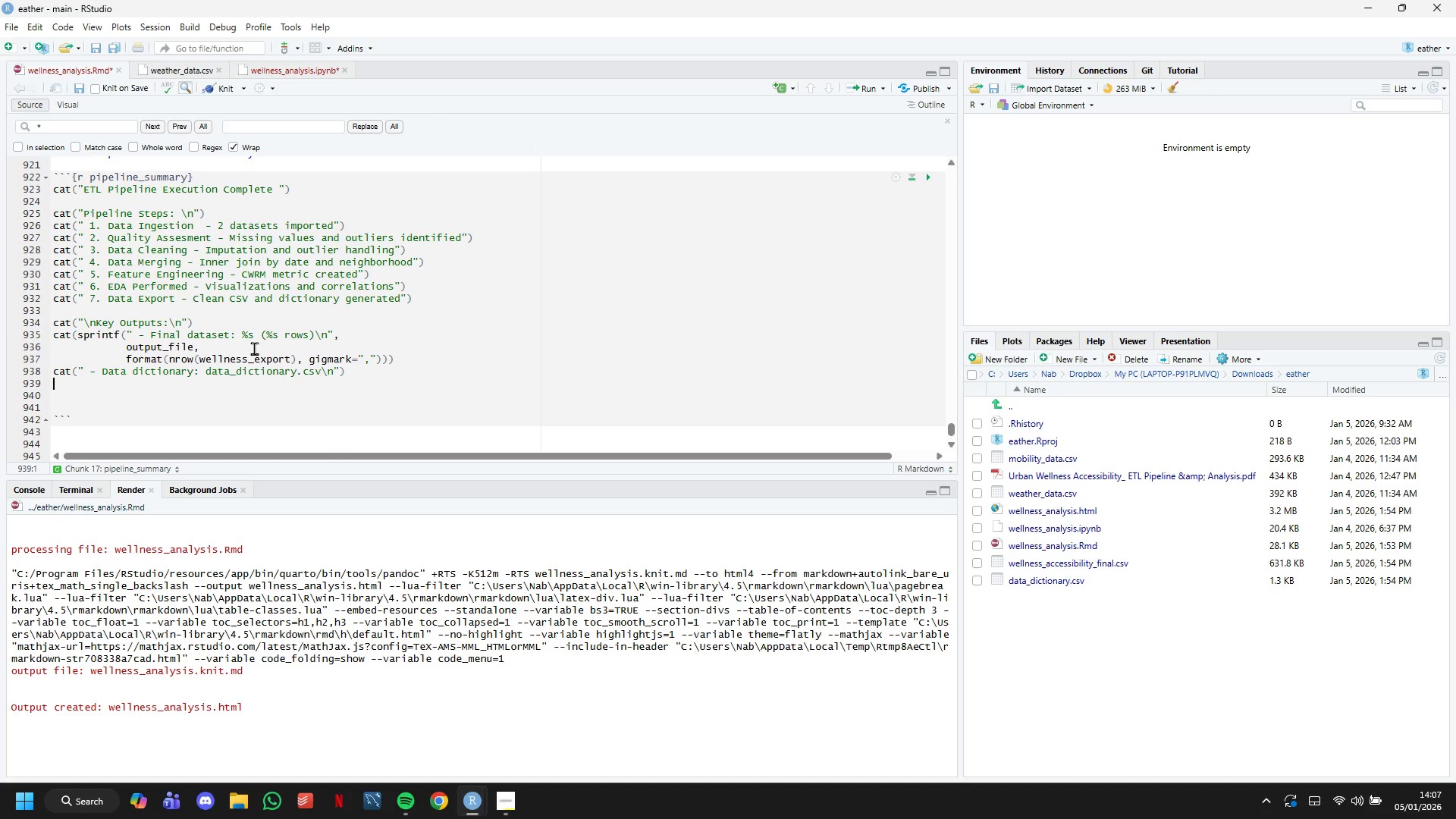 
wait(17.05)
 